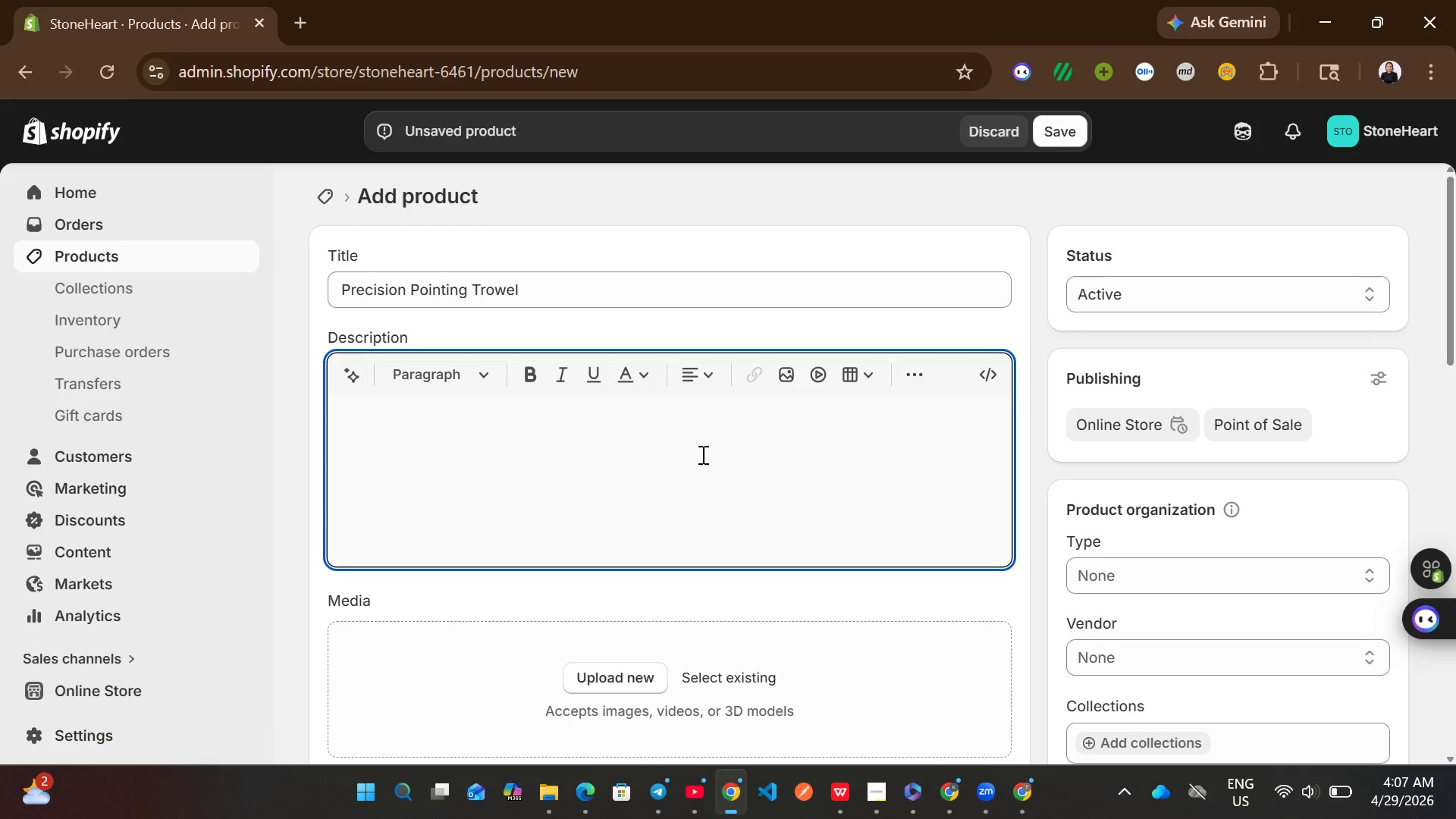 
wait(5.14)
 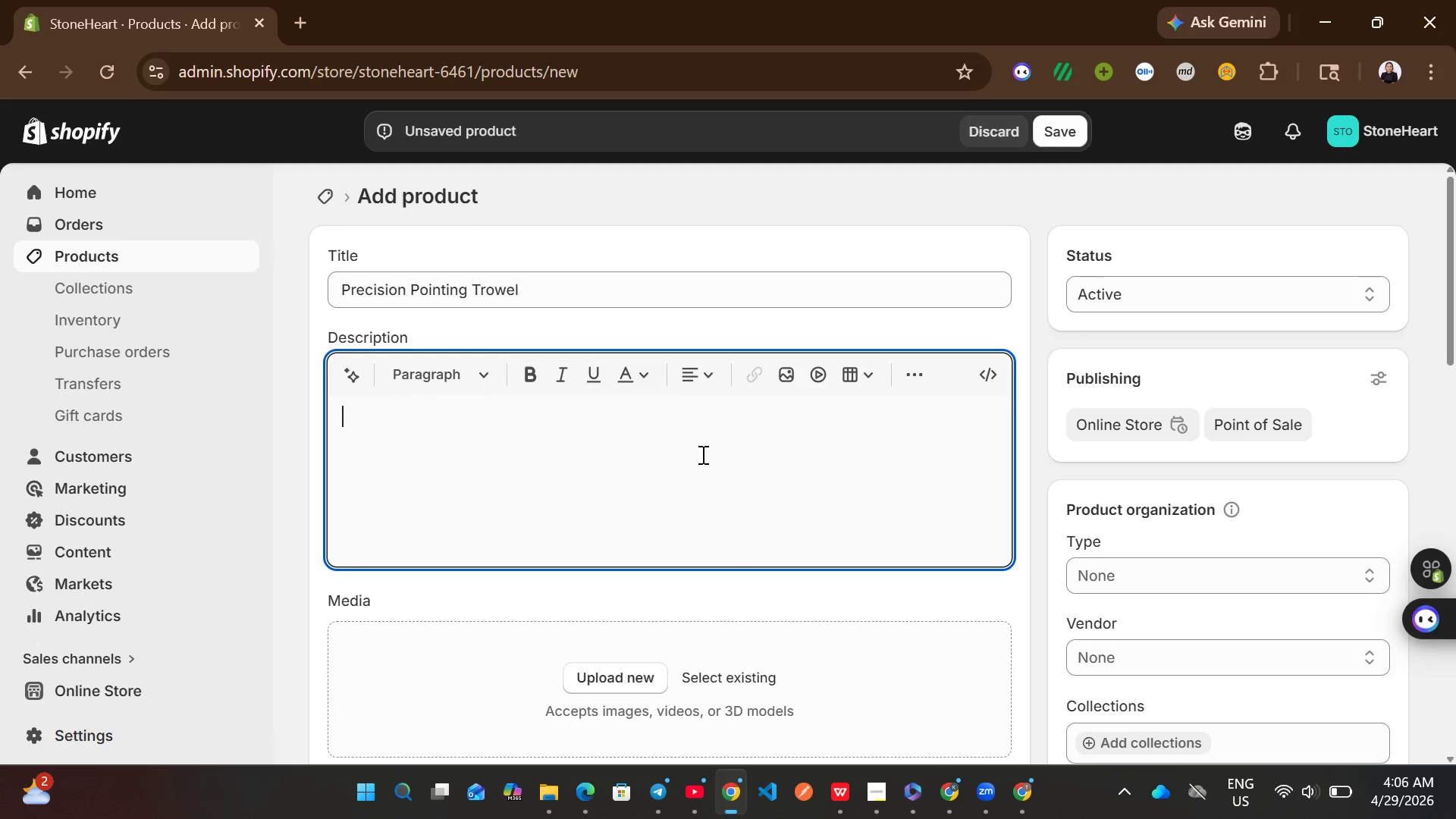 
type(Long reach pointing tool)
 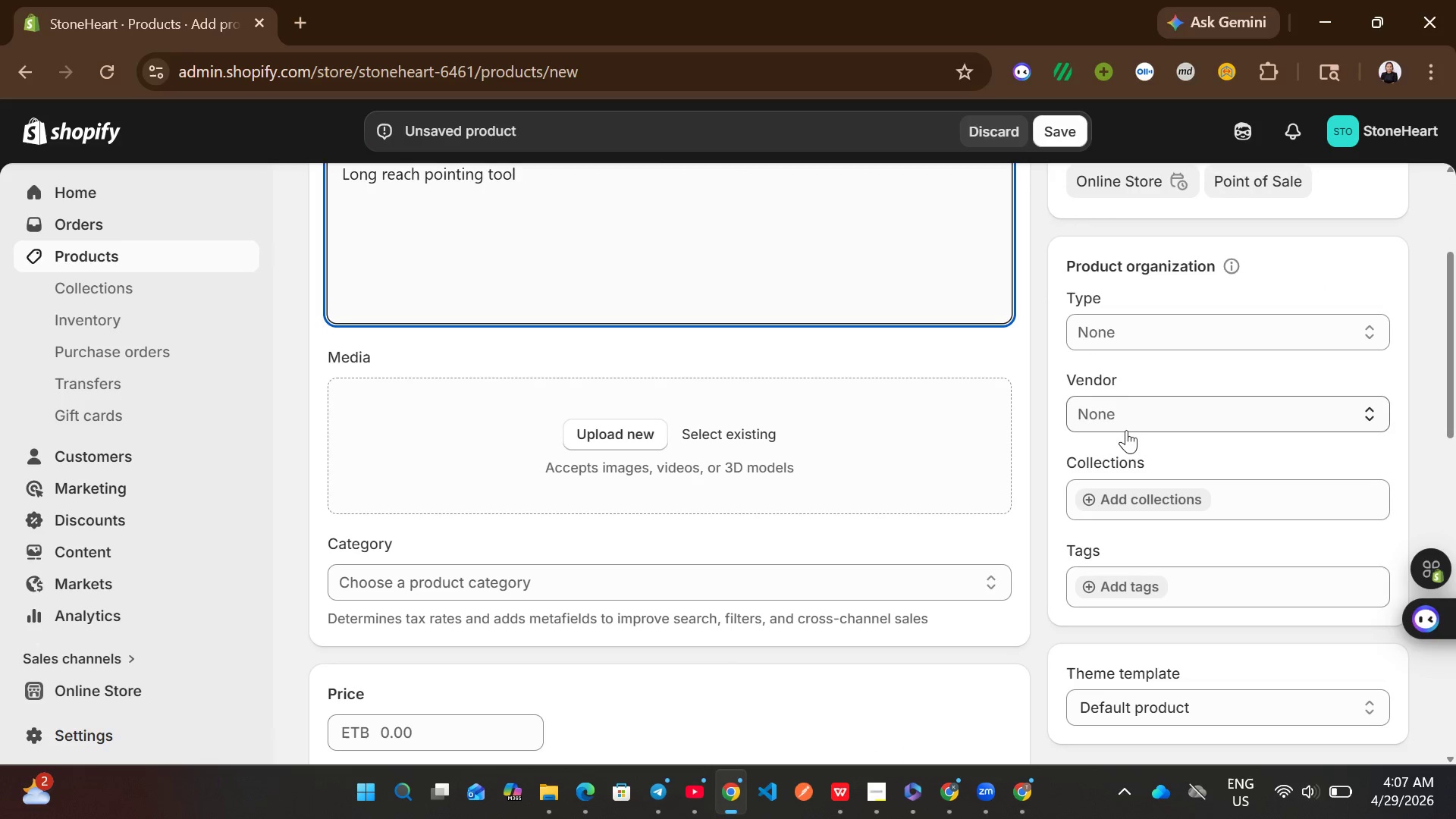 
left_click([1122, 338])
 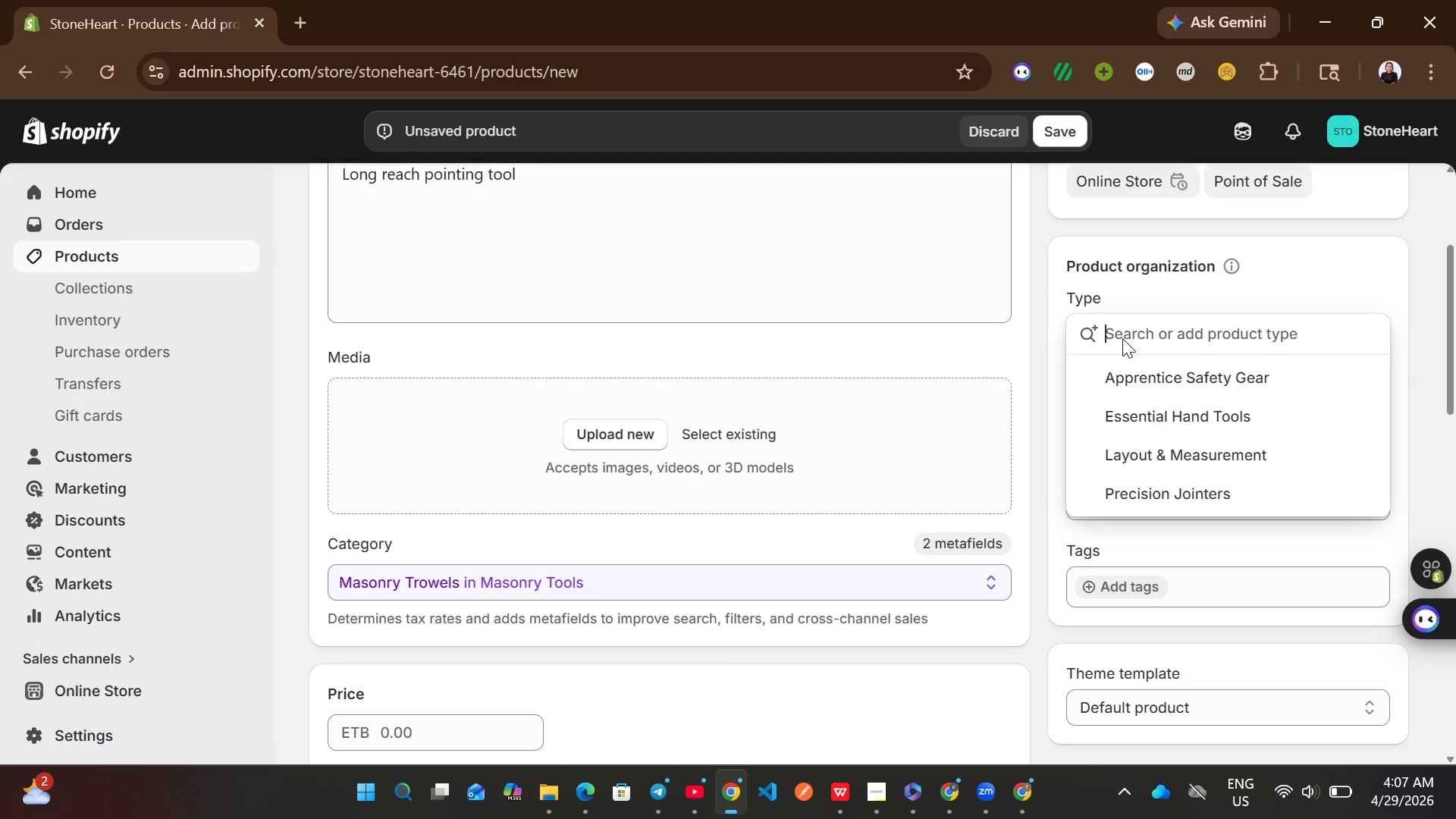 
wait(8.72)
 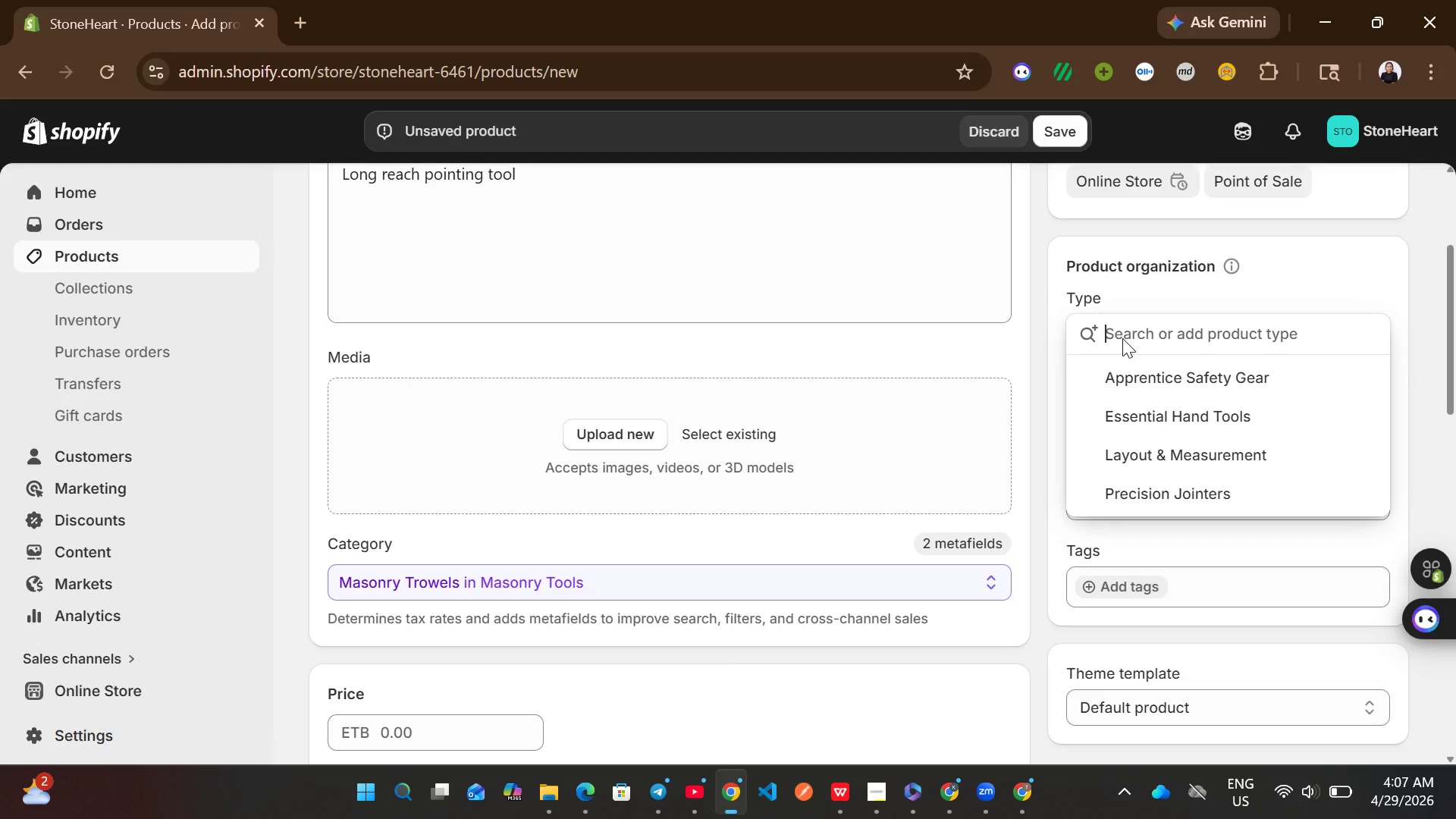 
left_click([1172, 413])
 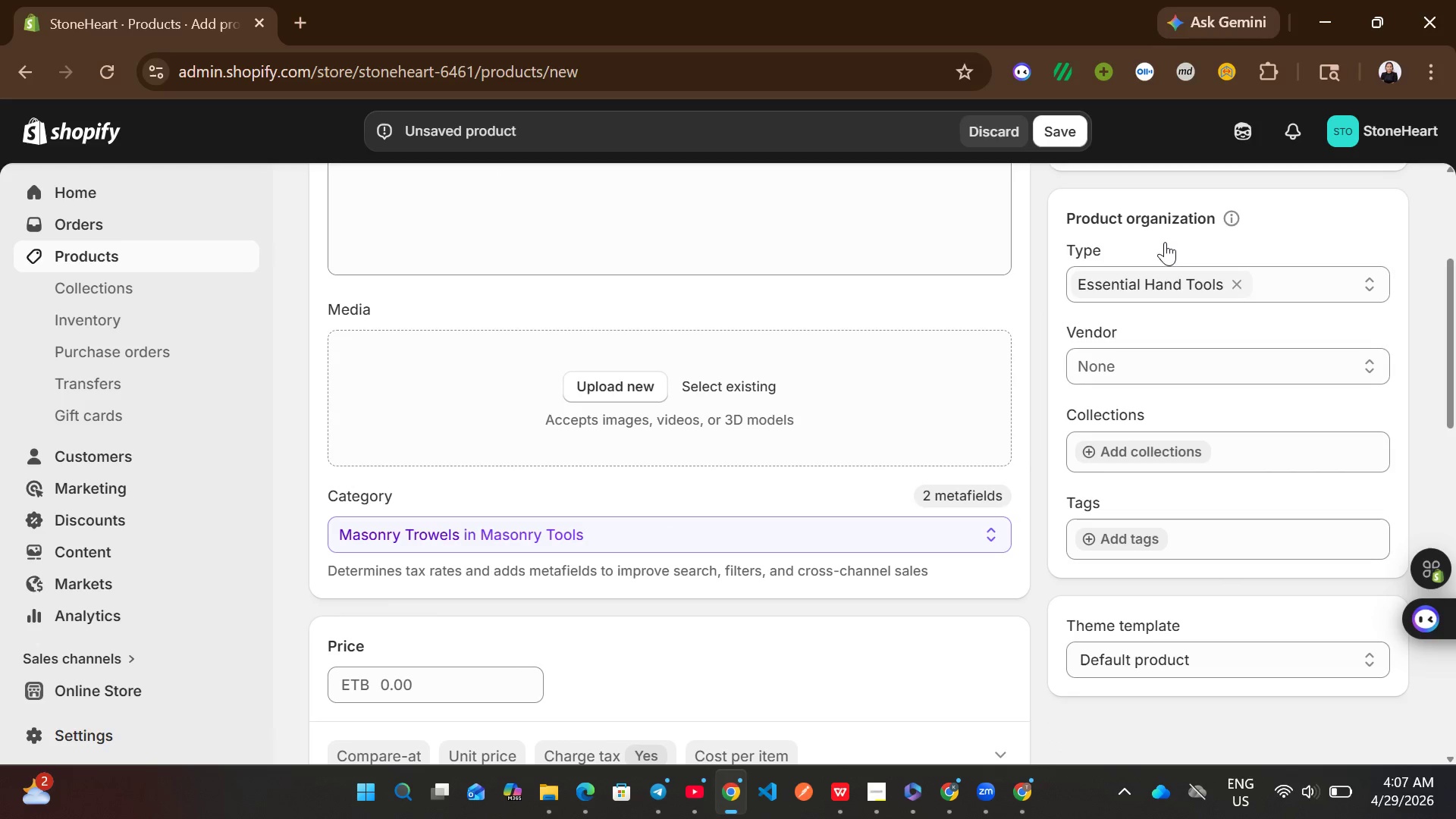 
left_click([1136, 359])
 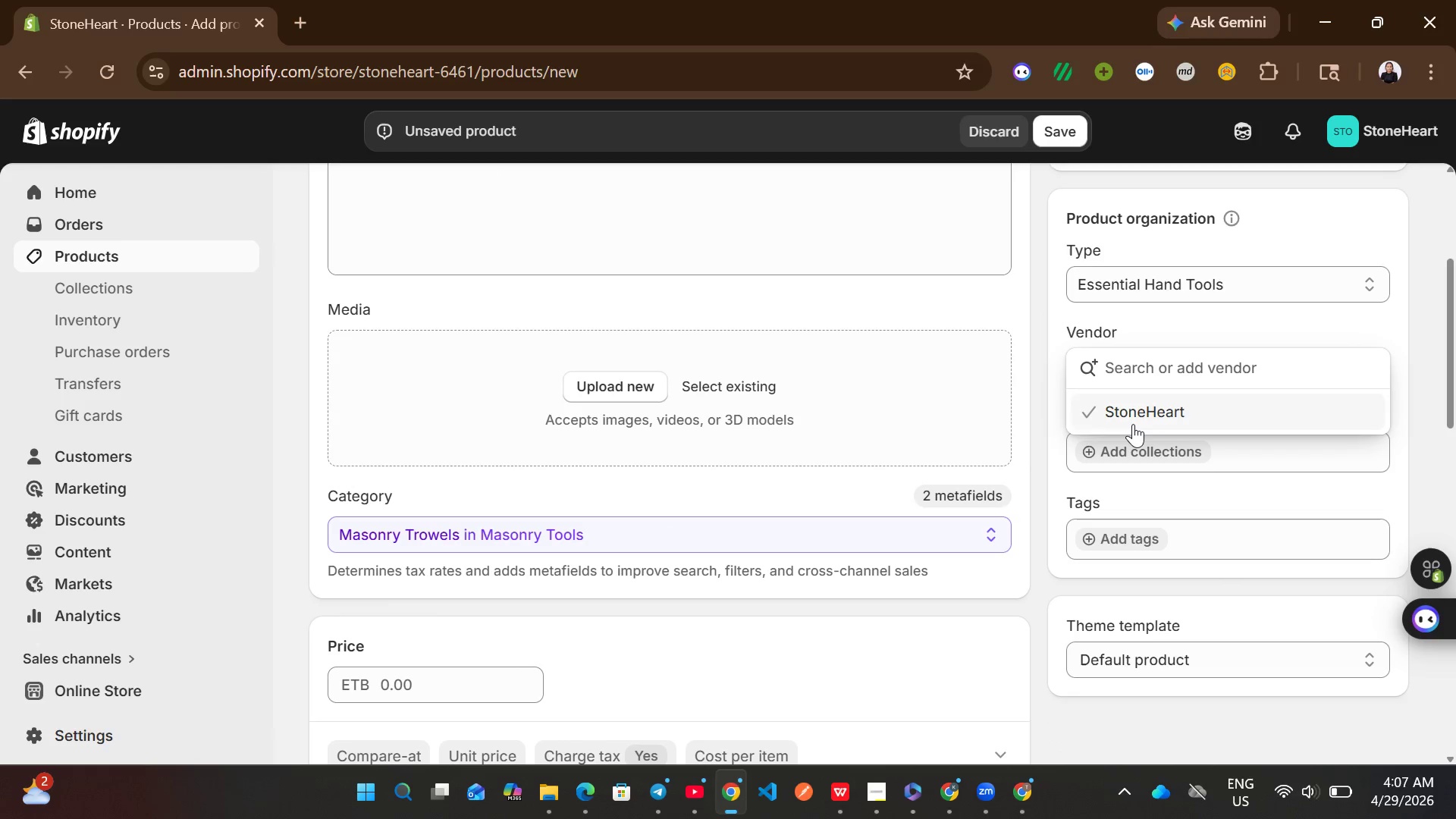 
left_click([1133, 424])
 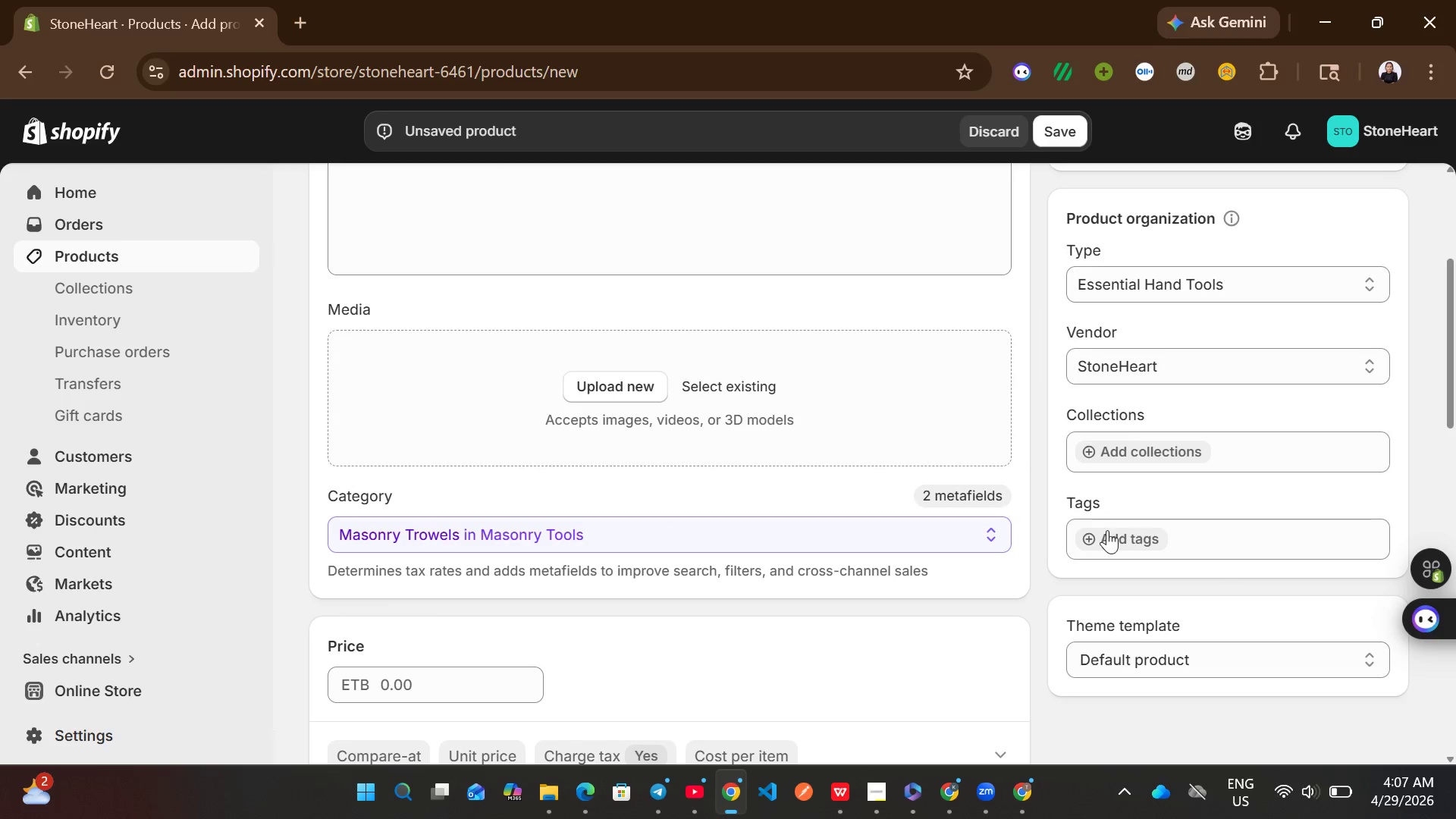 
left_click([1107, 532])
 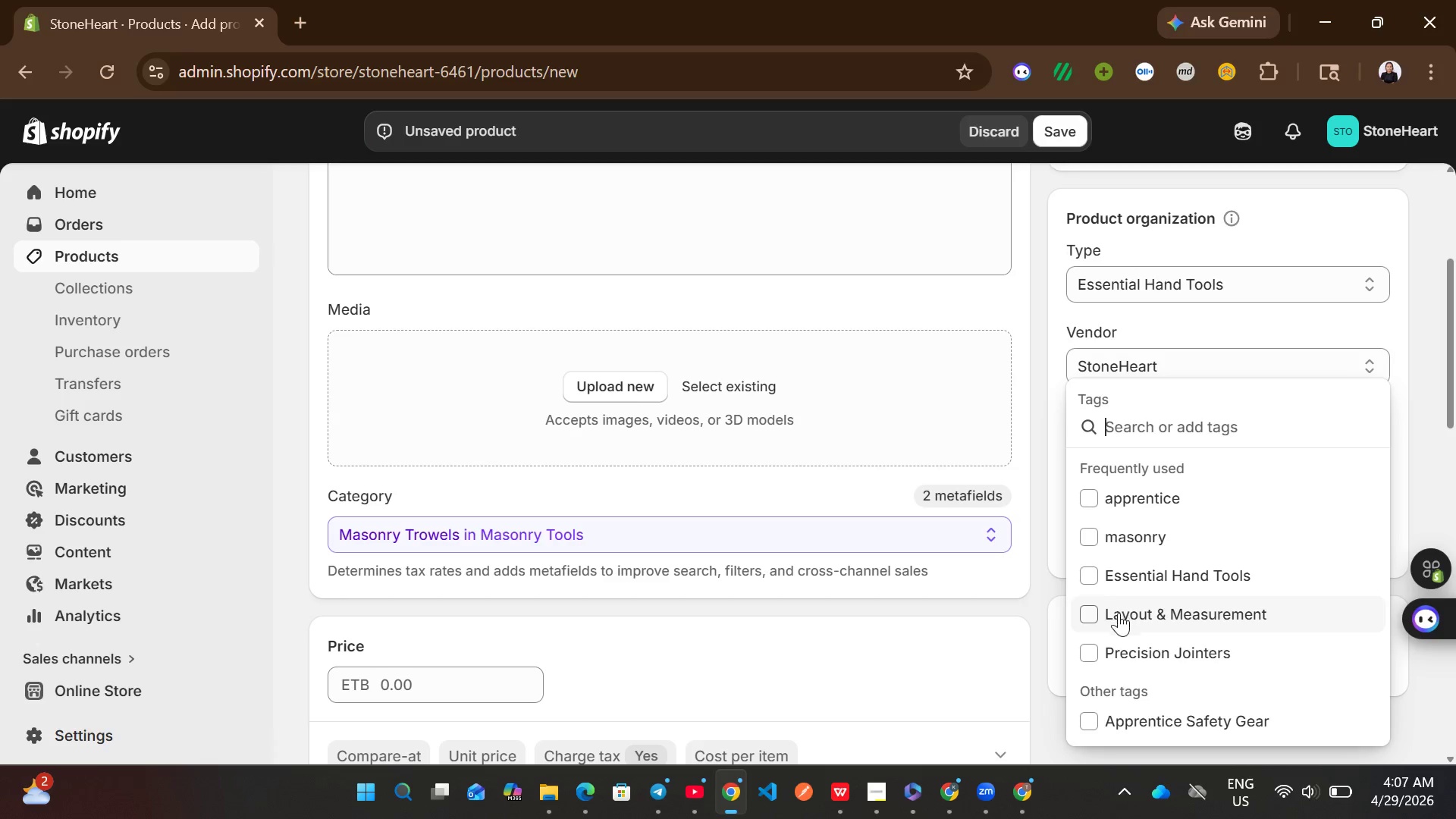 
left_click([1126, 581])
 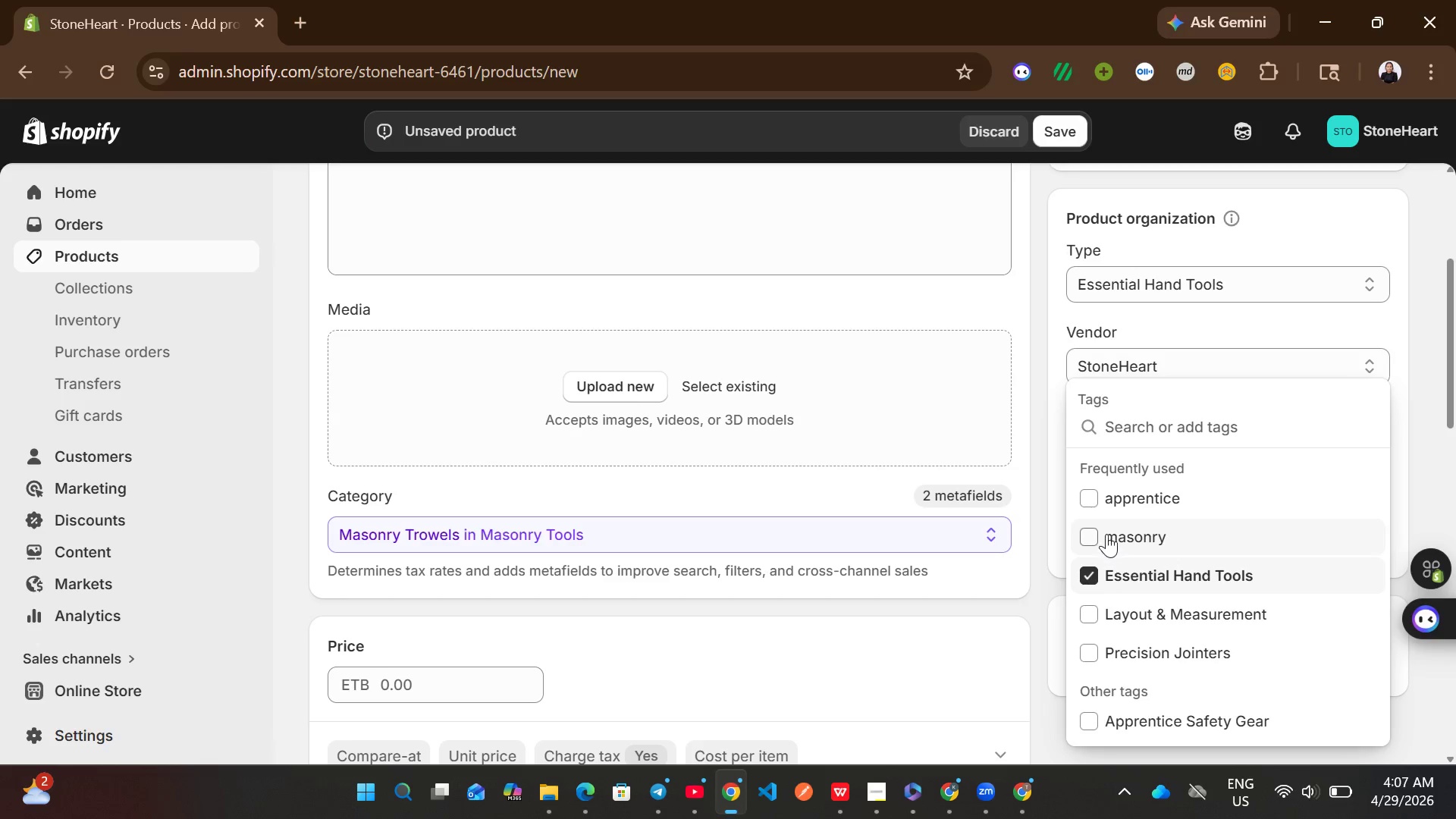 
left_click([1106, 534])
 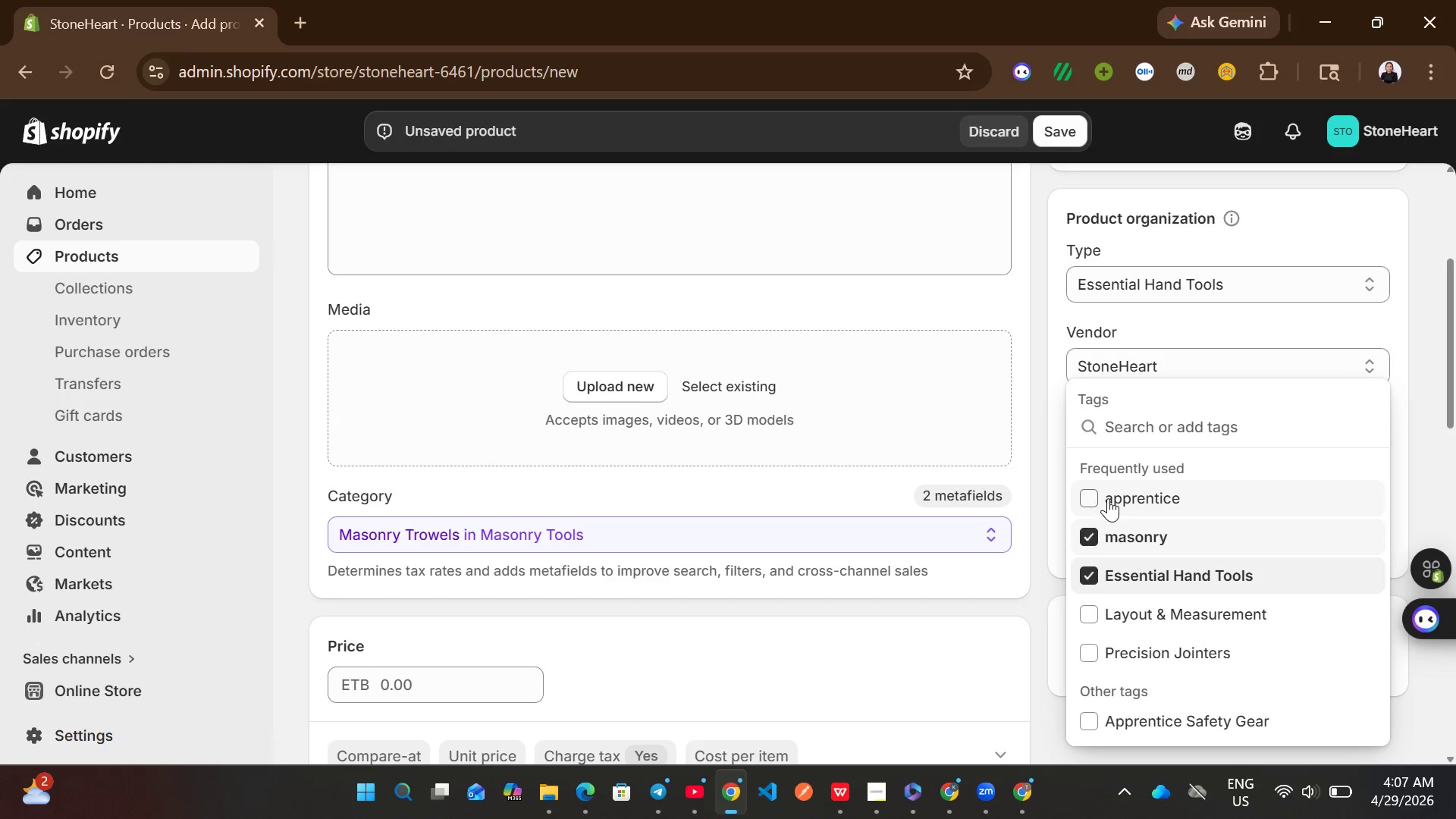 
left_click([1108, 498])
 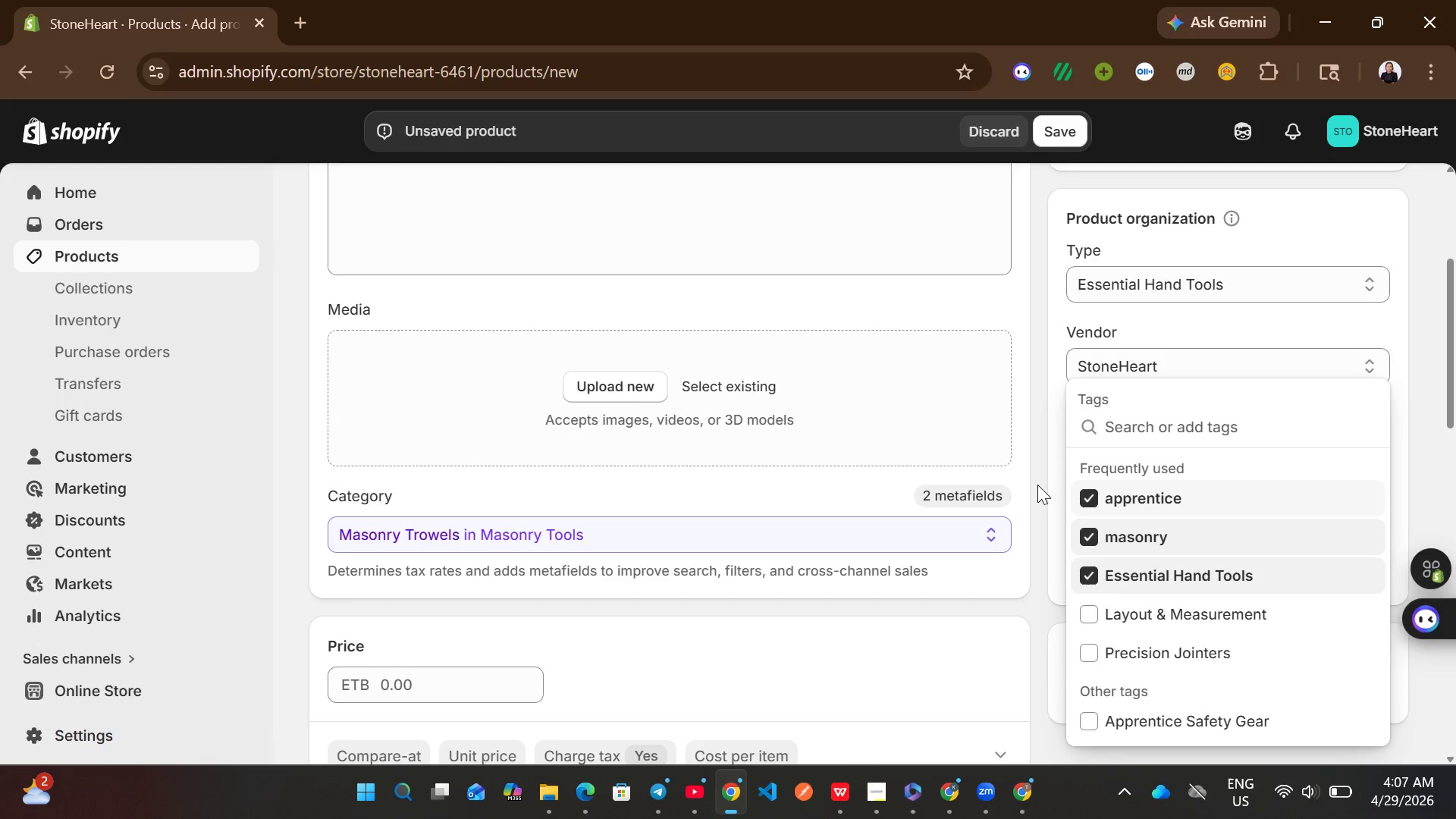 
left_click([1035, 483])
 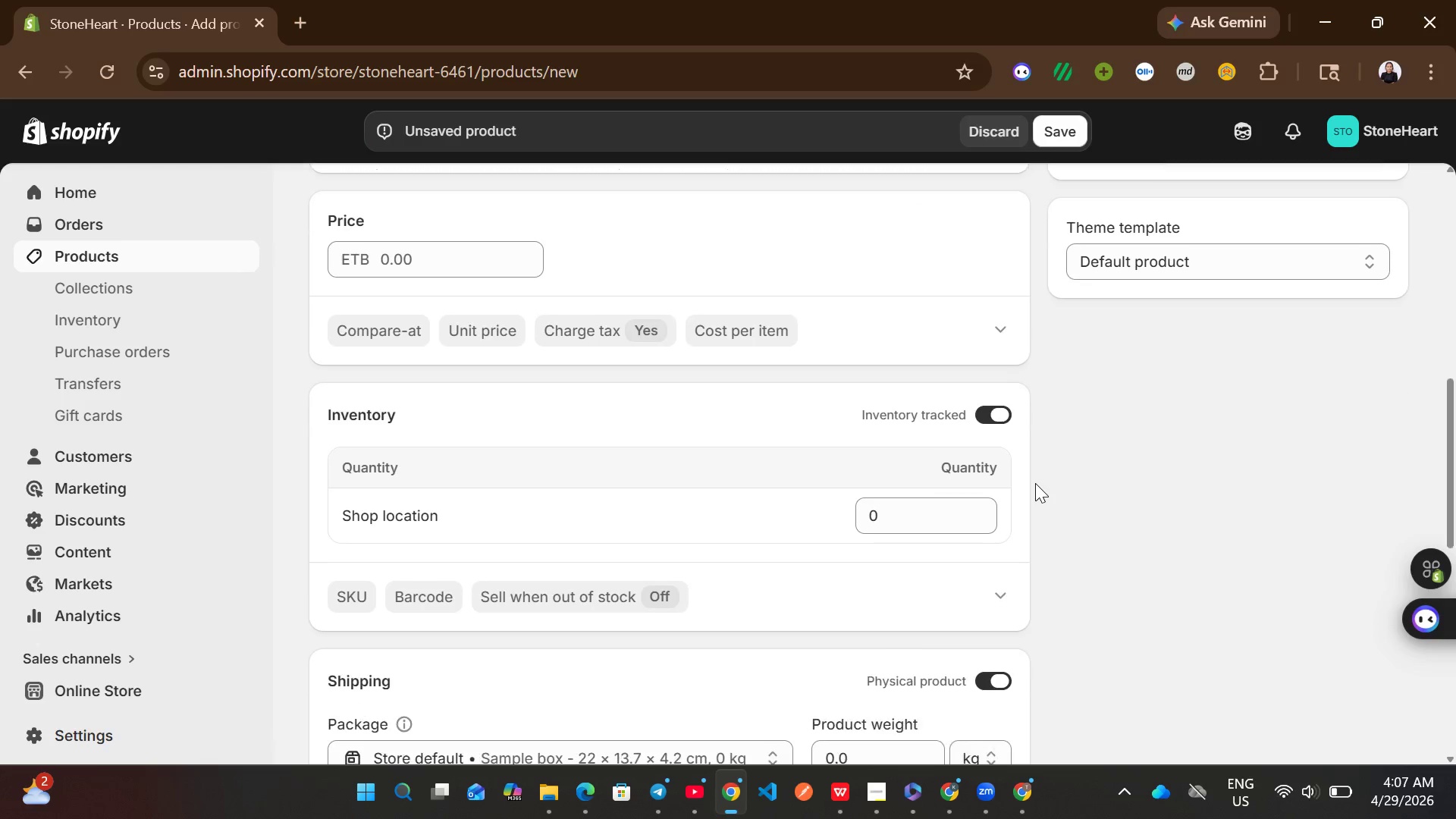 
mouse_move([861, 504])
 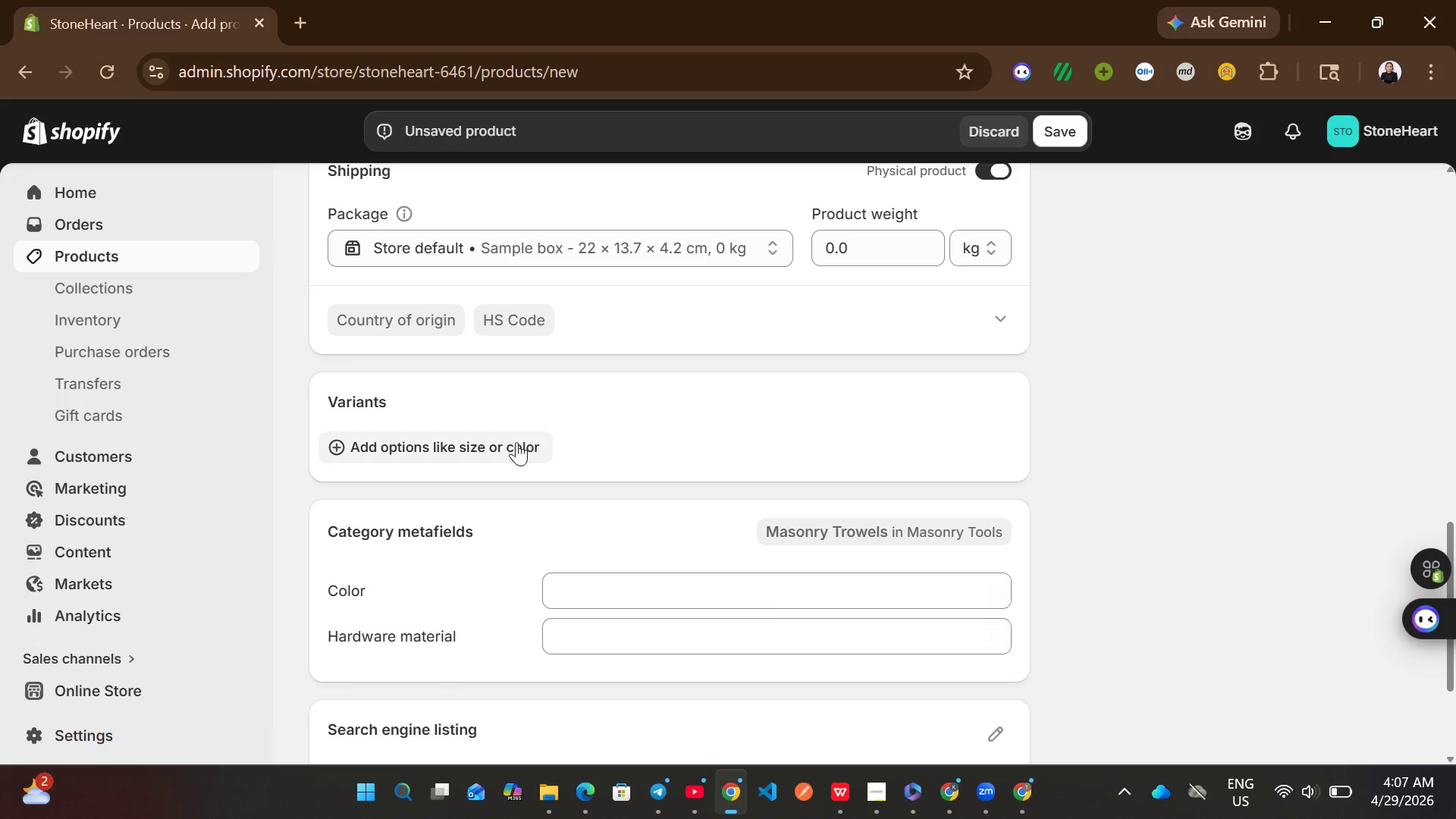 
left_click([516, 442])
 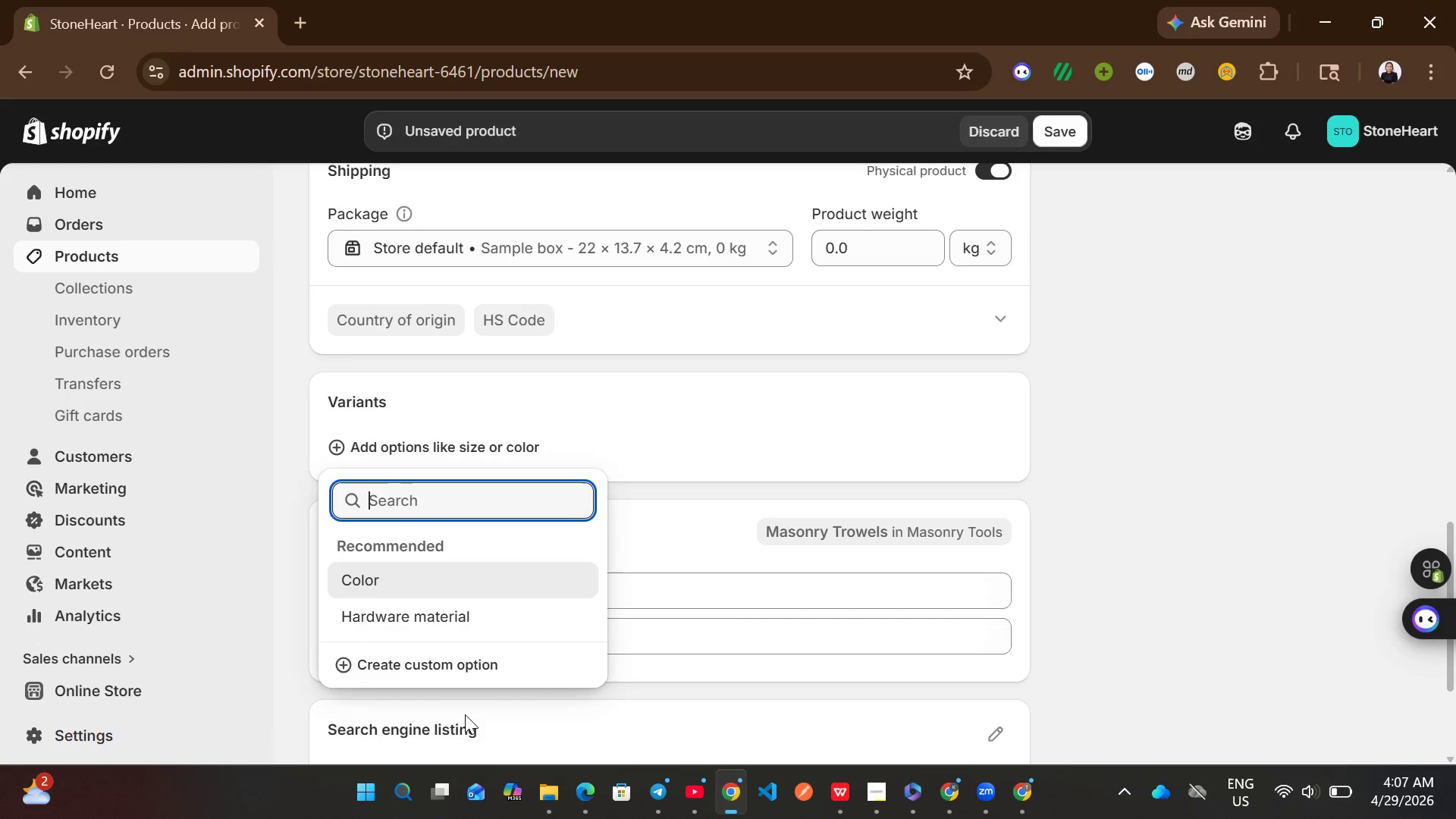 
left_click([439, 676])
 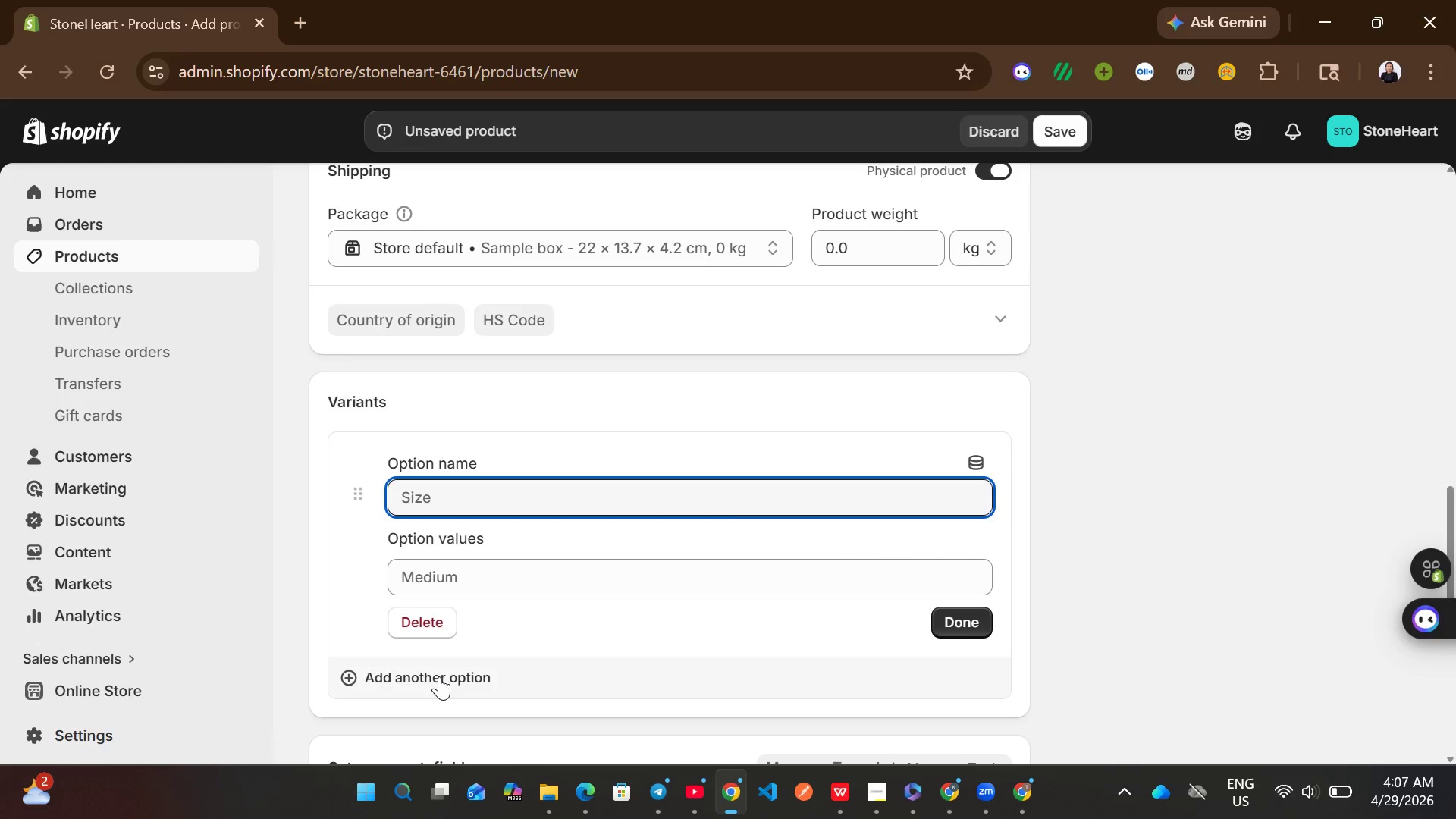 
type(Handle Material)
 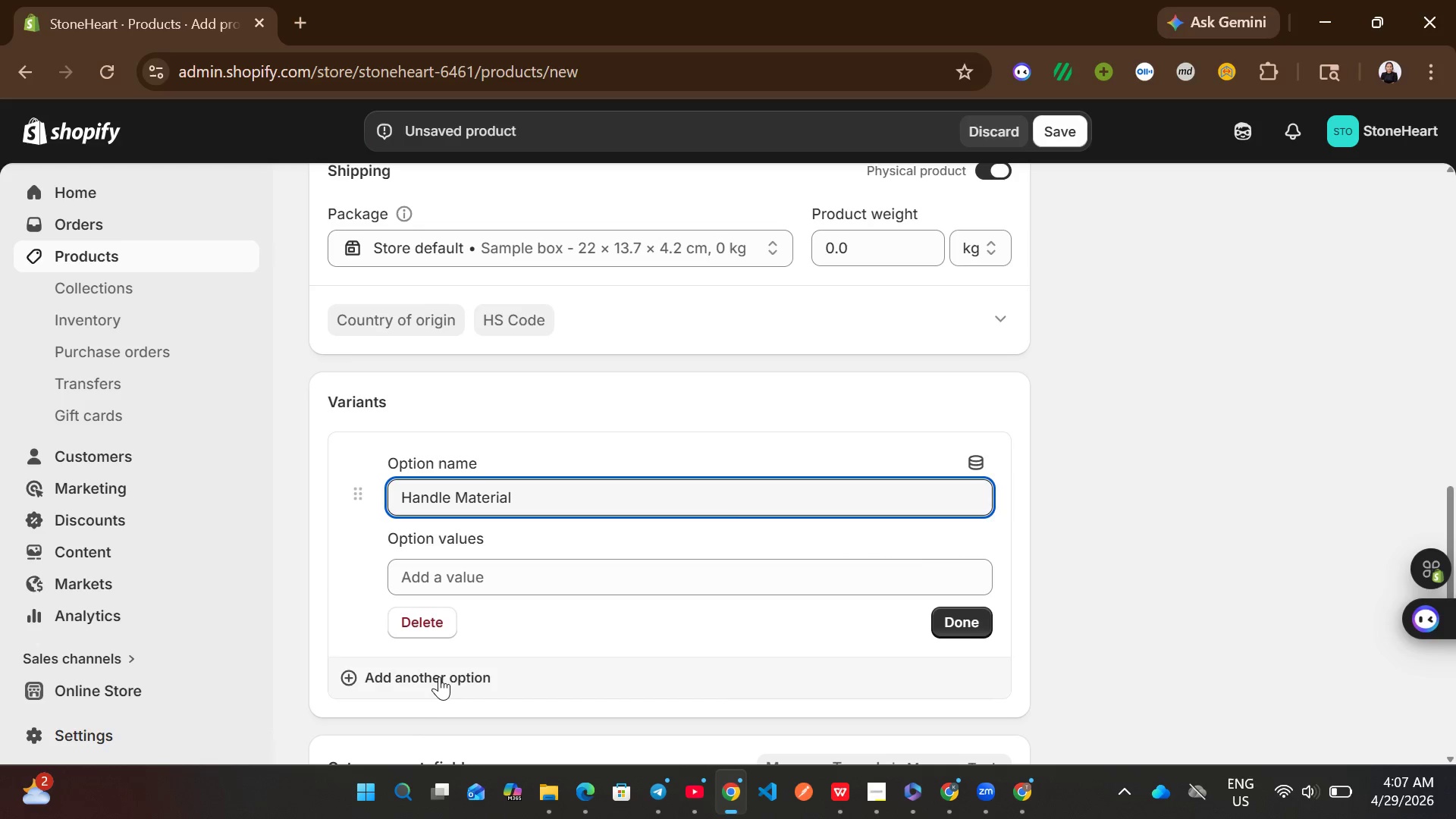 
left_click([536, 588])
 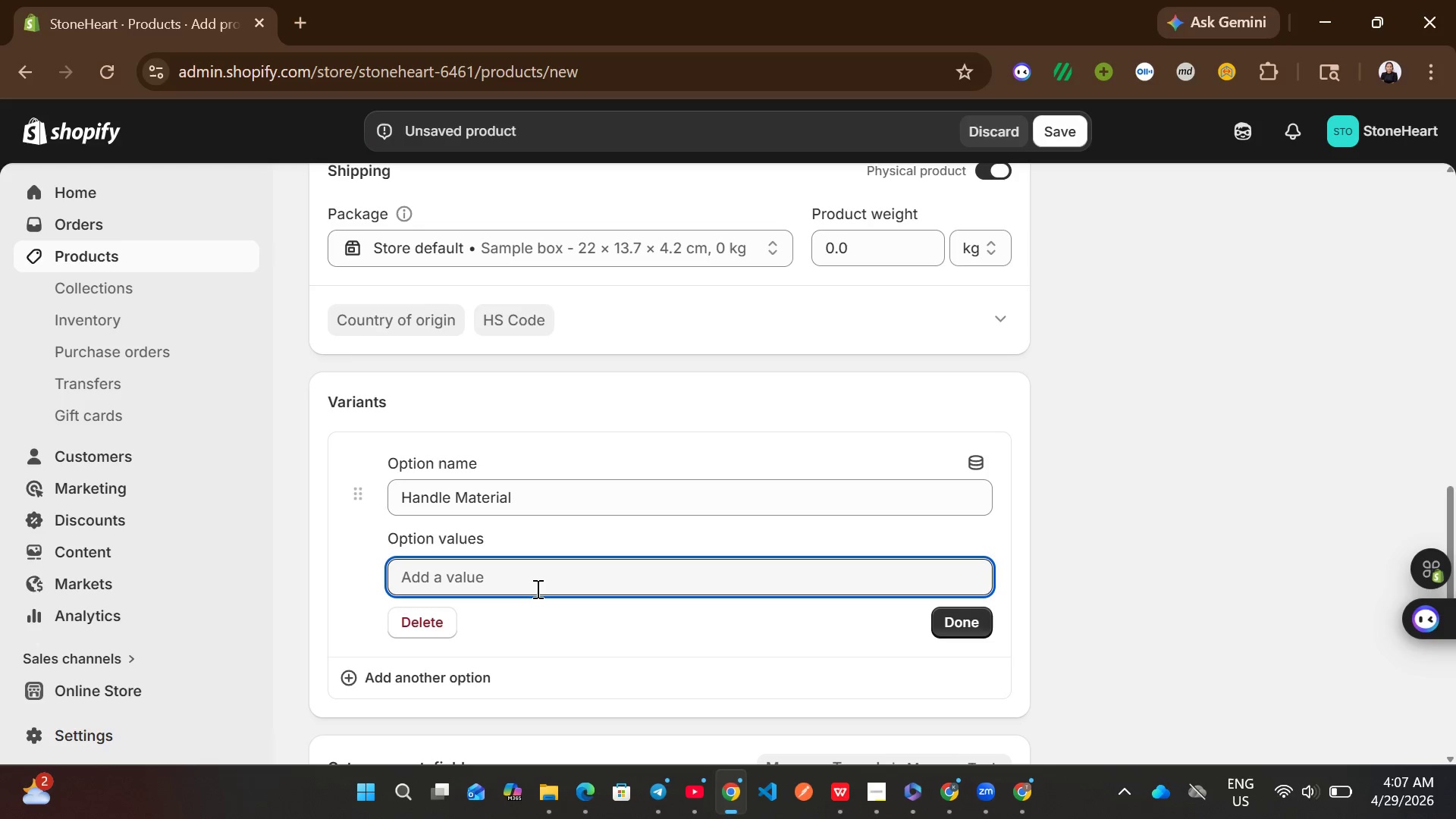 
wait(5.58)
 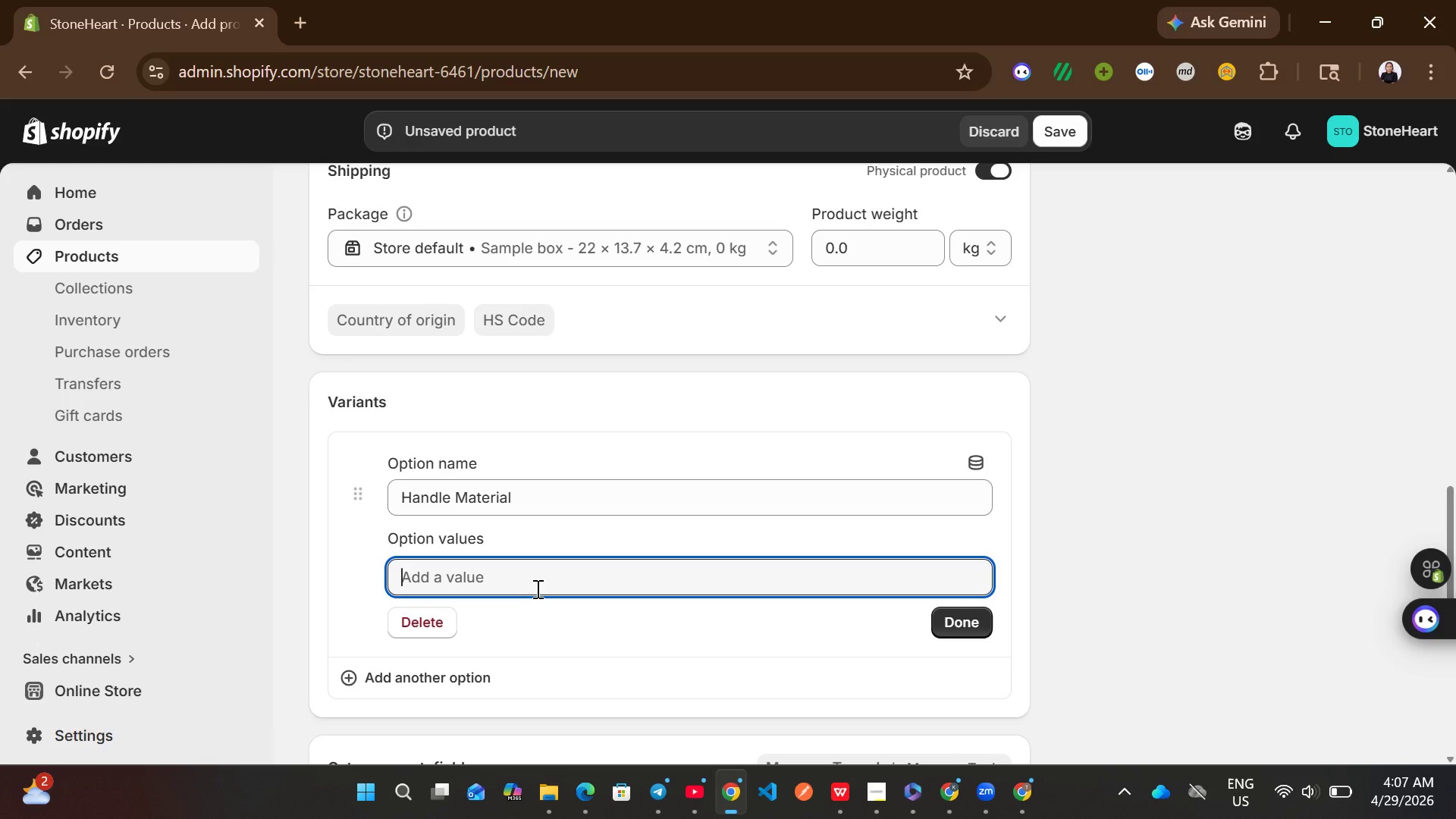 
type( )
key(Backspace)
type(wood)
 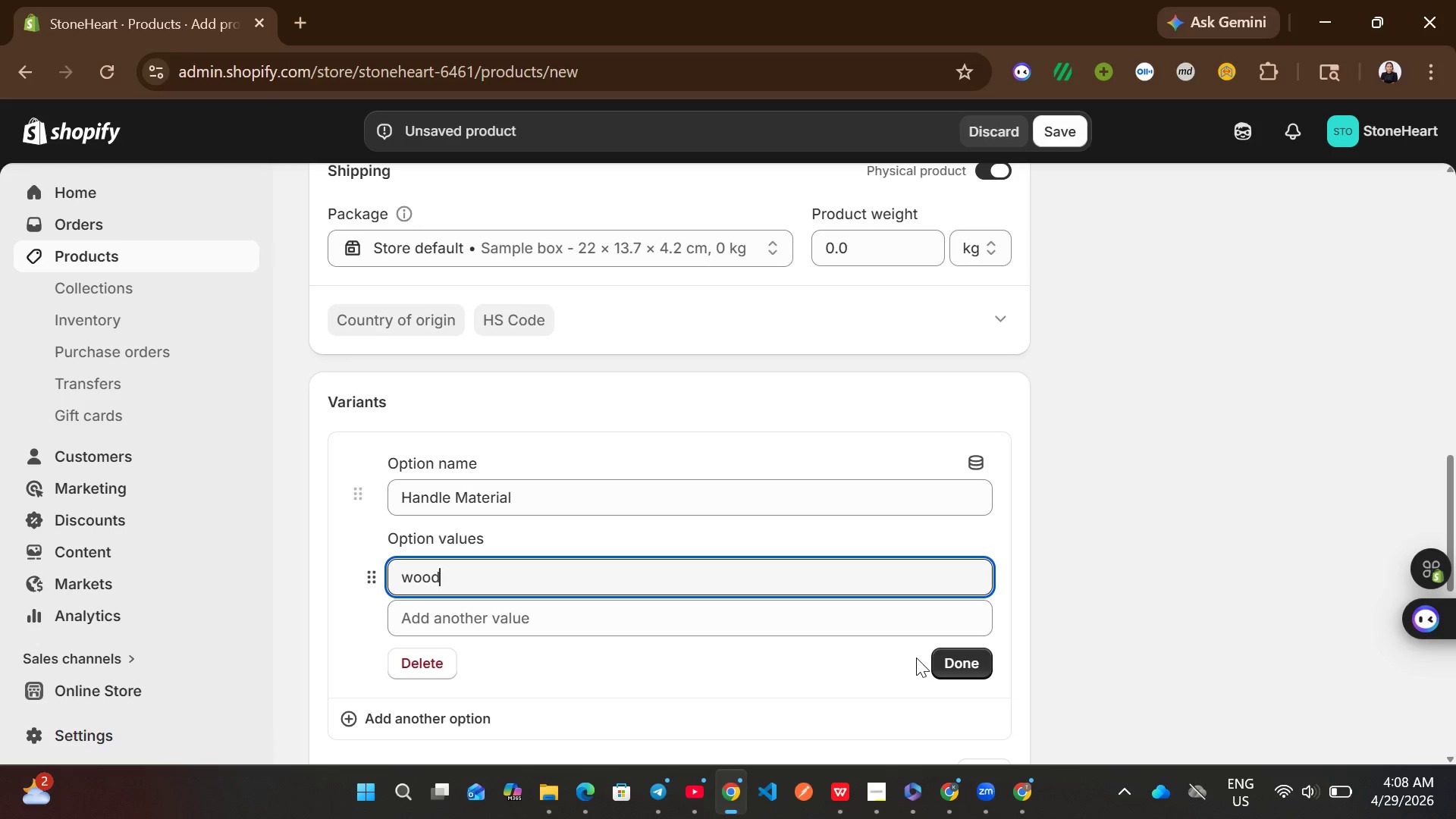 
left_click([983, 657])
 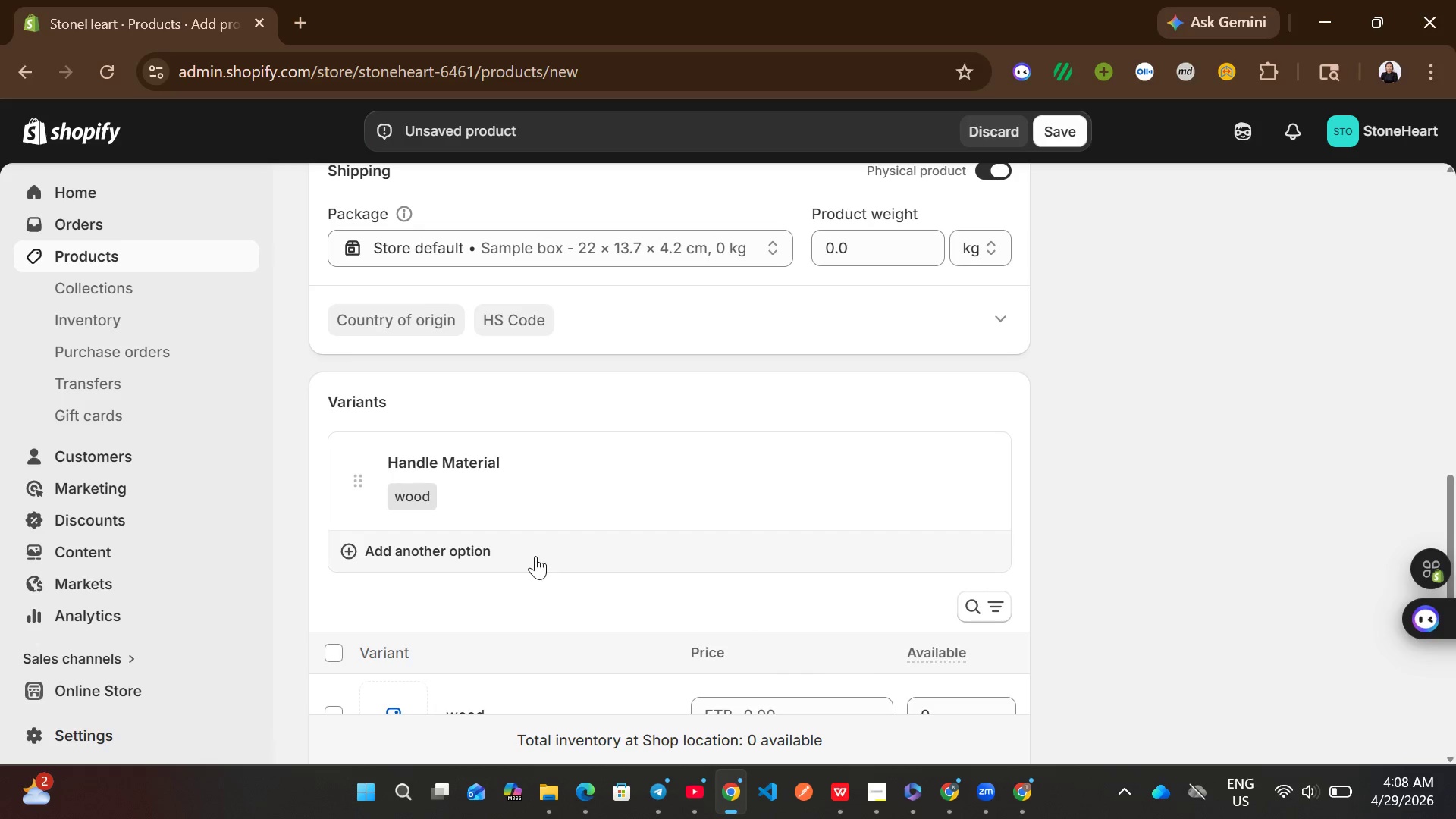 
left_click([460, 545])
 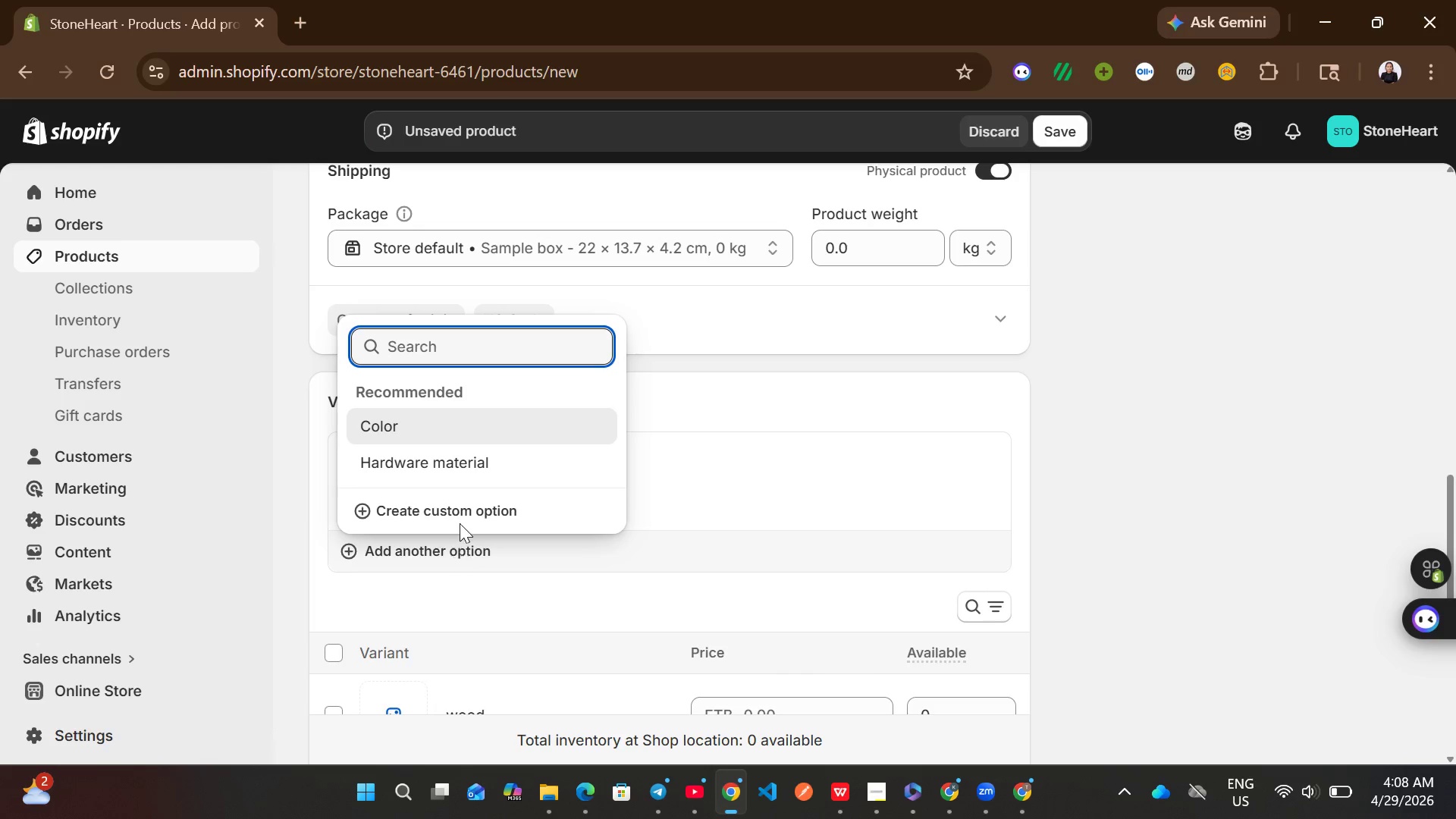 
left_click([451, 515])
 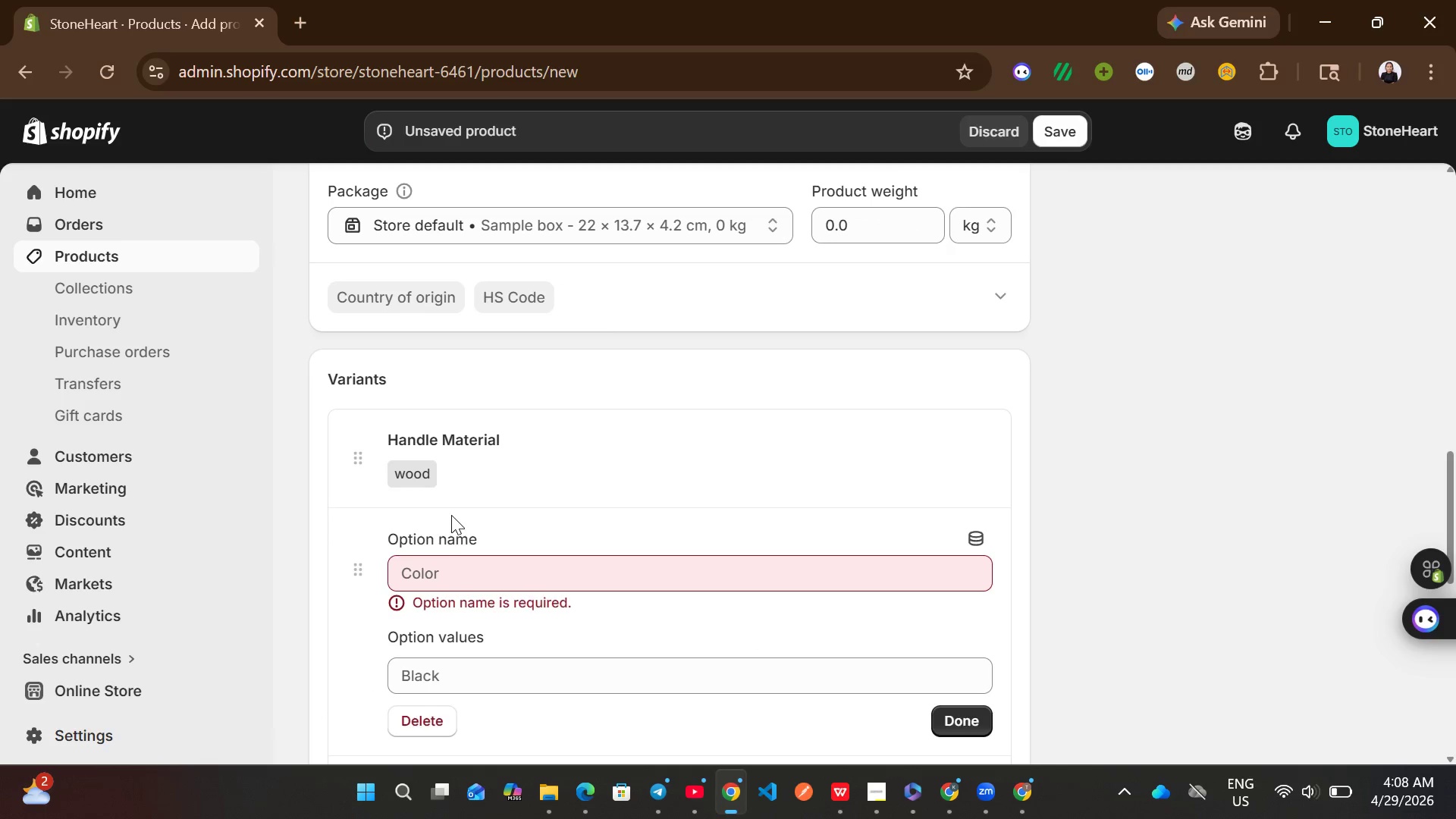 
left_click([453, 574])
 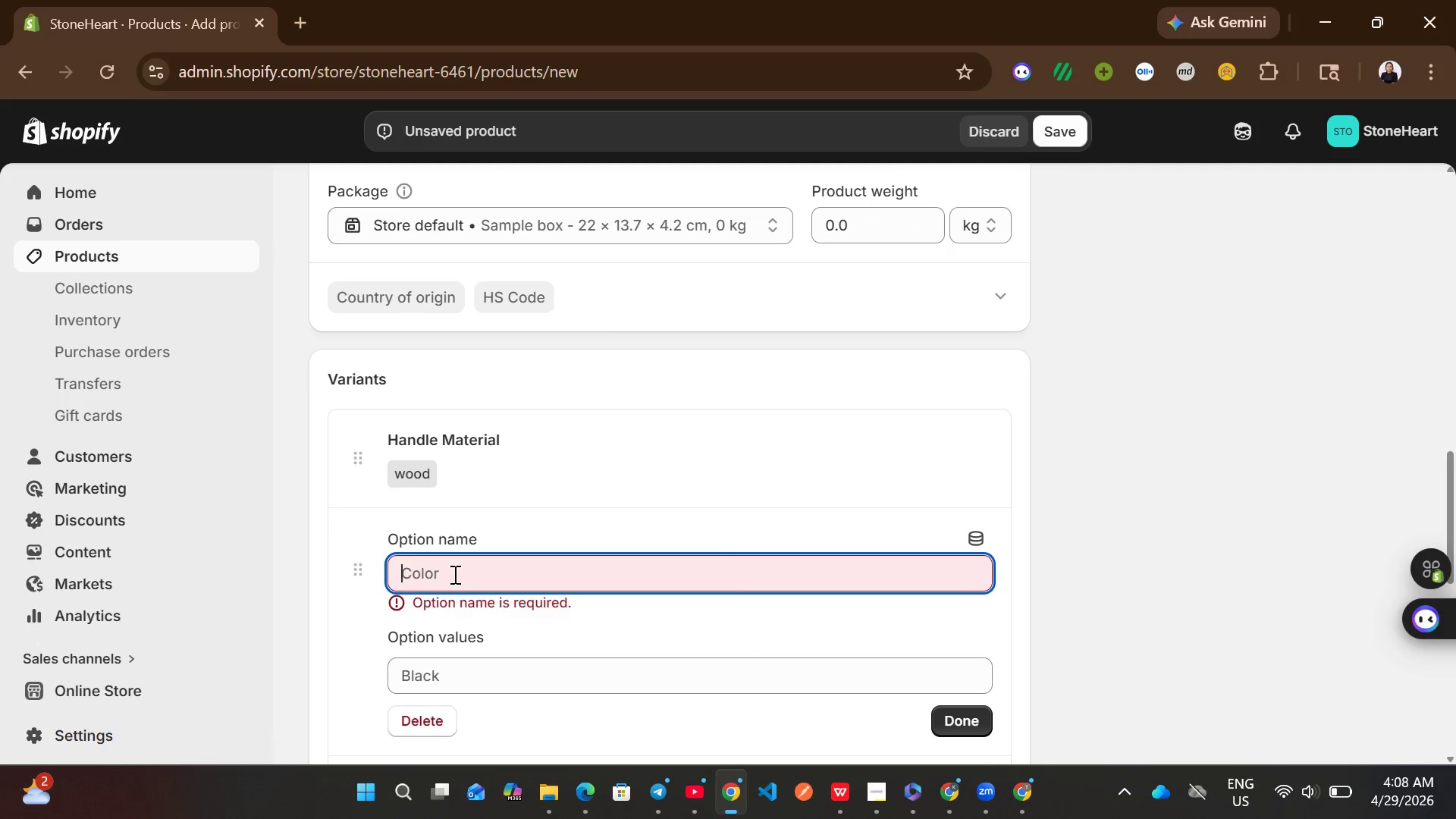 
type(Tool Size)
 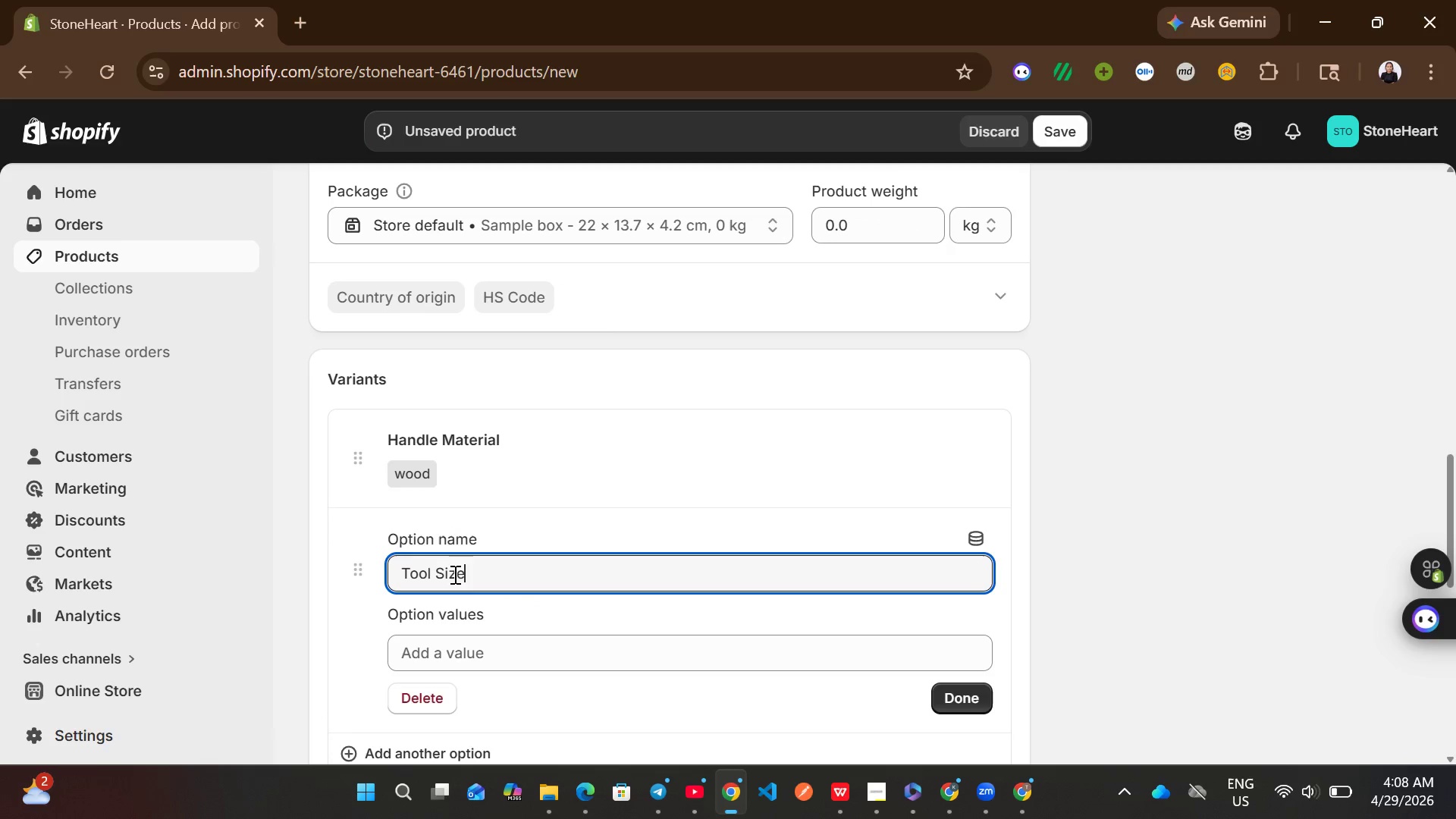 
left_click([669, 642])
 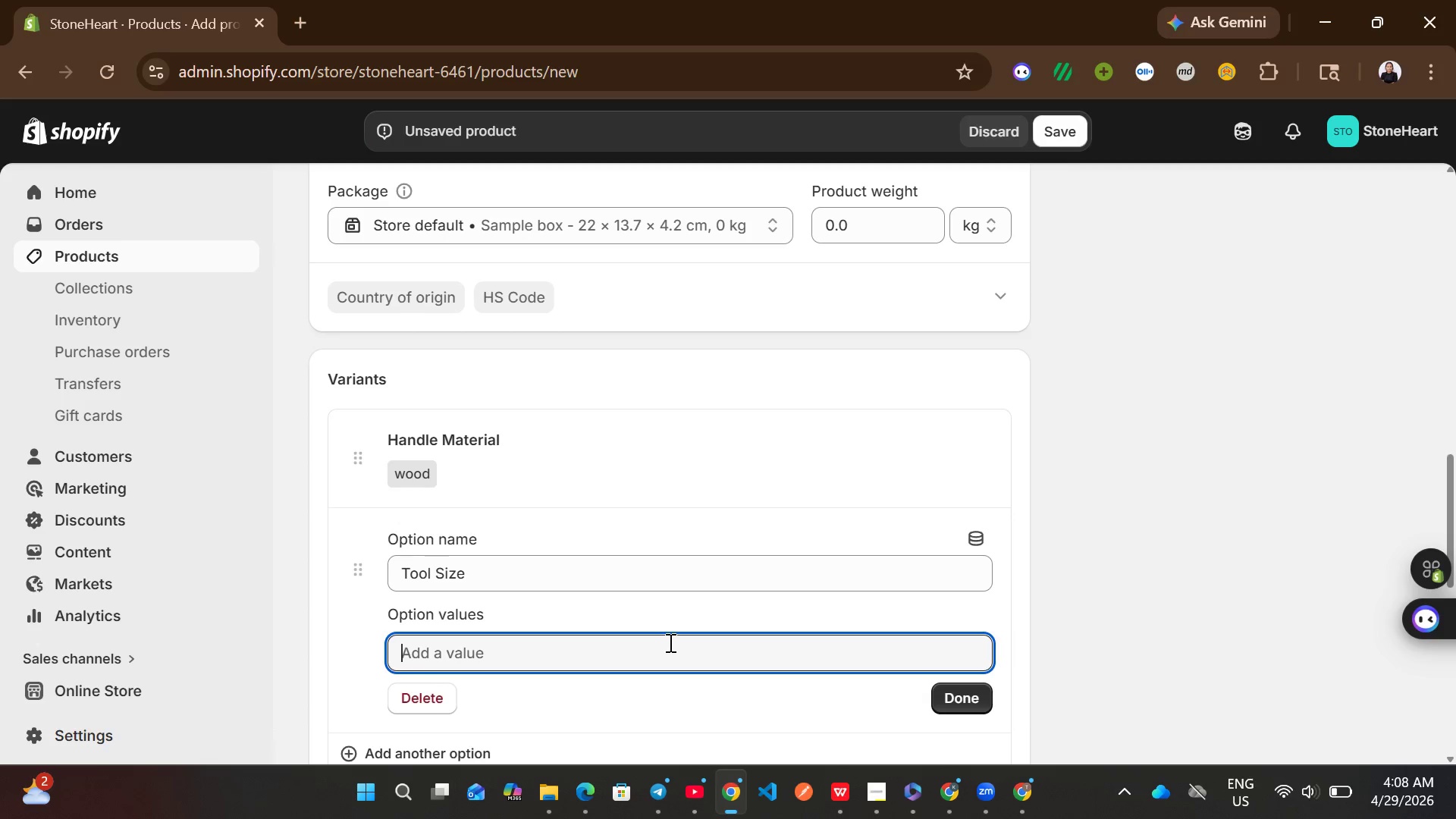 
wait(5.42)
 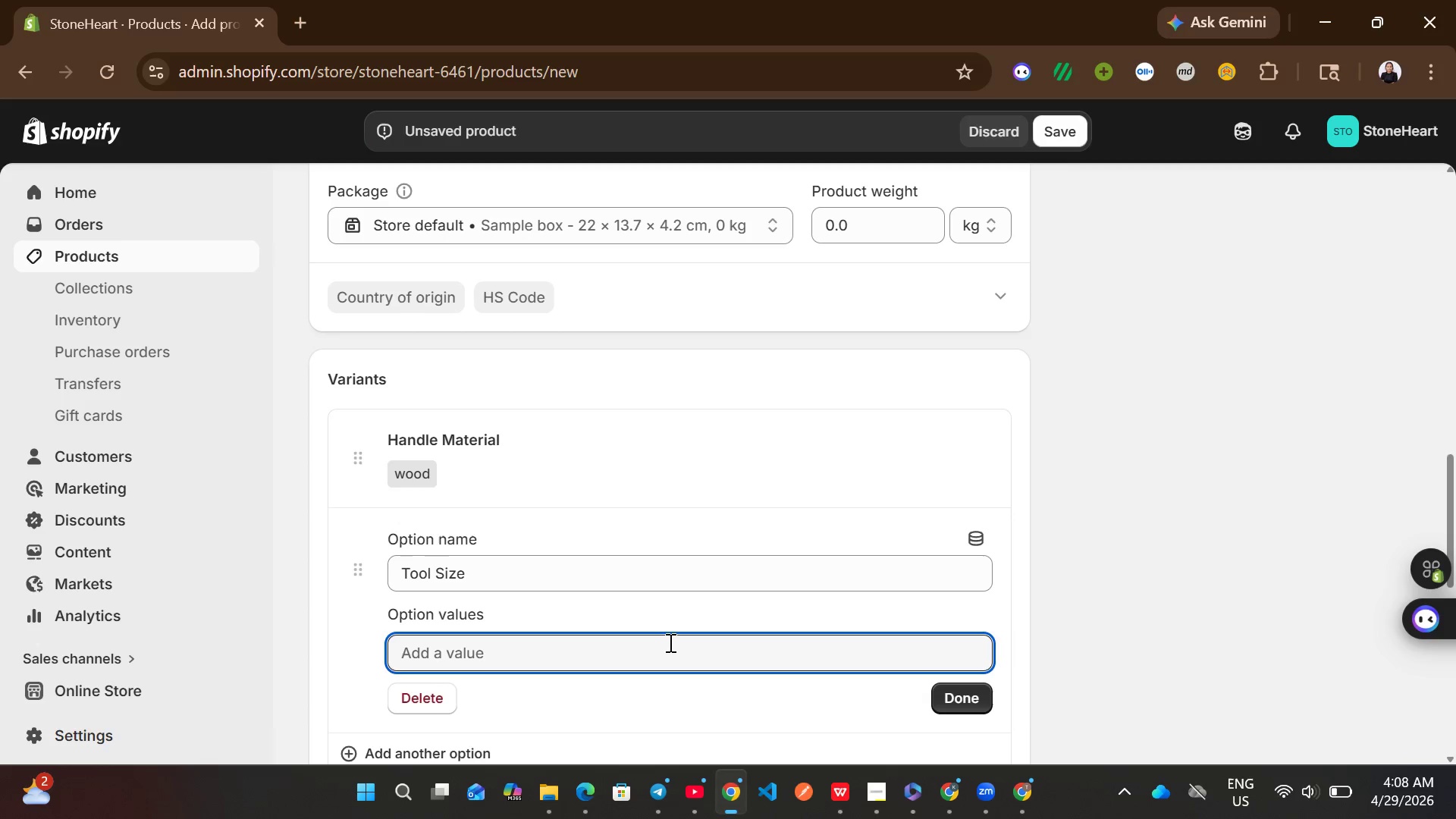 
type(10-inch)
 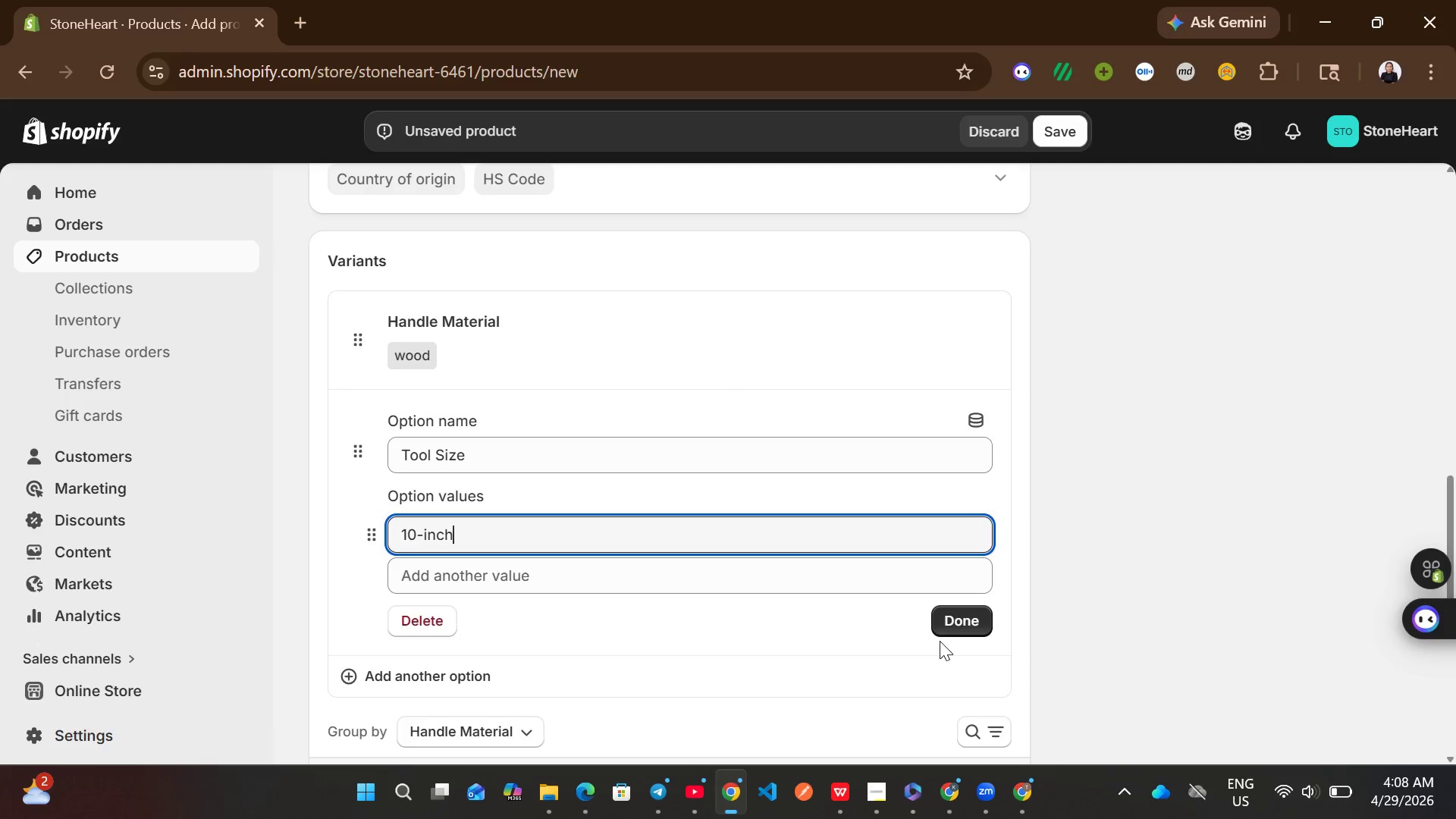 
left_click([965, 619])
 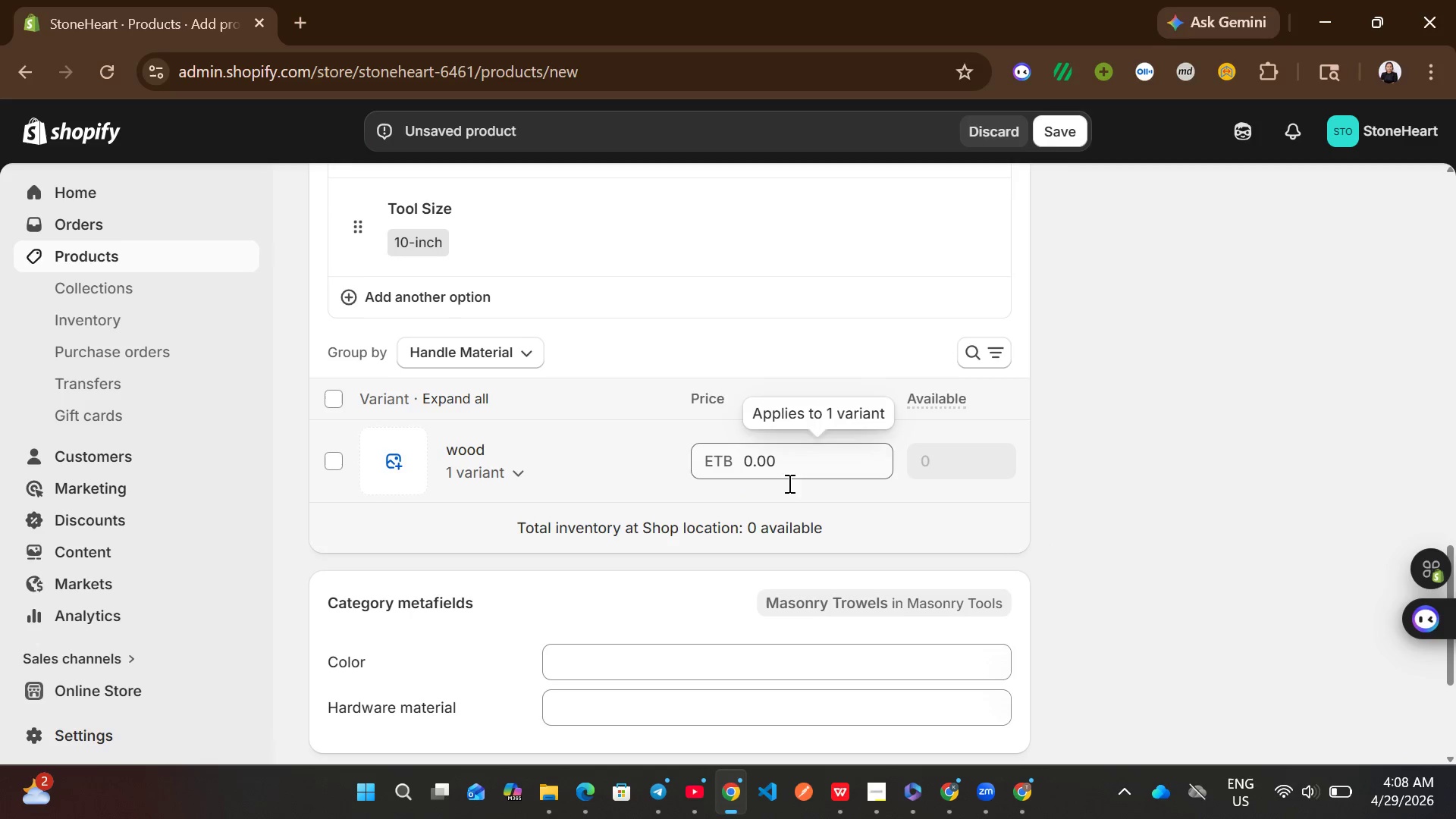 
left_click([774, 458])
 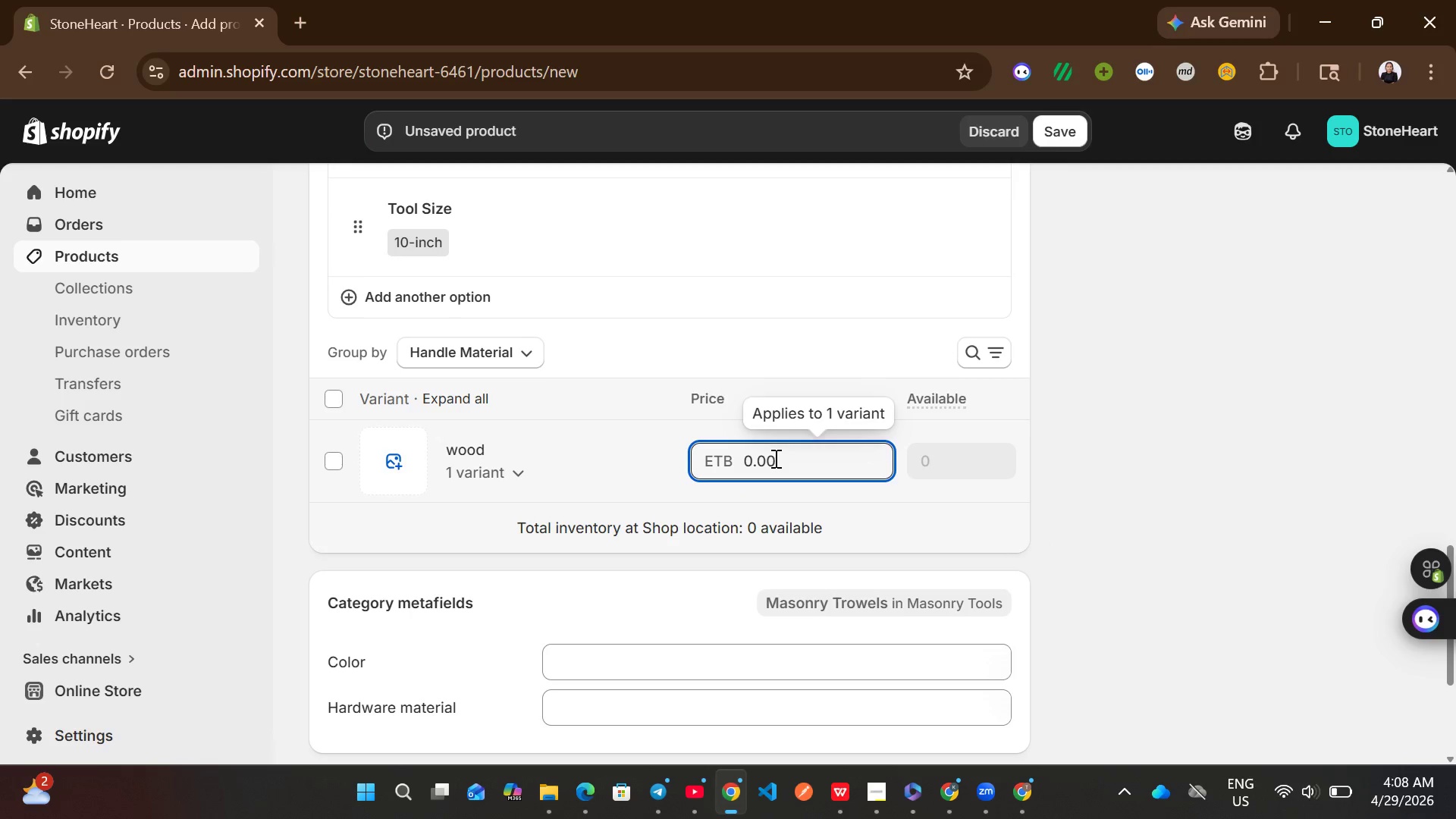 
key(Control+A)
 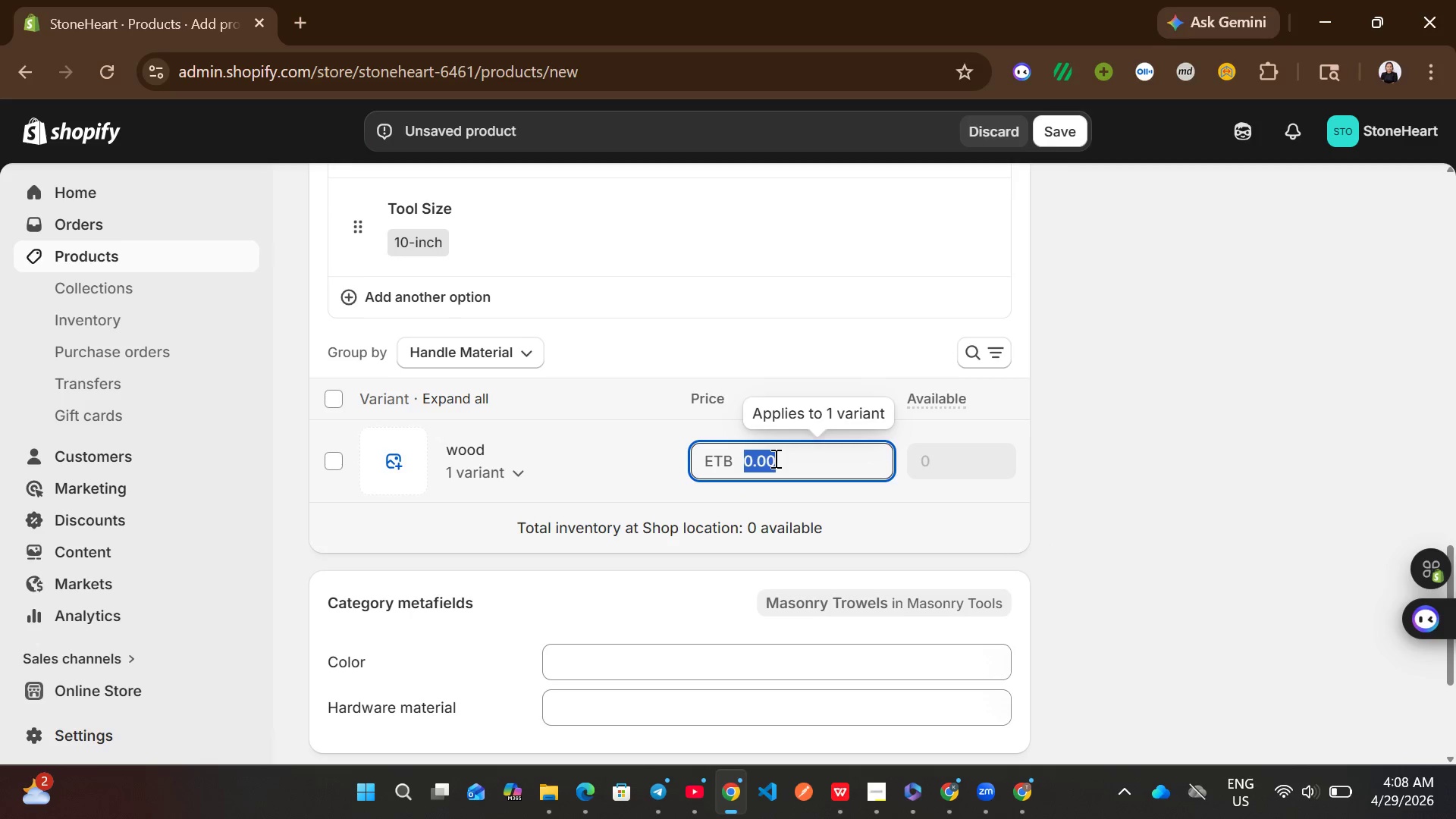 
wait(8.92)
 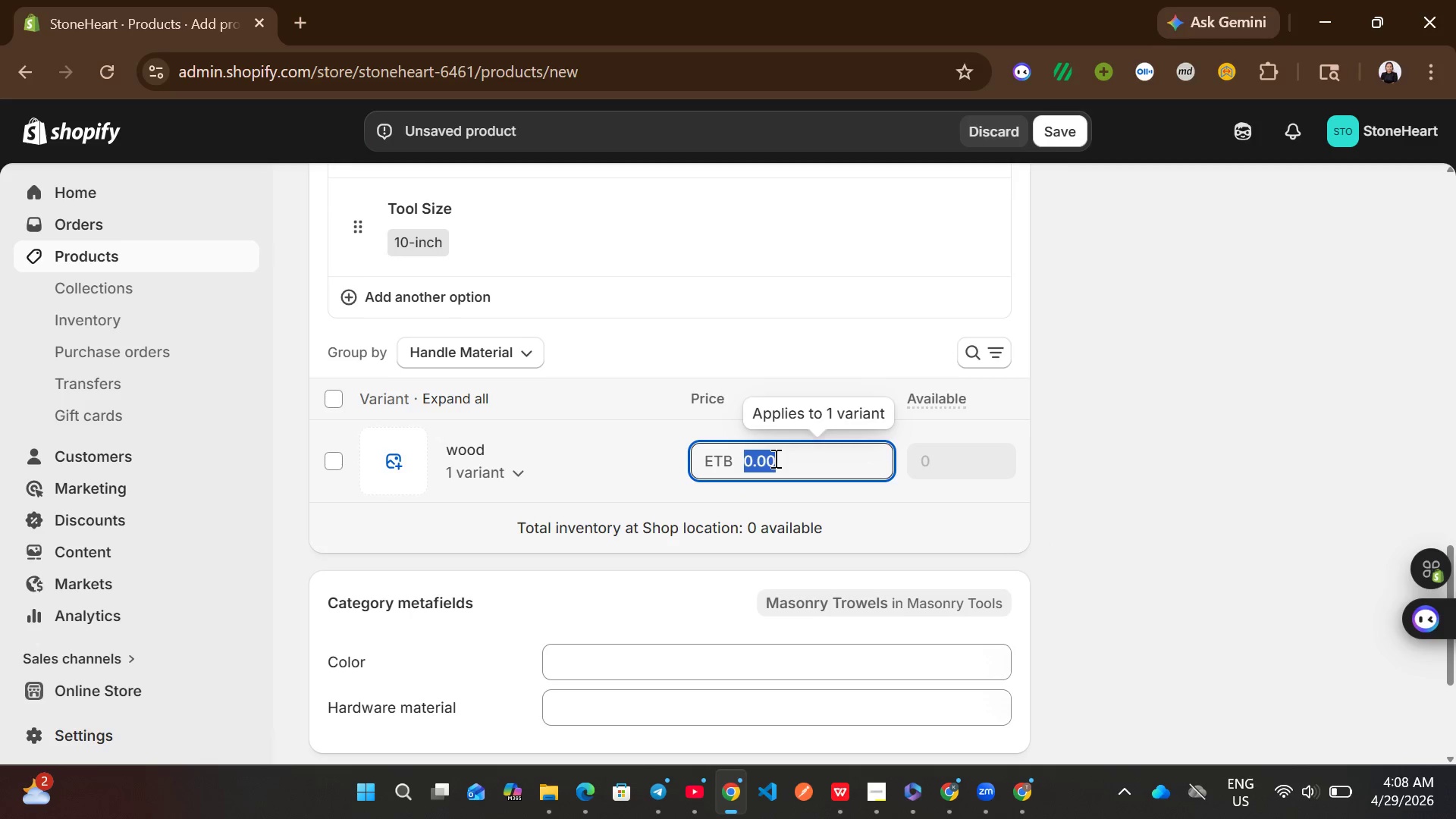 
type(94.61)
 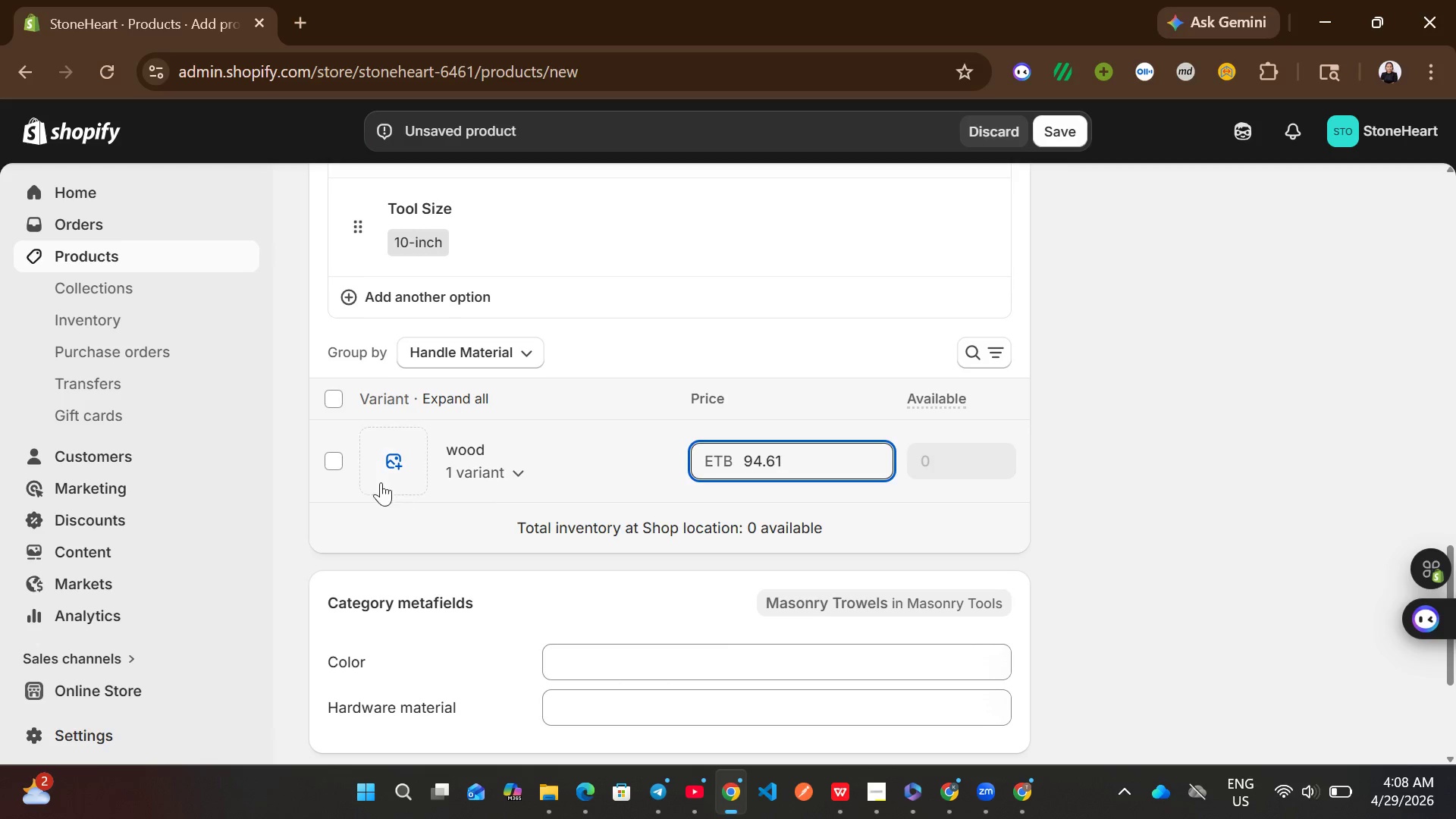 
left_click([332, 464])
 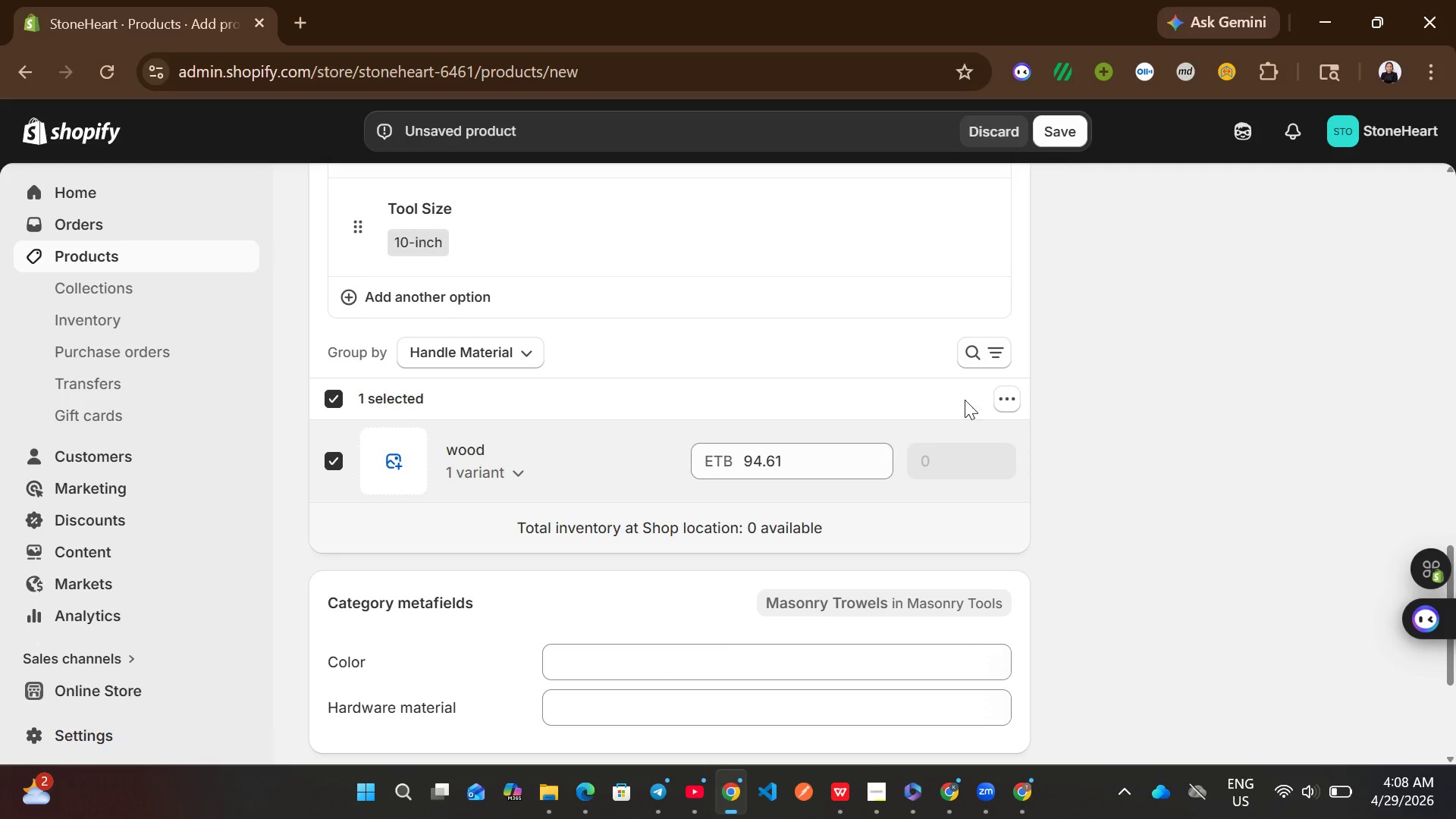 
left_click([1003, 386])
 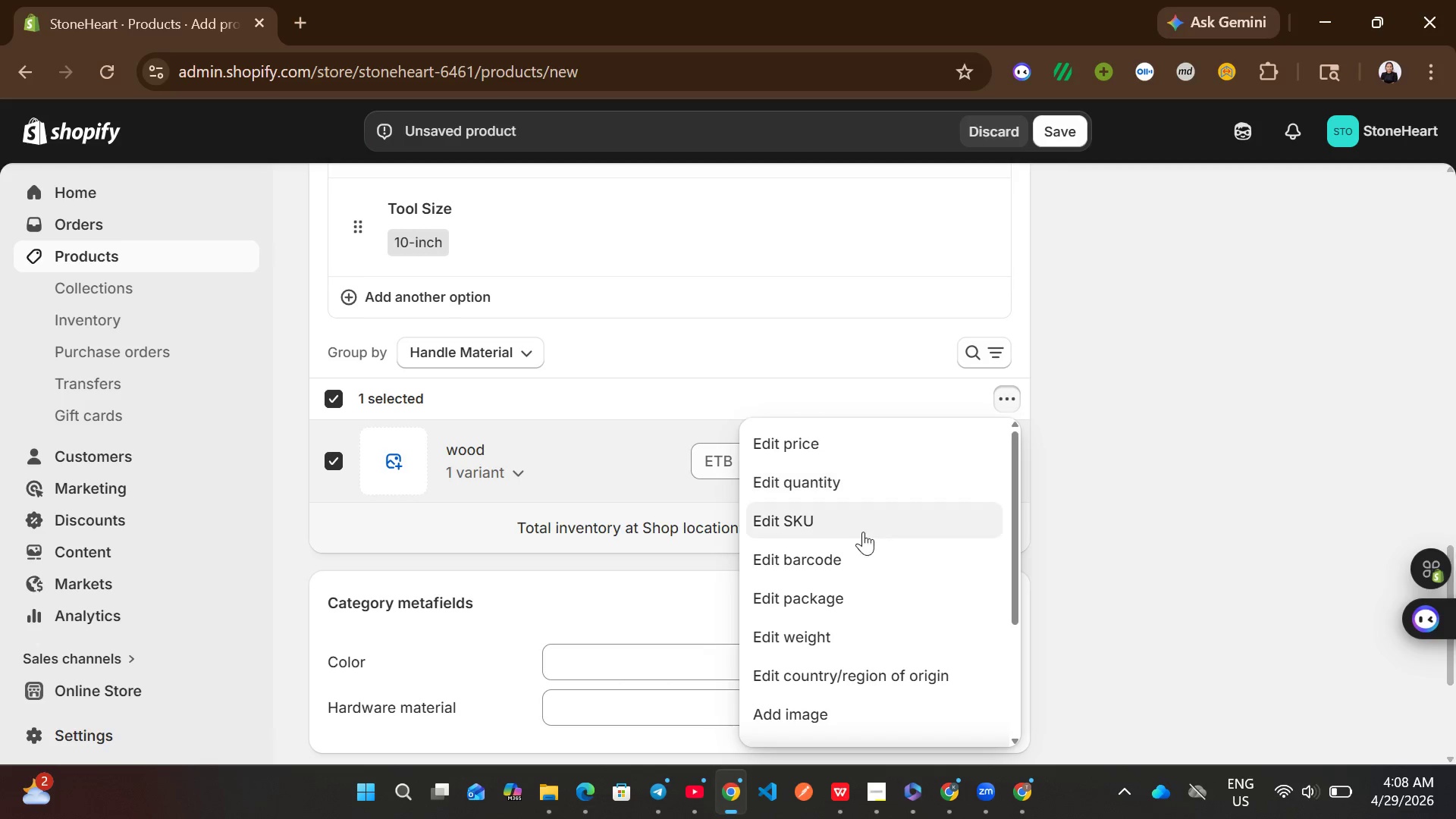 
left_click([848, 535])
 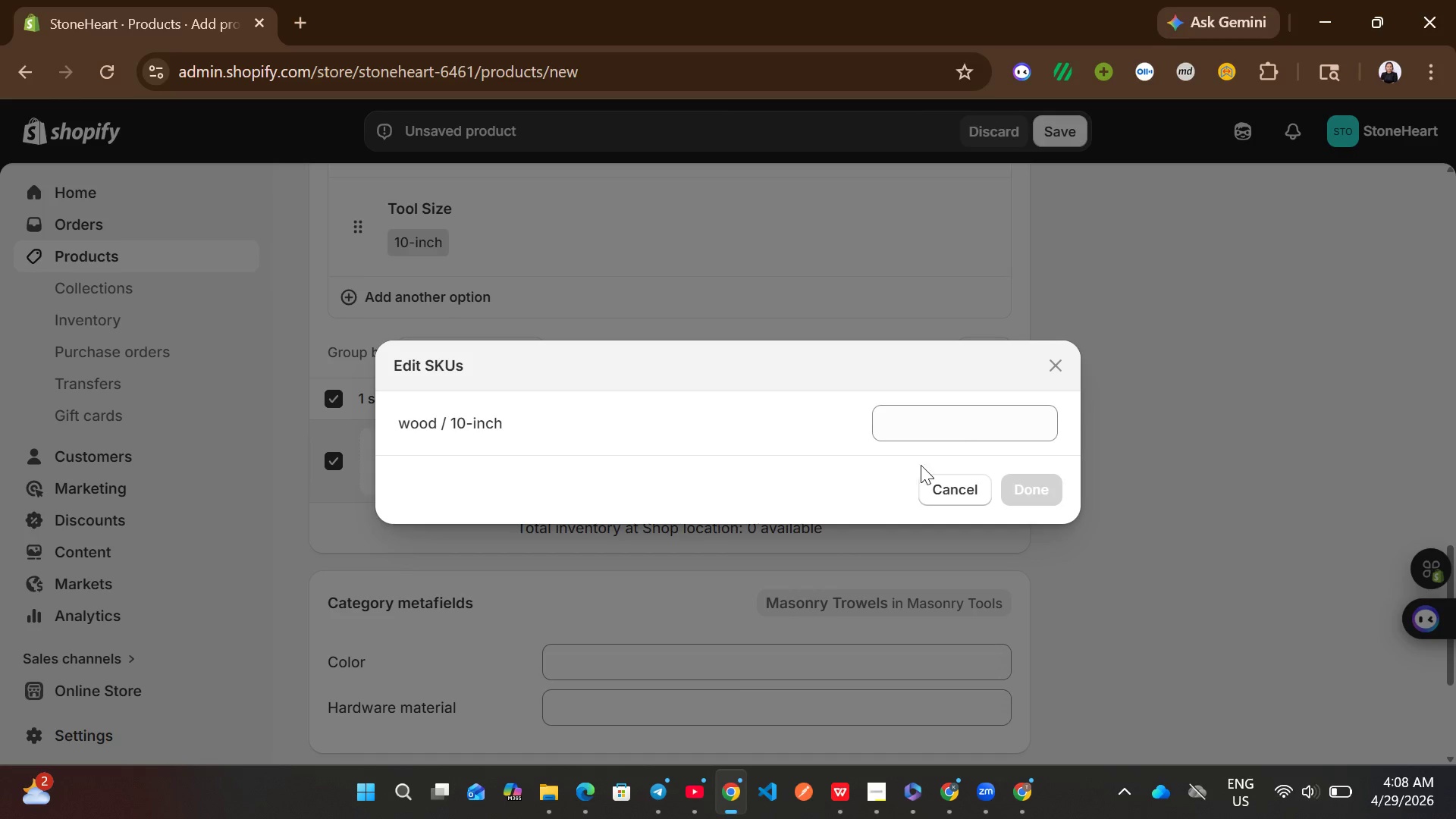 
left_click([963, 413])
 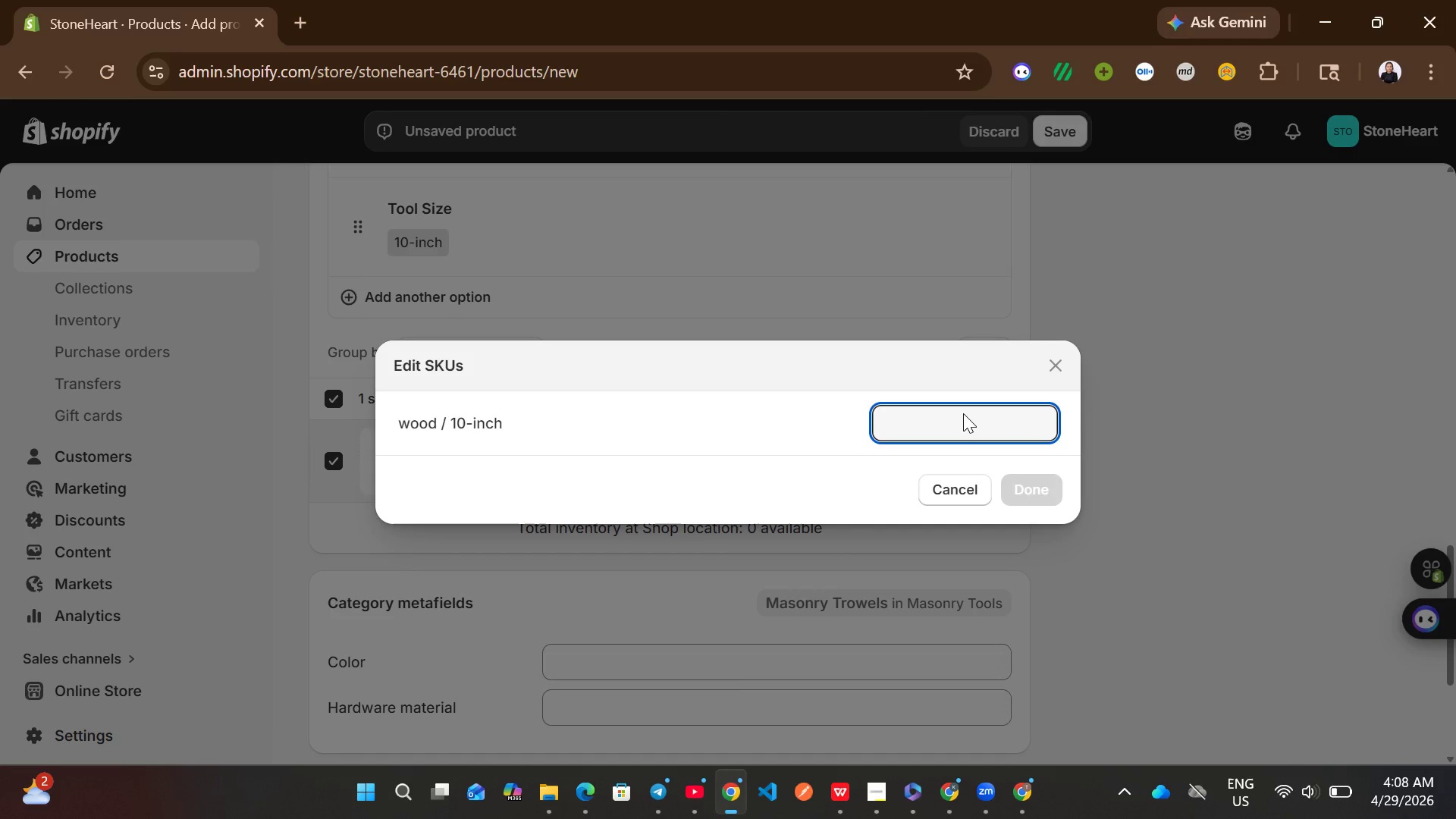 
type(SHM-00035)
 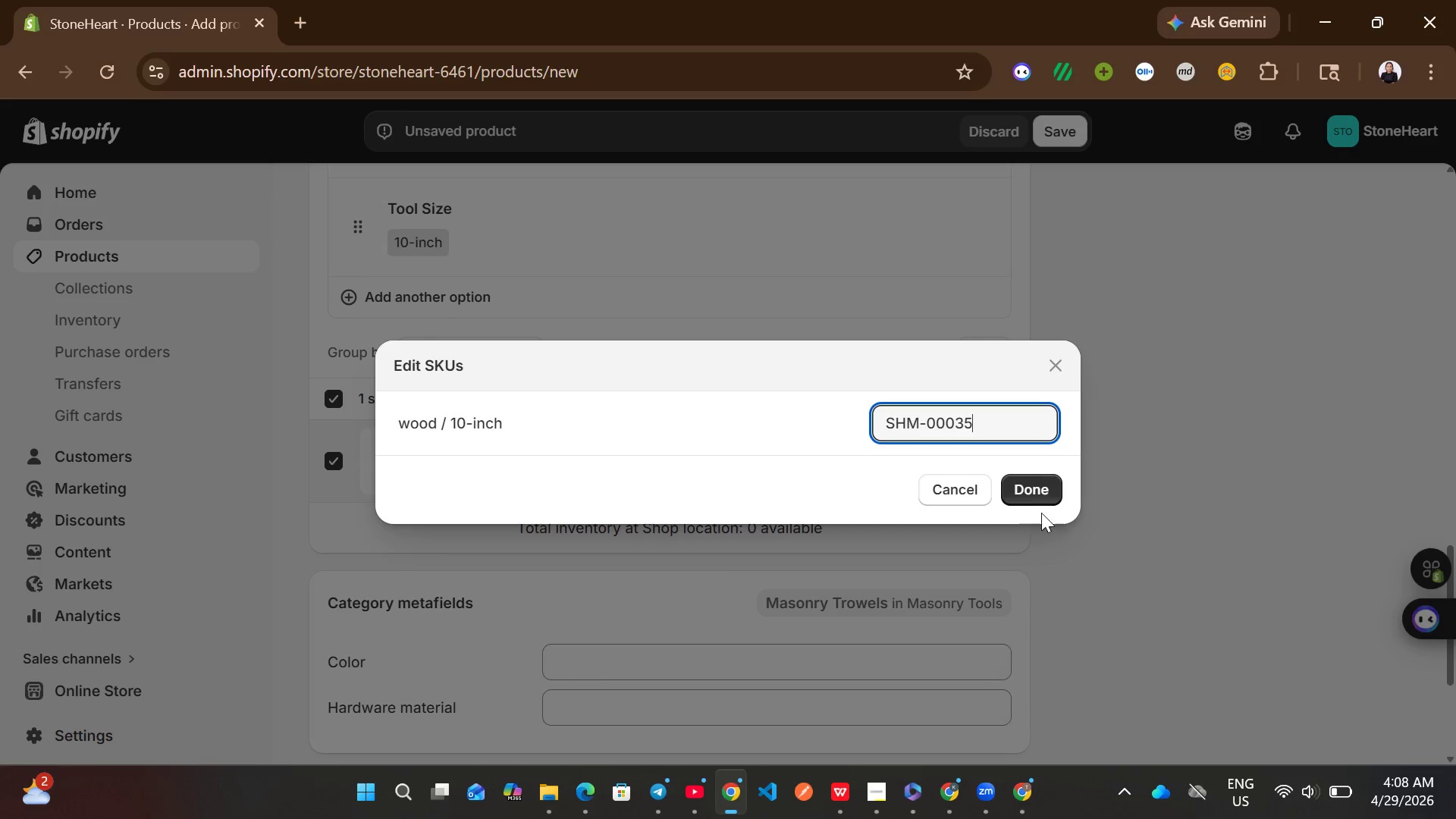 
left_click([1022, 484])
 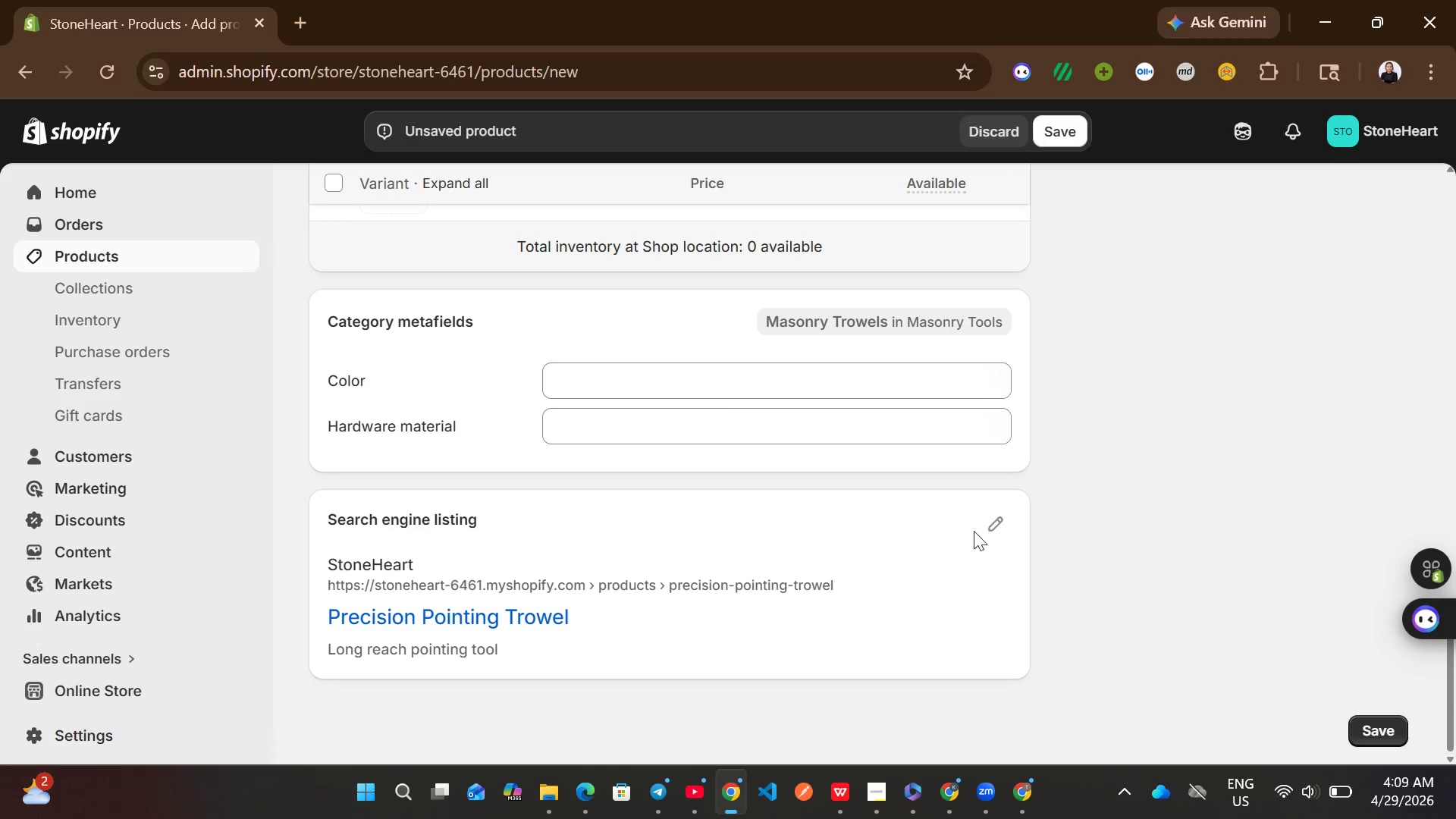 
left_click([994, 522])
 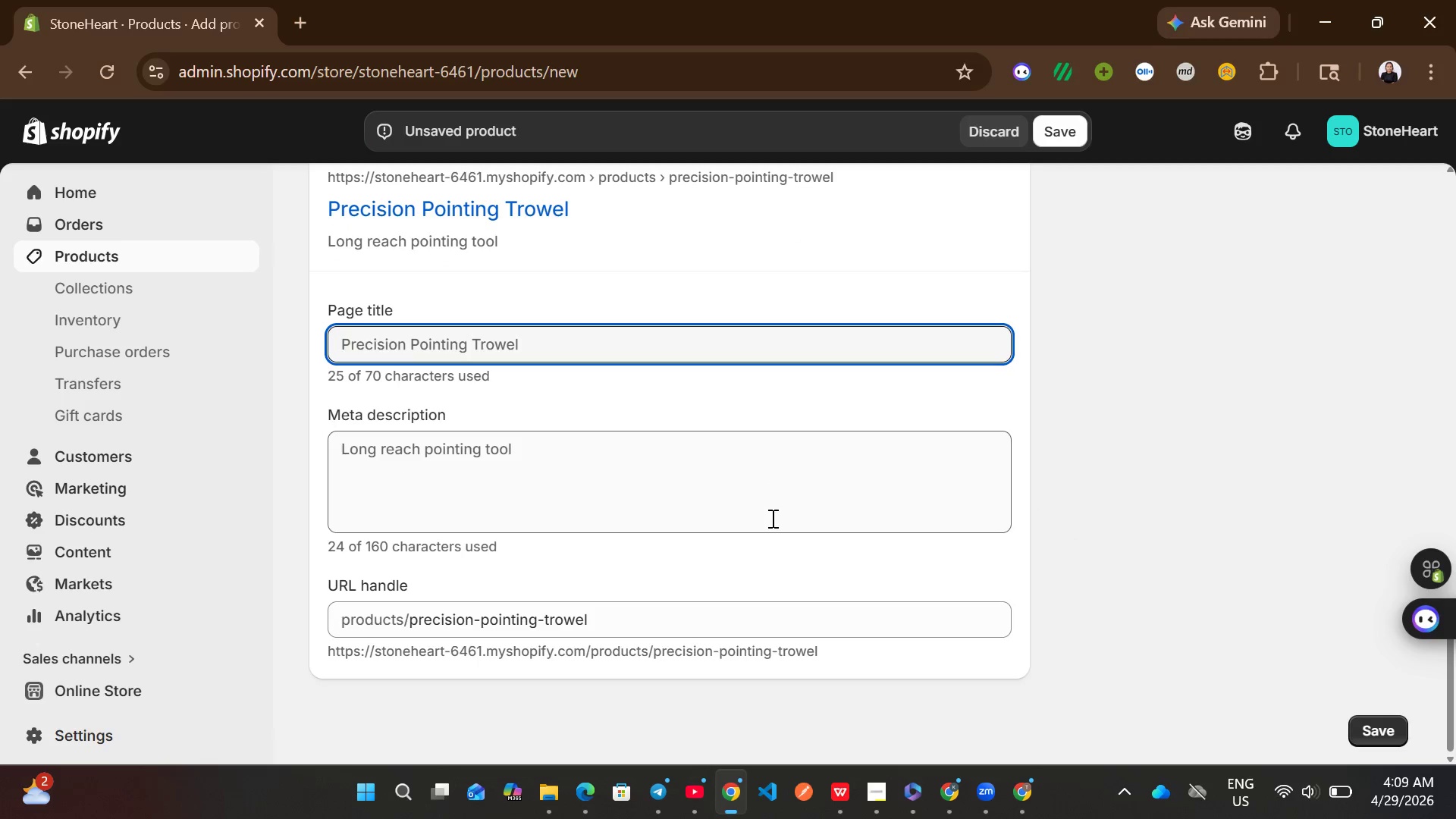 
left_click([617, 481])
 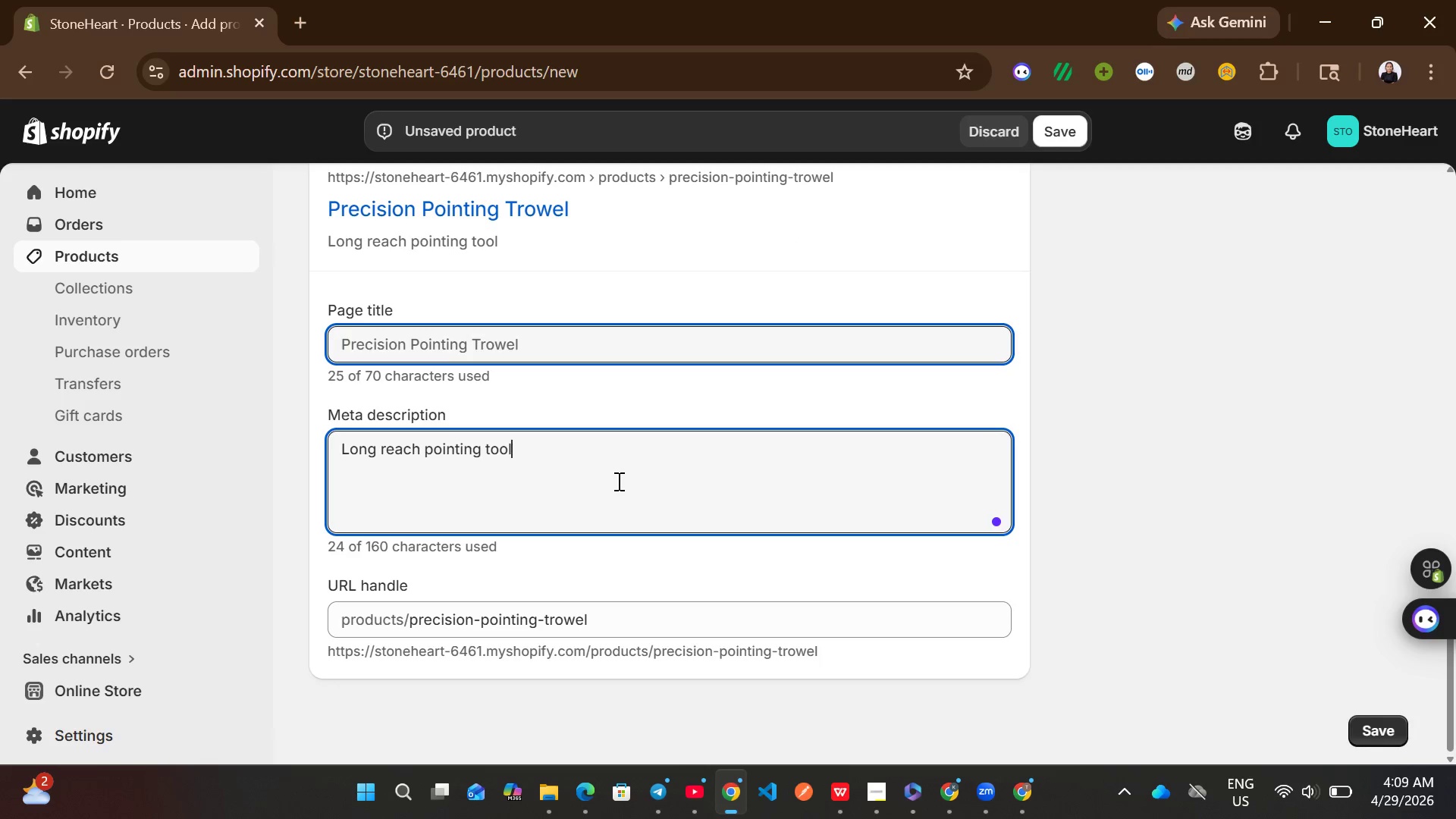 
hold_key(key=A, duration=0.31)
 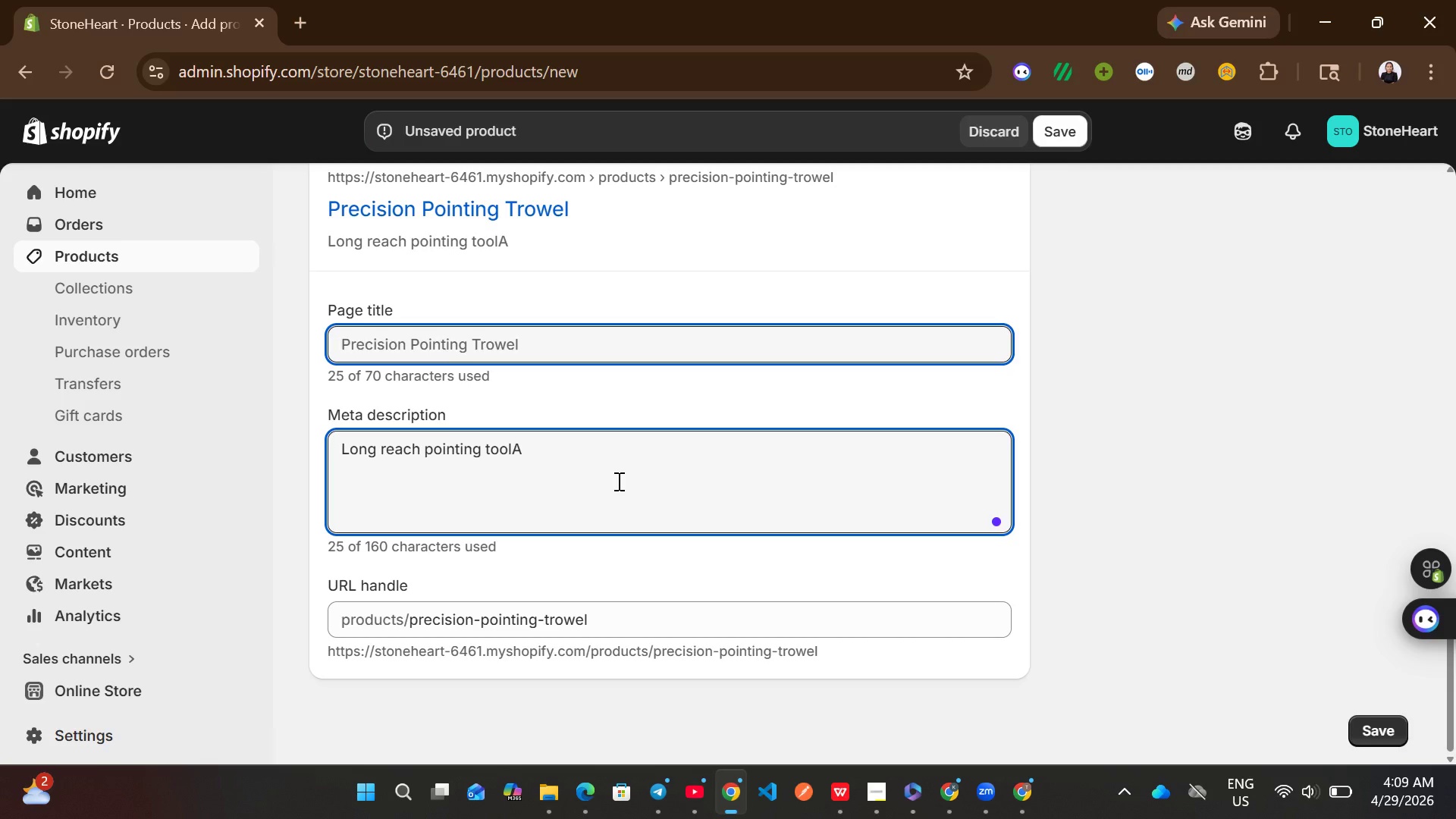 
key(Control+ControlLeft)
 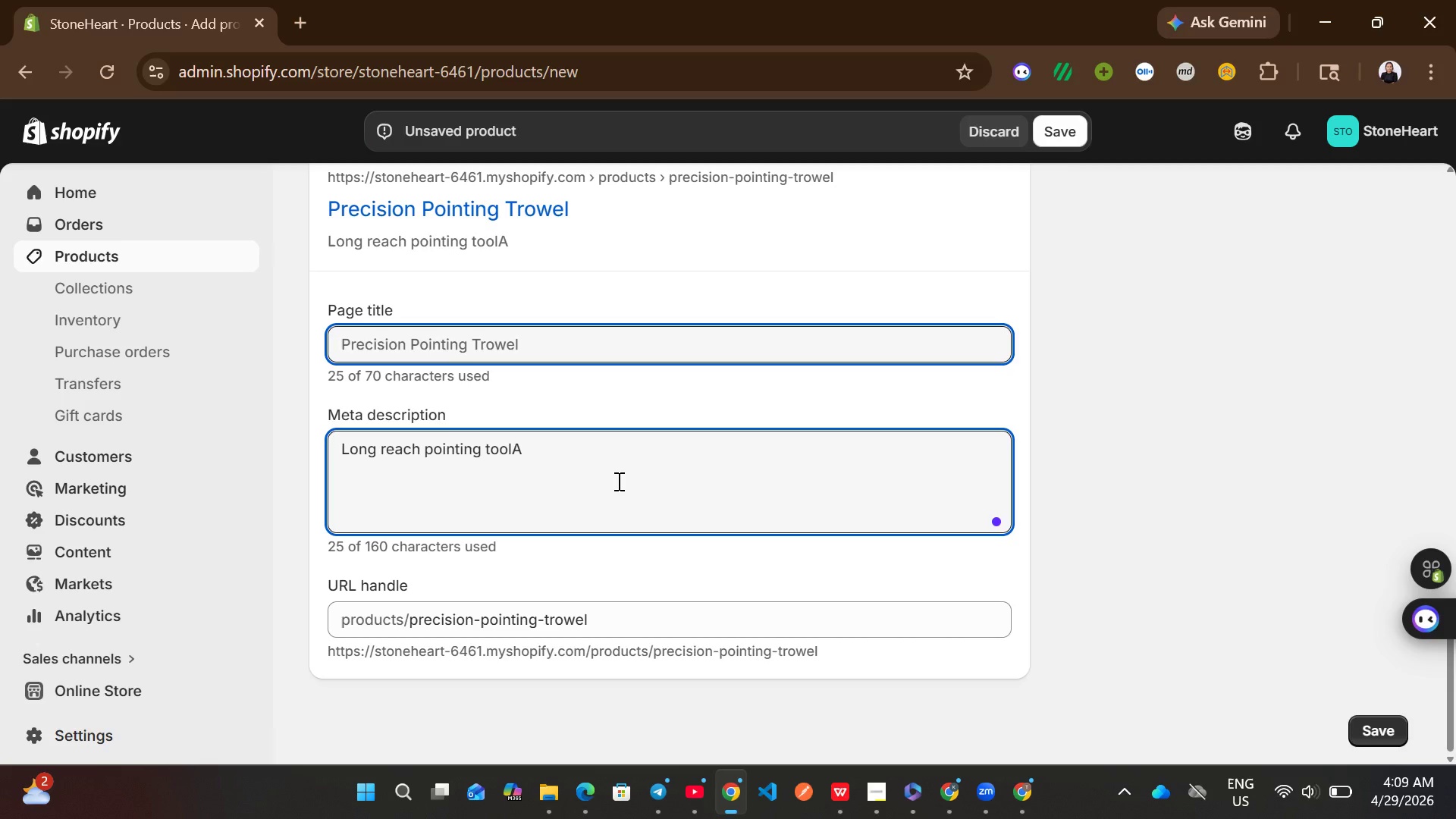 
key(Control+A)
 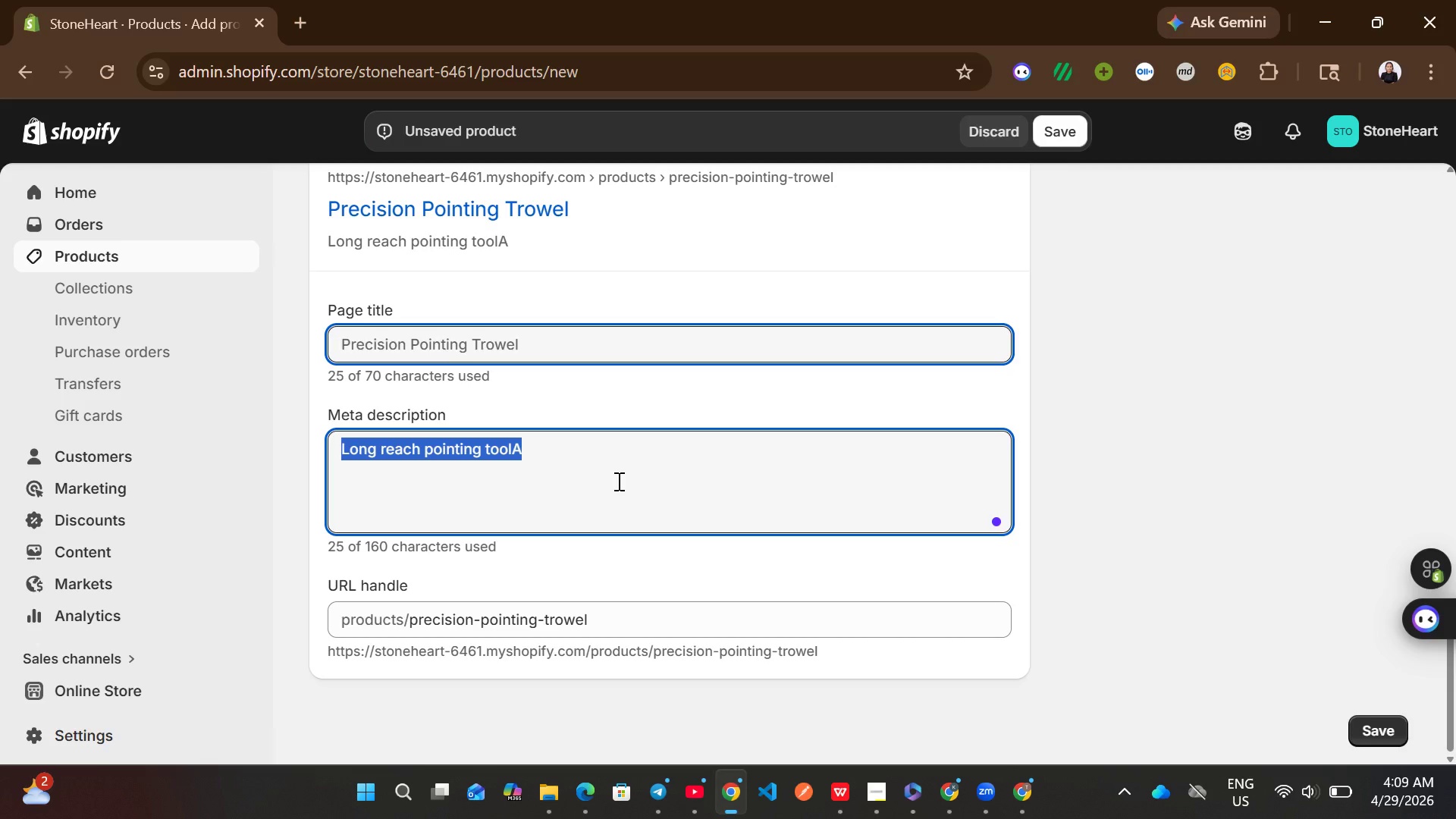 
key(CapsLock)
 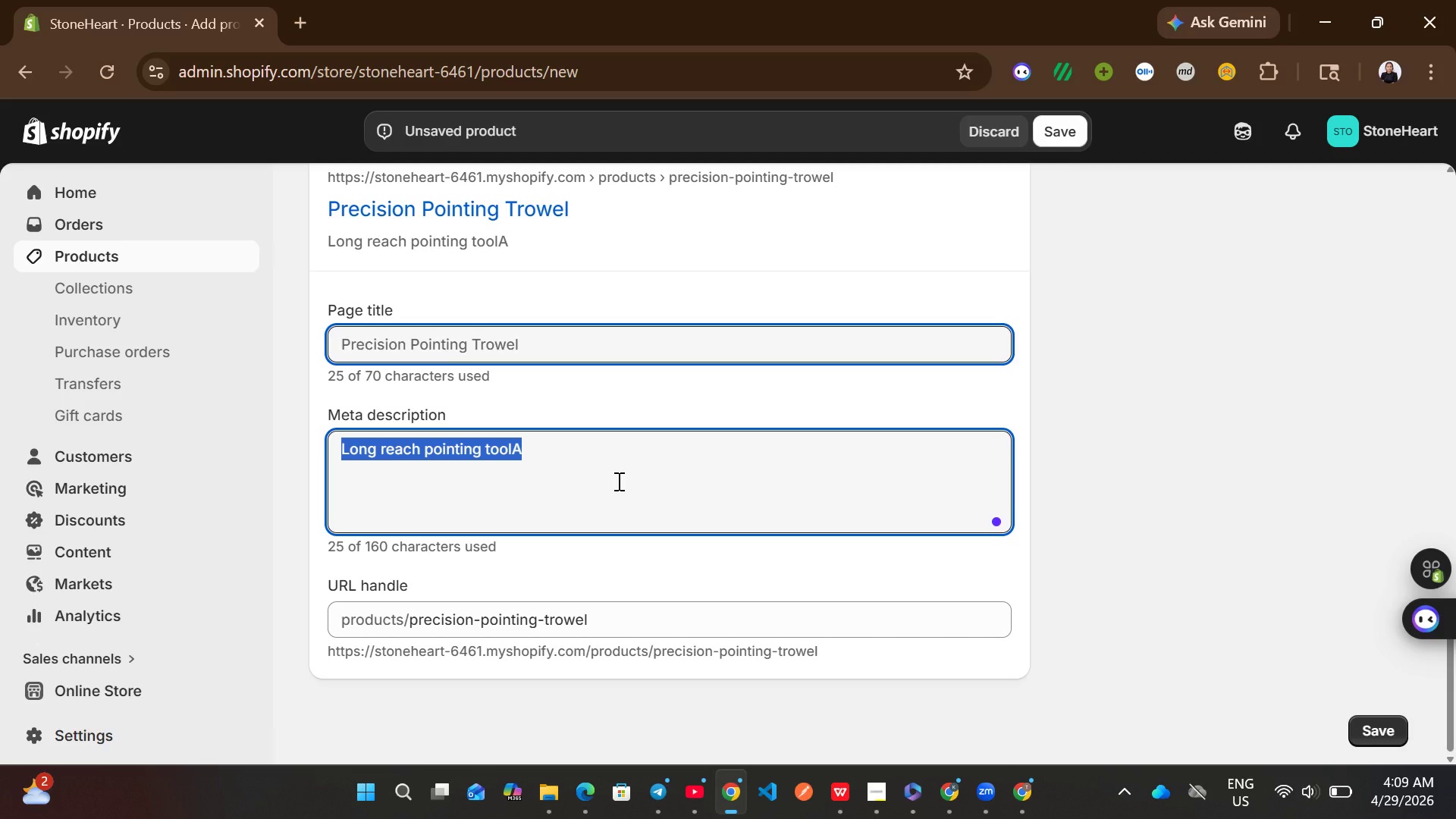 
key(Backspace)
 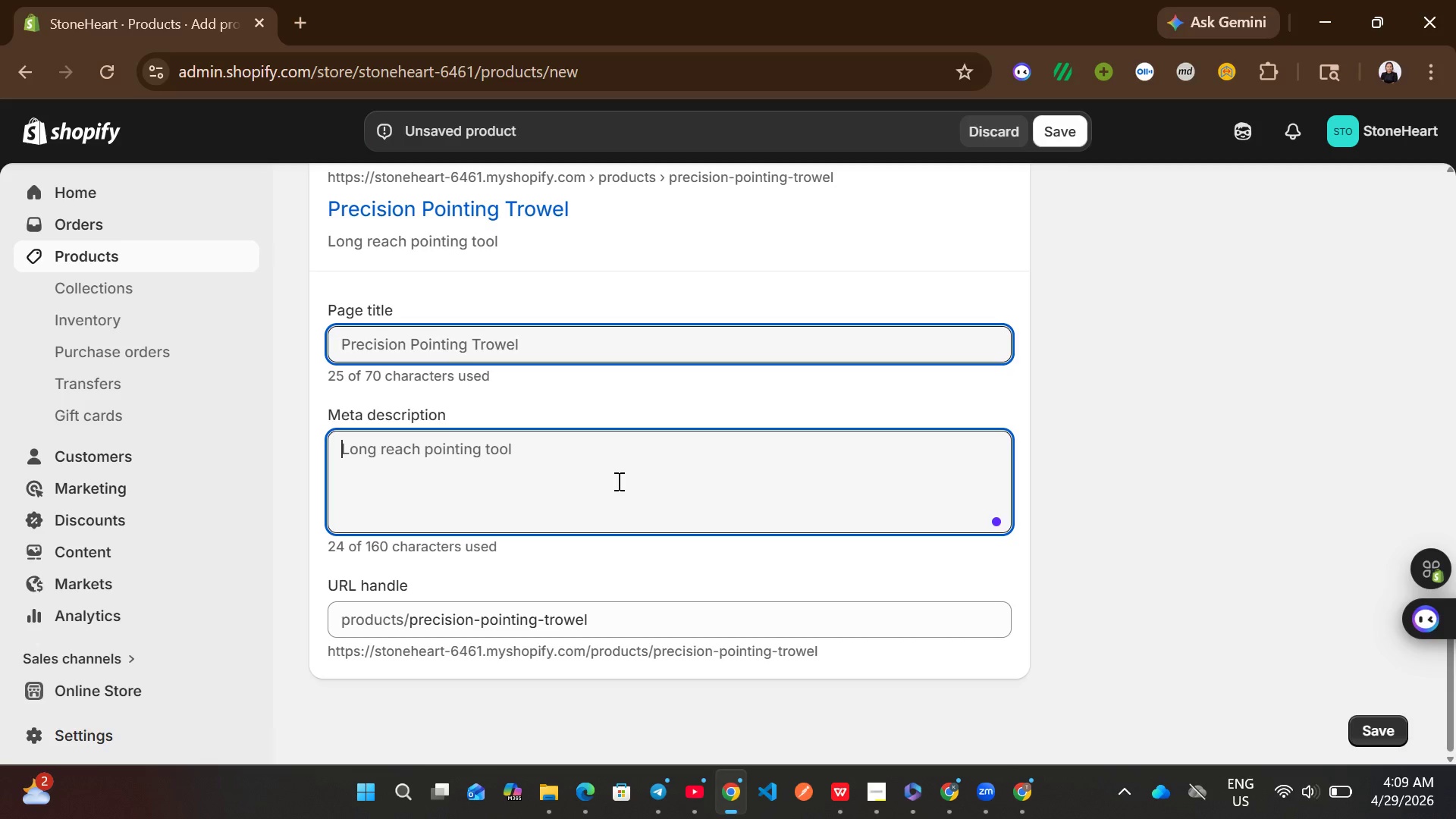 
wait(13.74)
 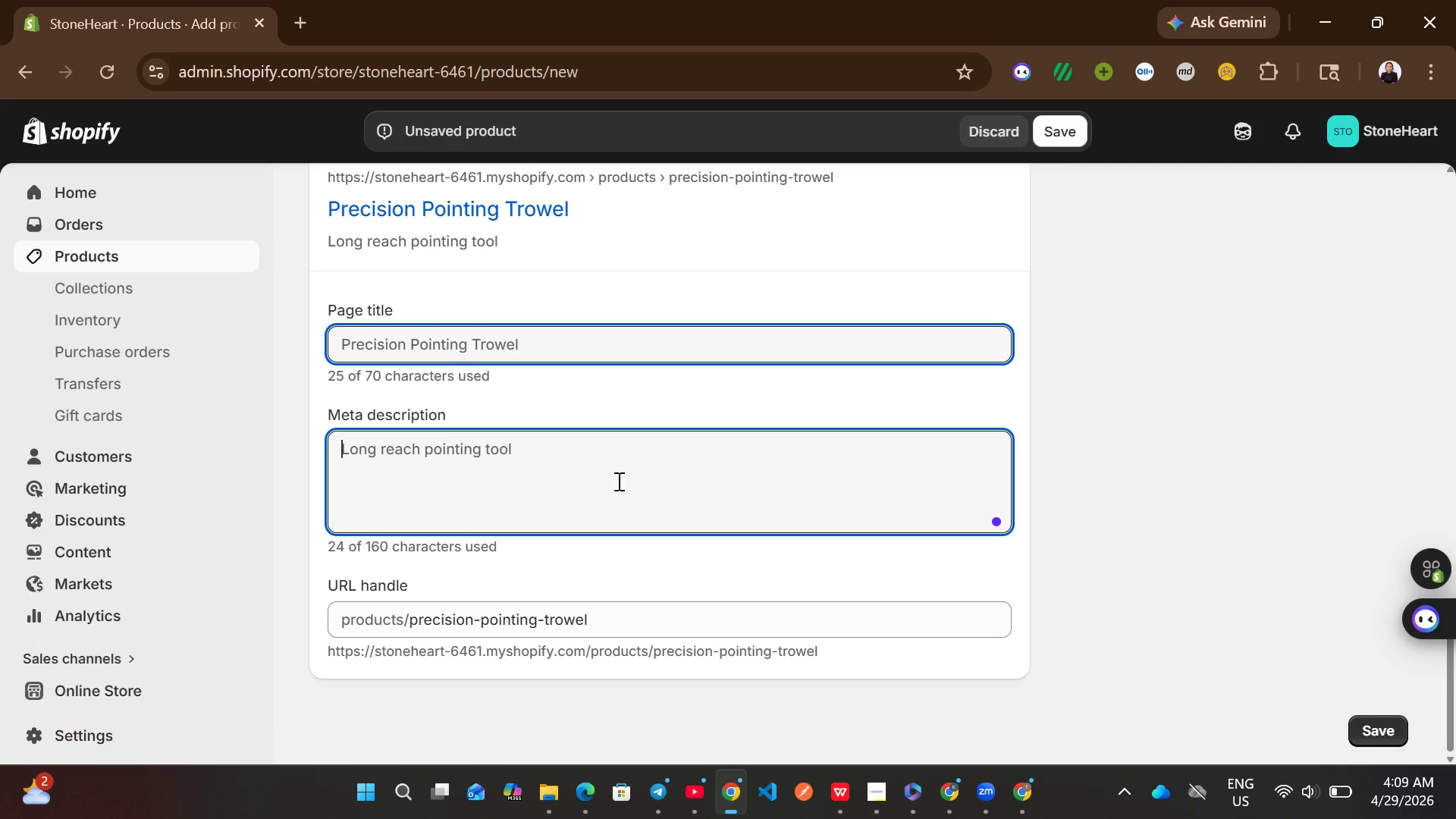 
type(shop precision pointing trowel with )
 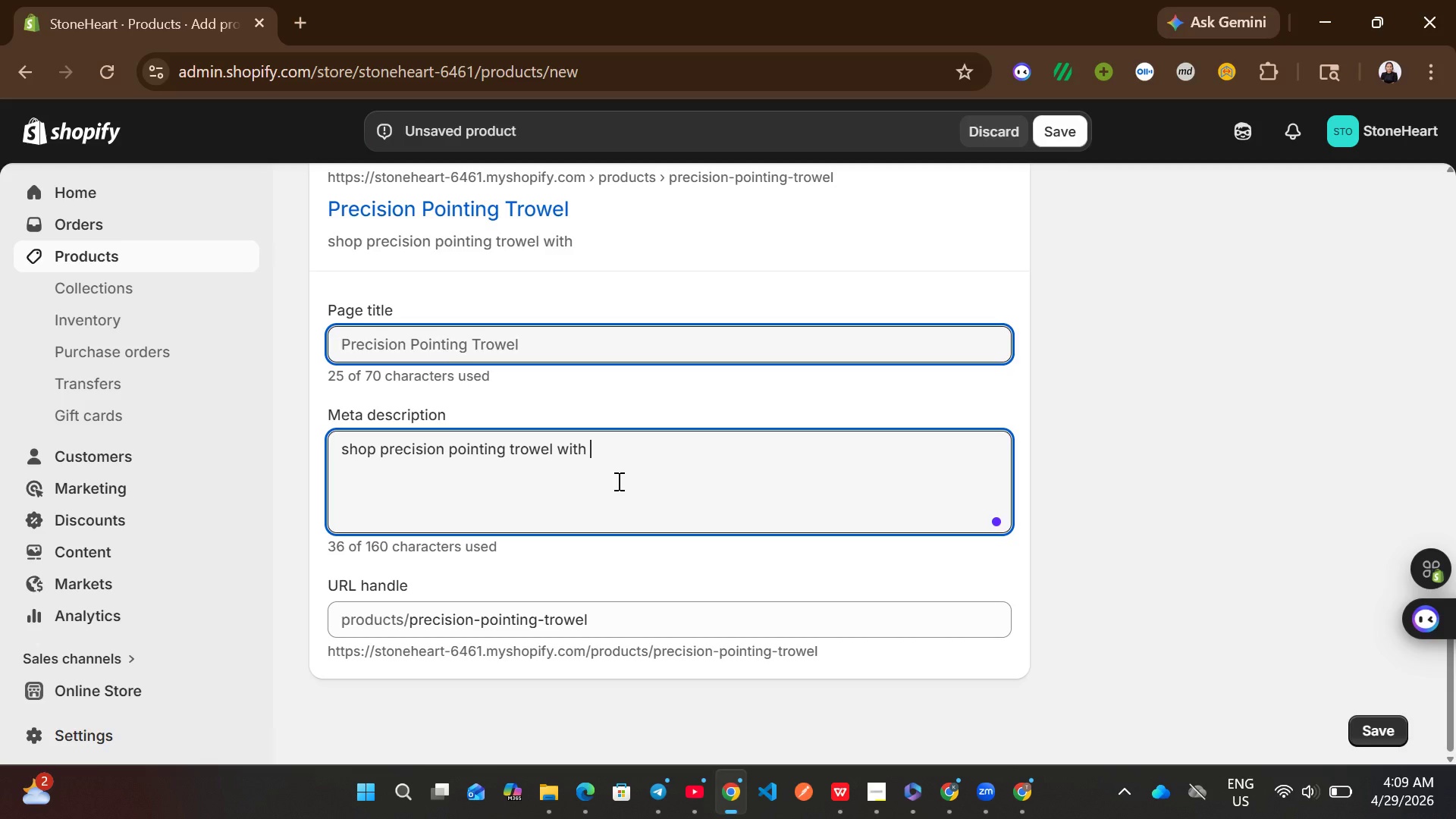 
type(wood handle.)
 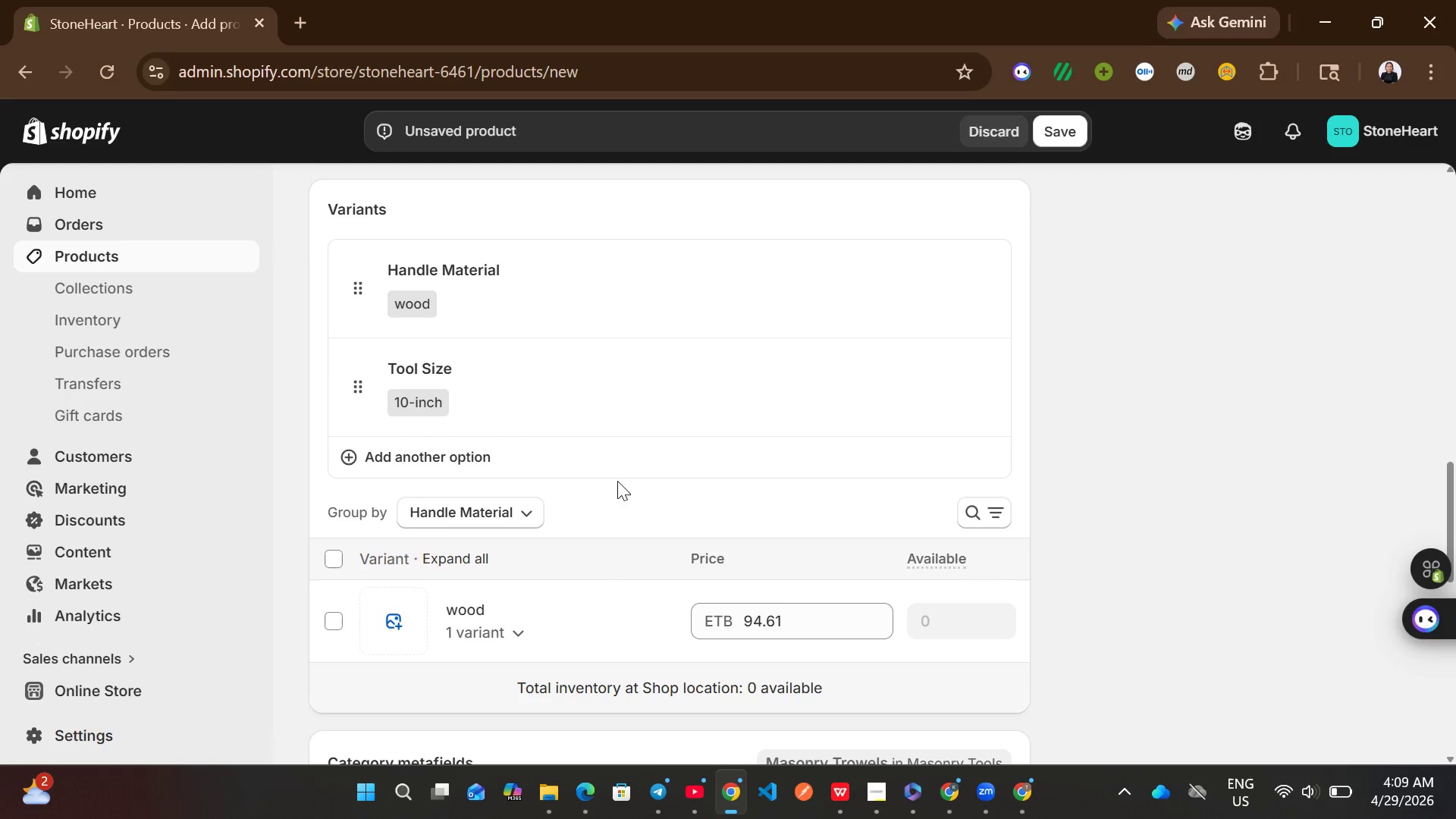 
left_click([1065, 111])
 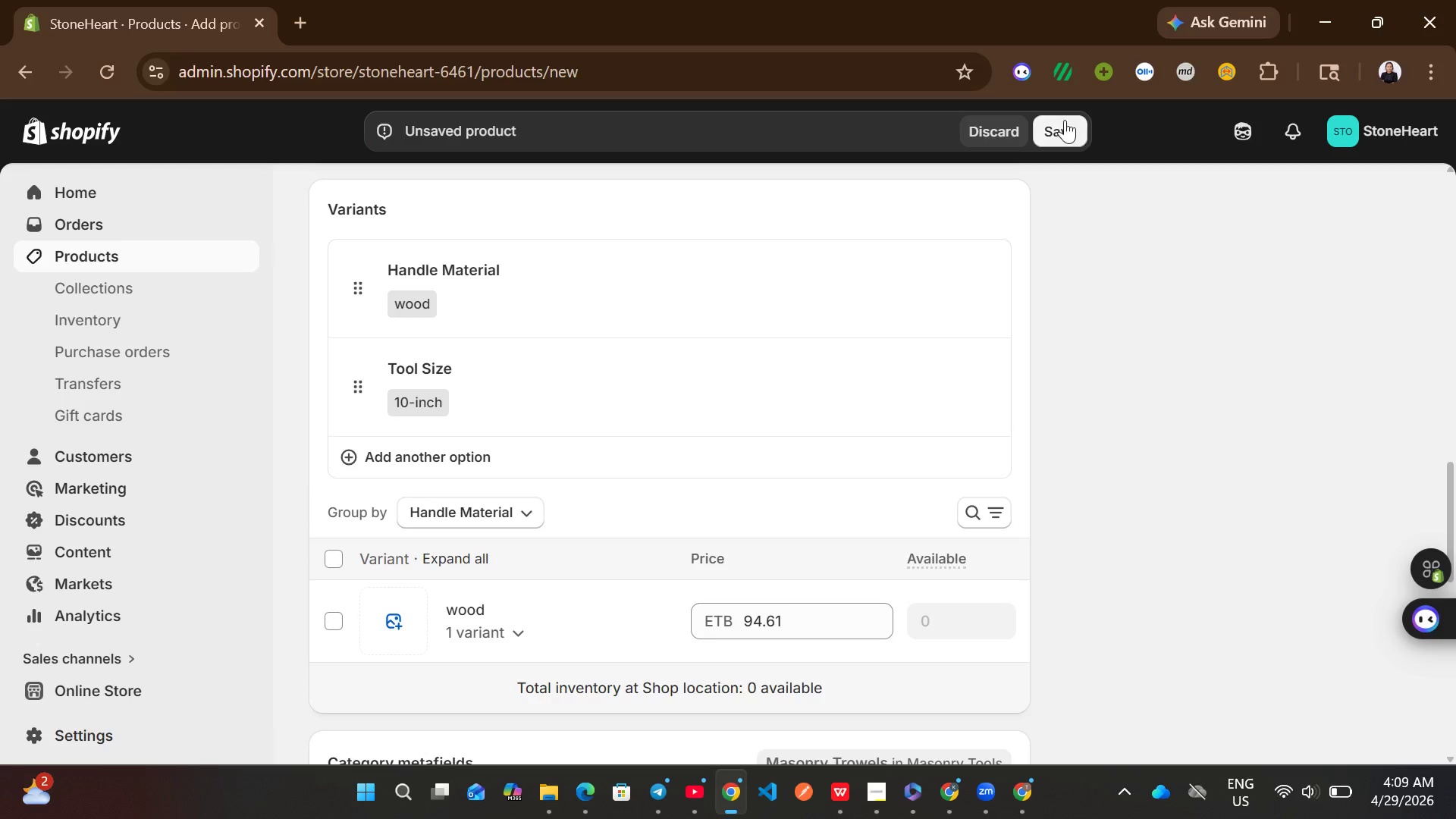 
left_click([1065, 120])
 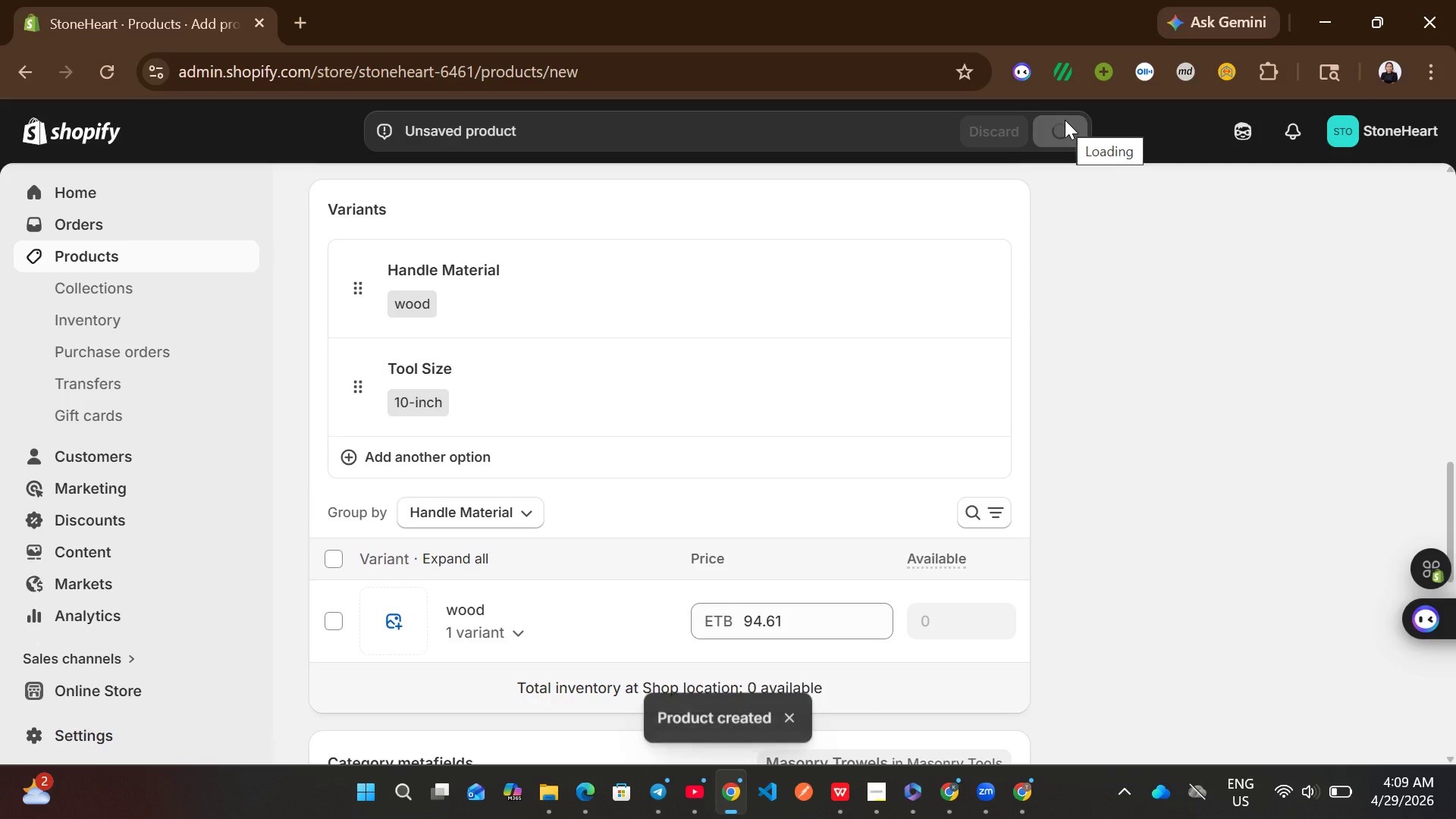 
wait(6.46)
 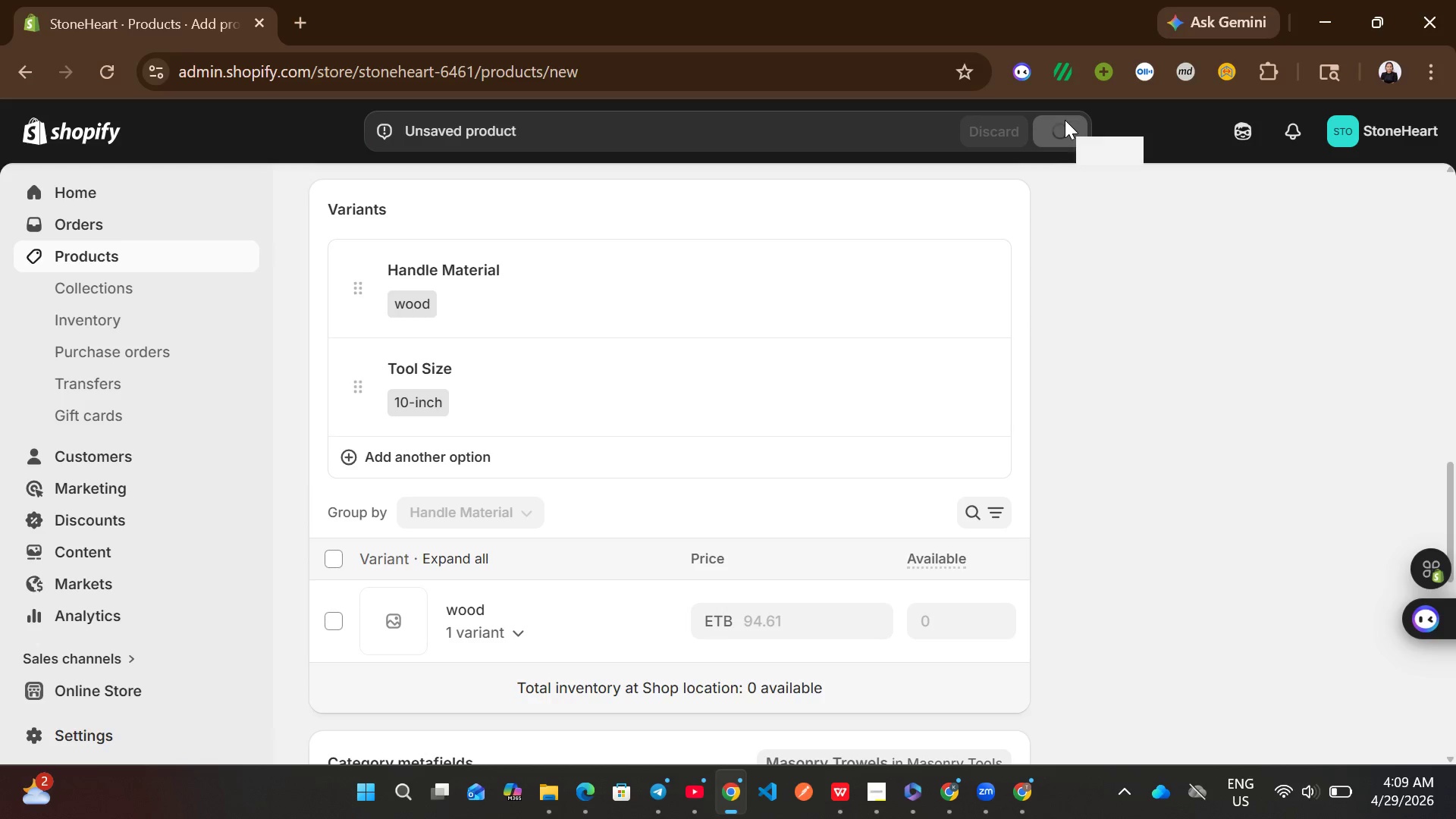 
mouse_move([1096, 278])
 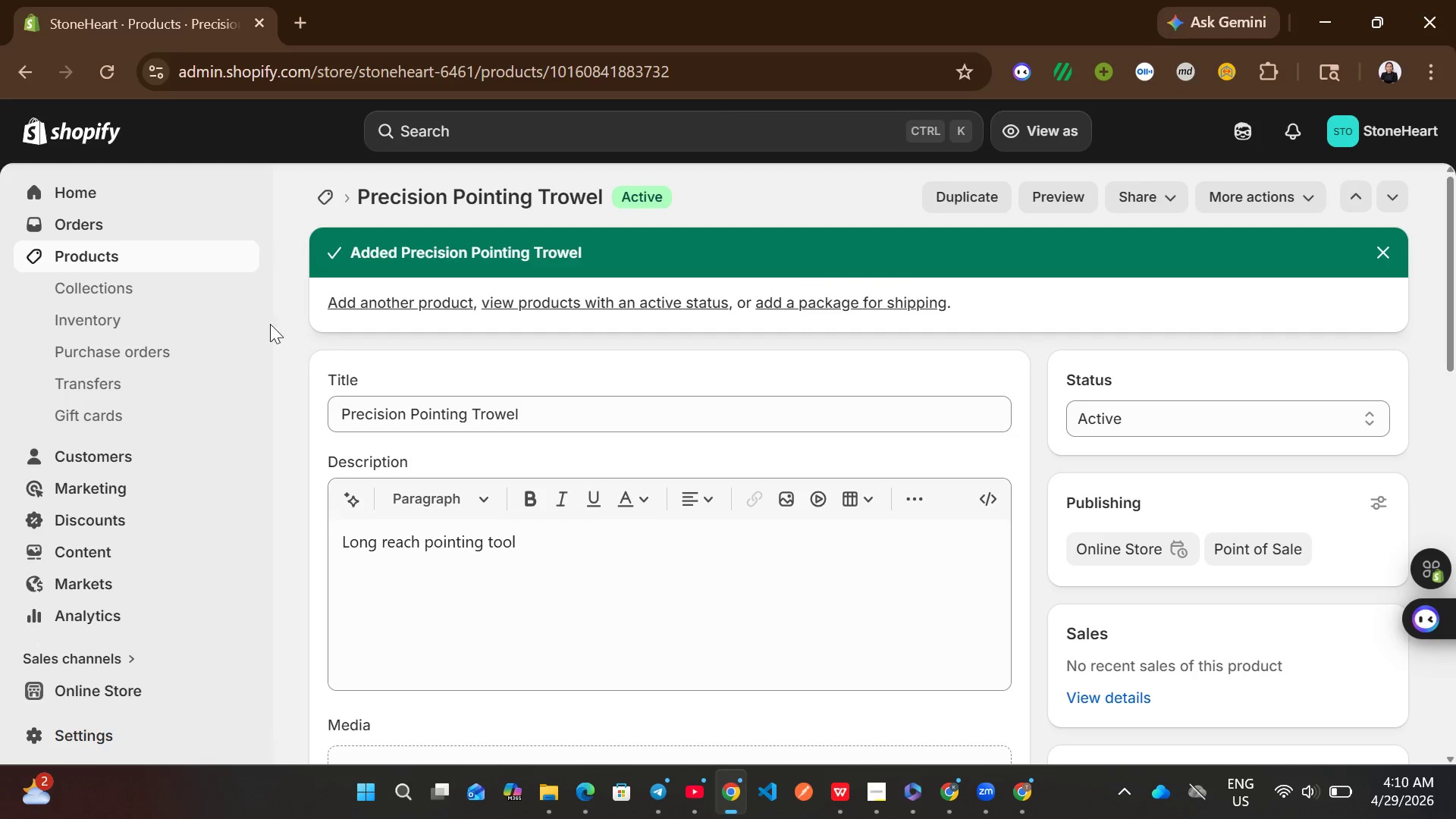 
left_click([180, 261])
 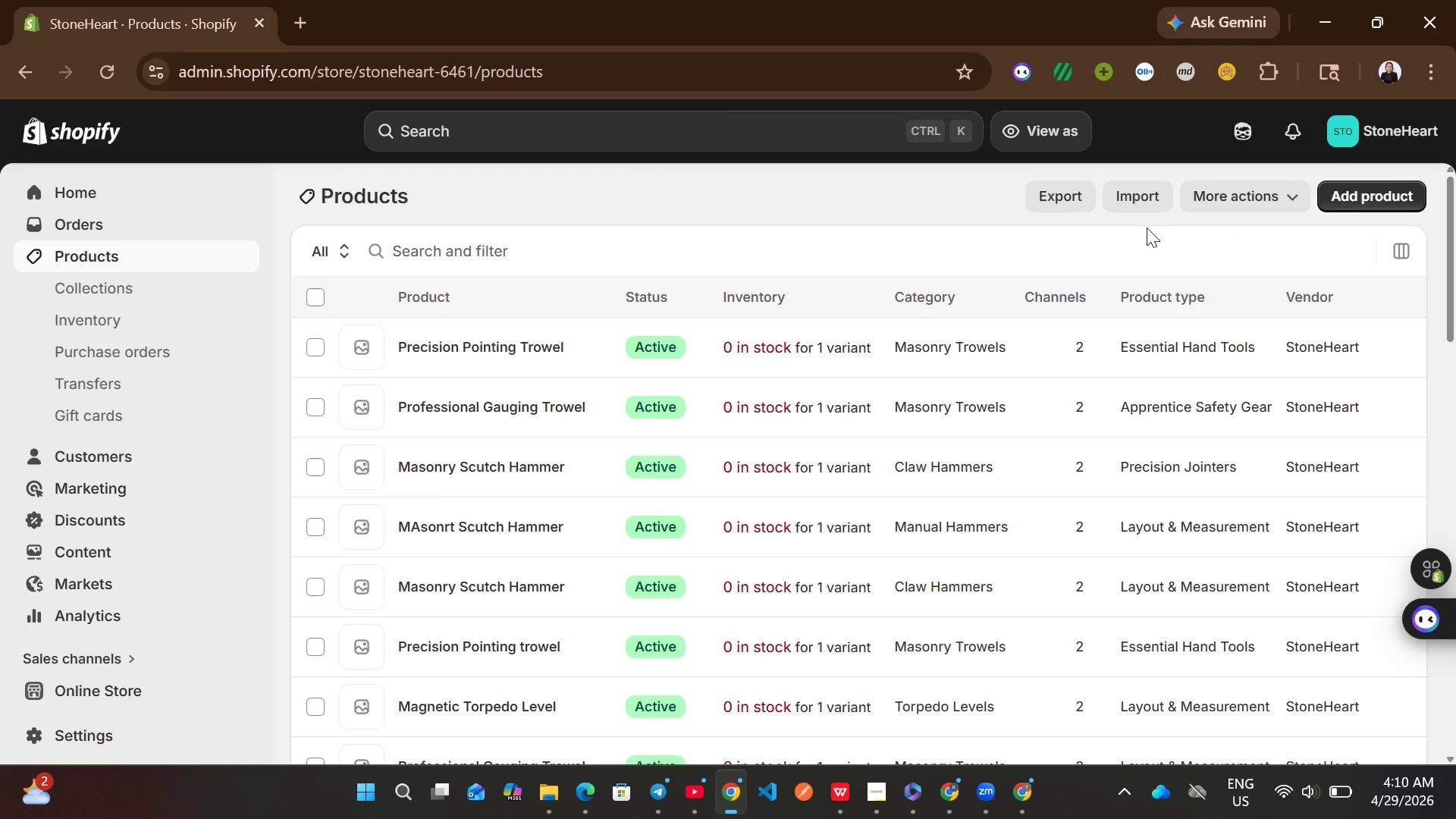 
wait(7.42)
 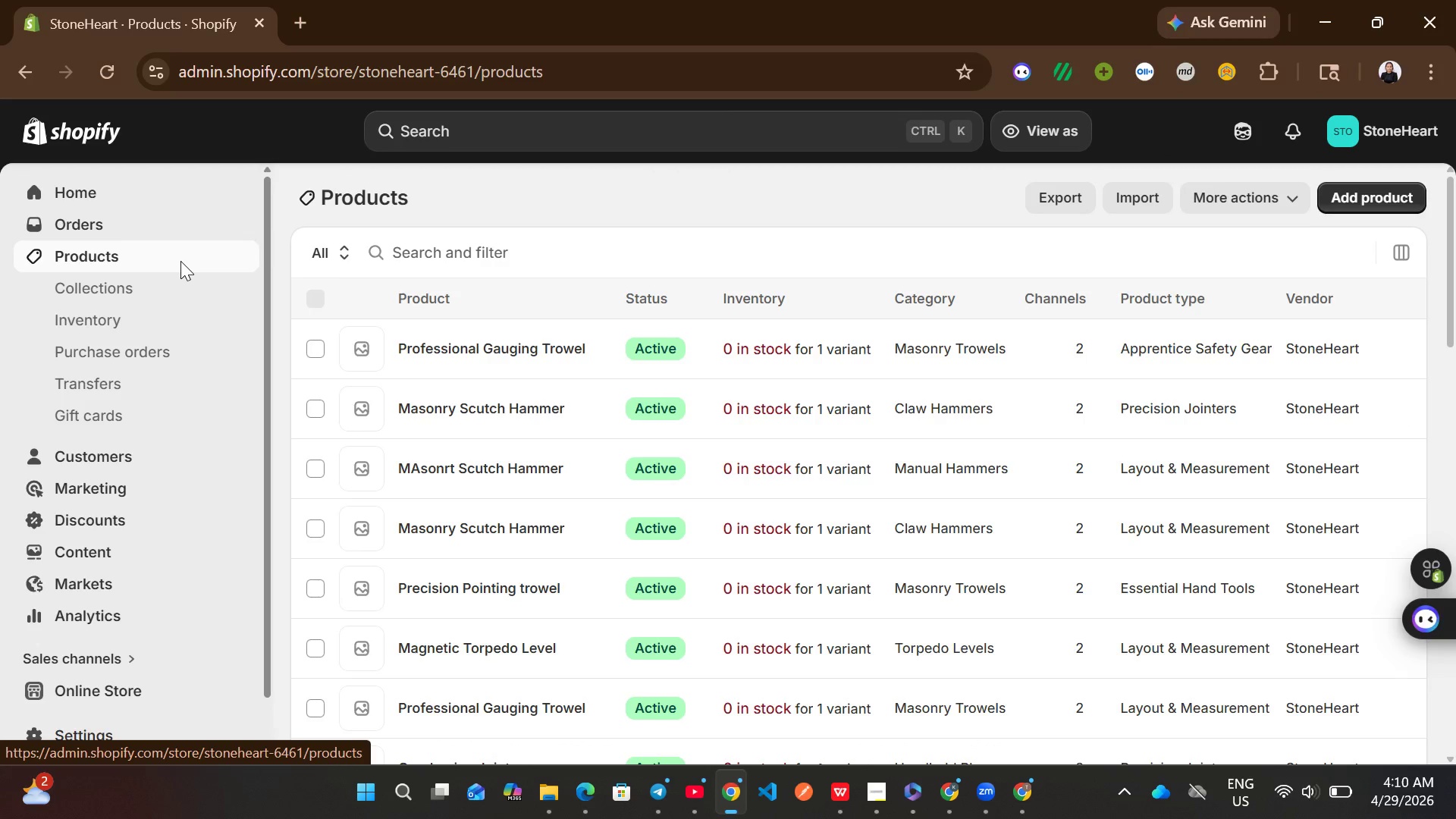 
left_click([1330, 206])
 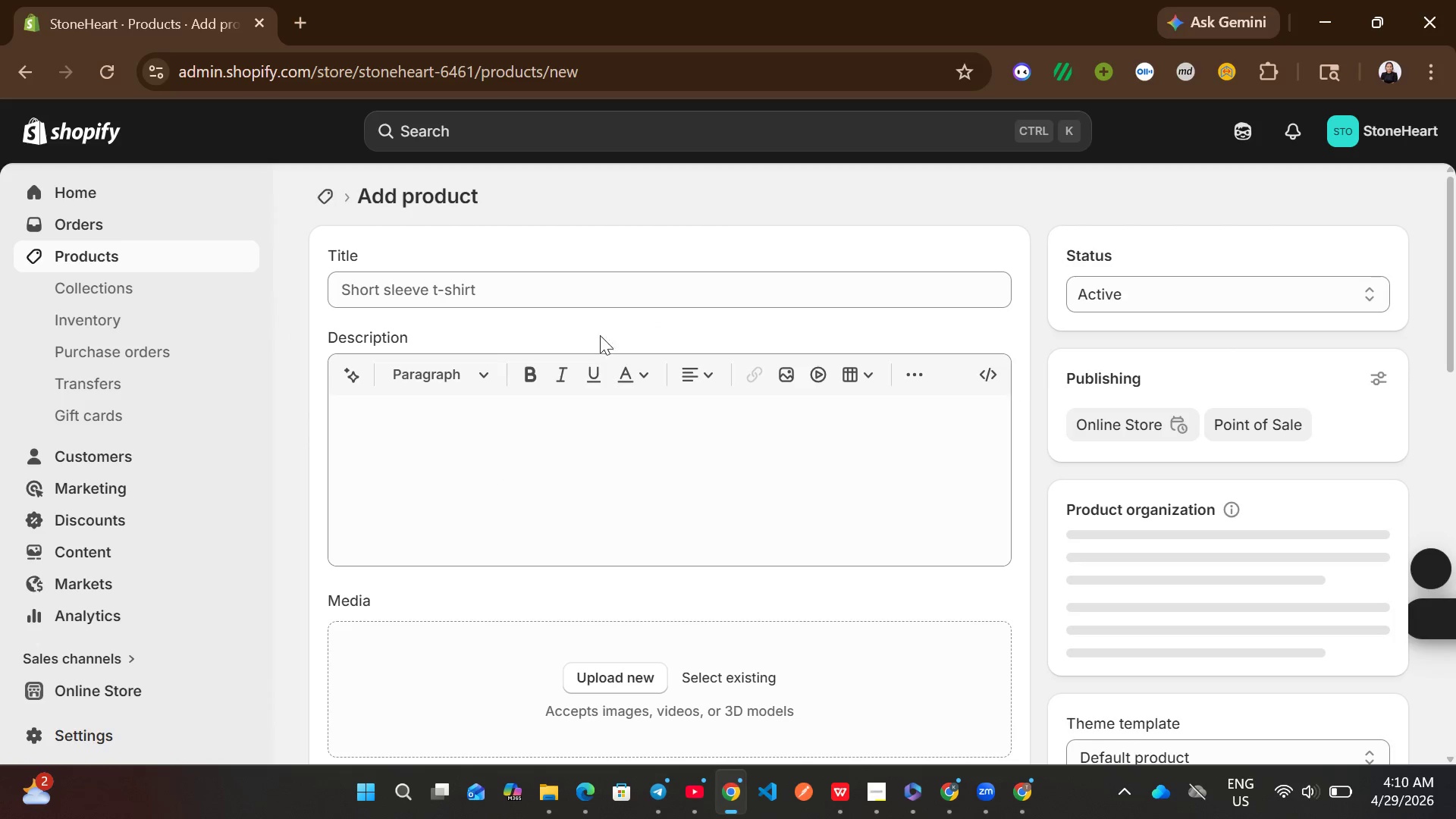 
left_click([488, 310])
 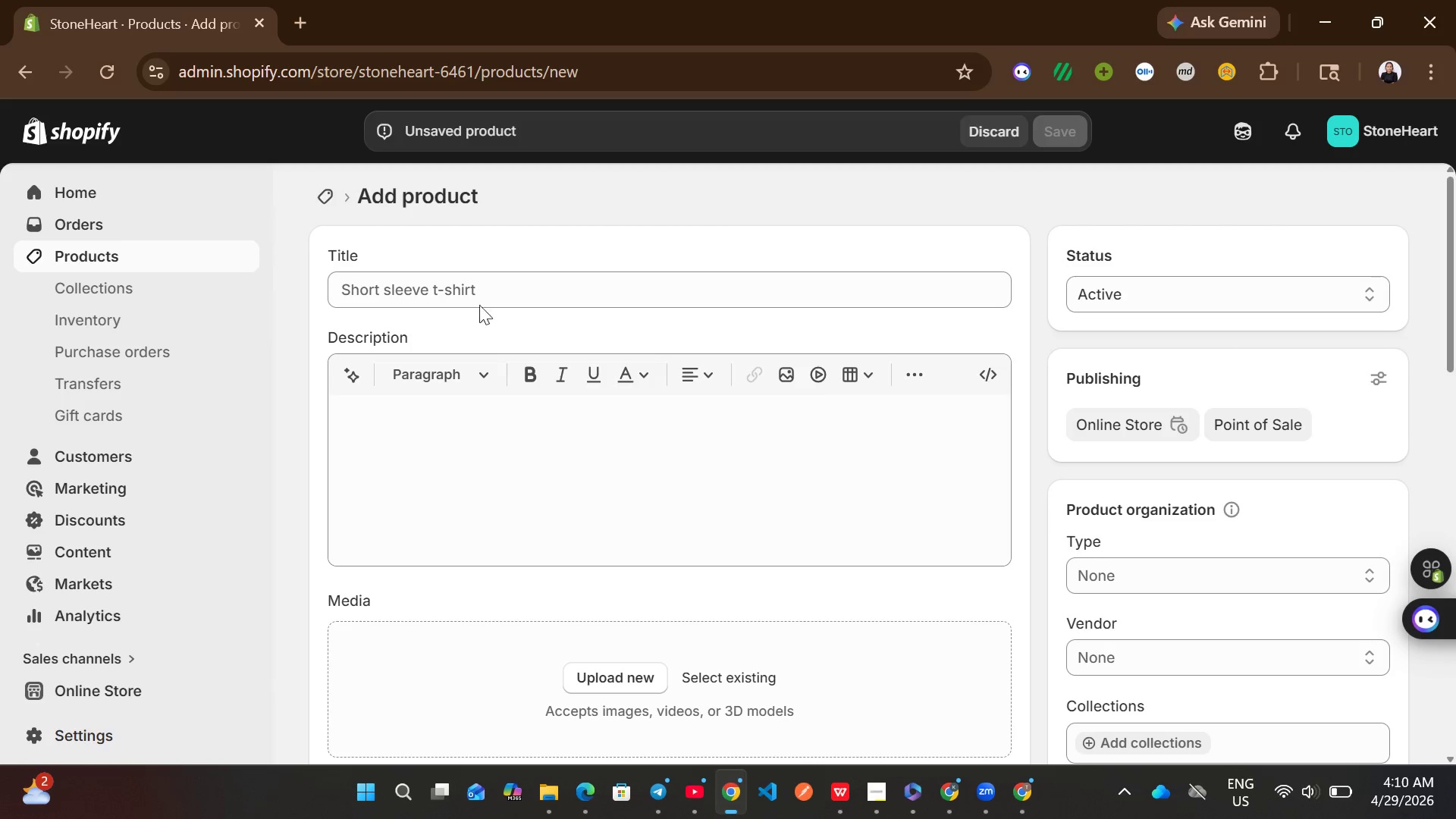 
left_click([475, 301])
 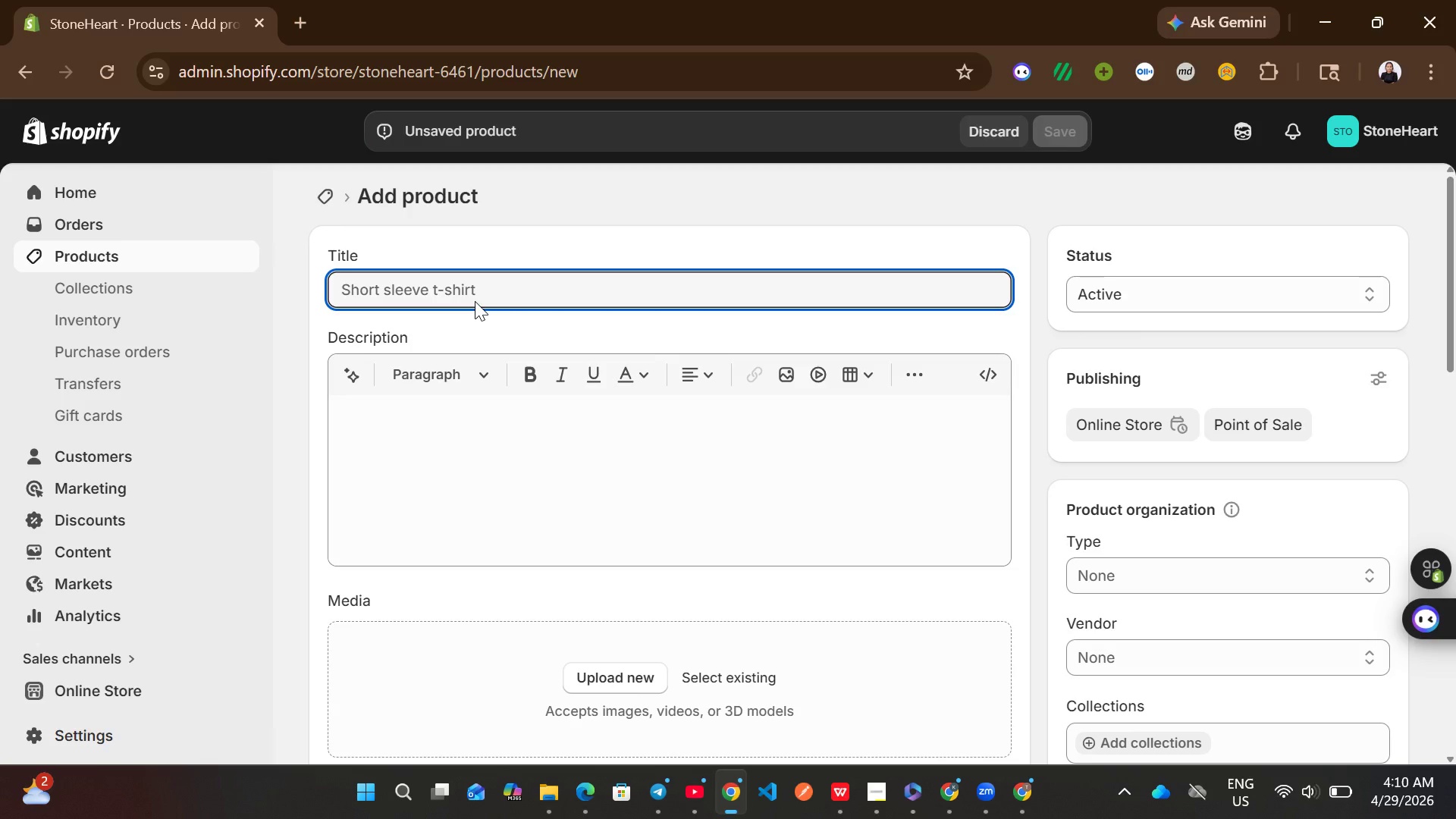 
wait(8.78)
 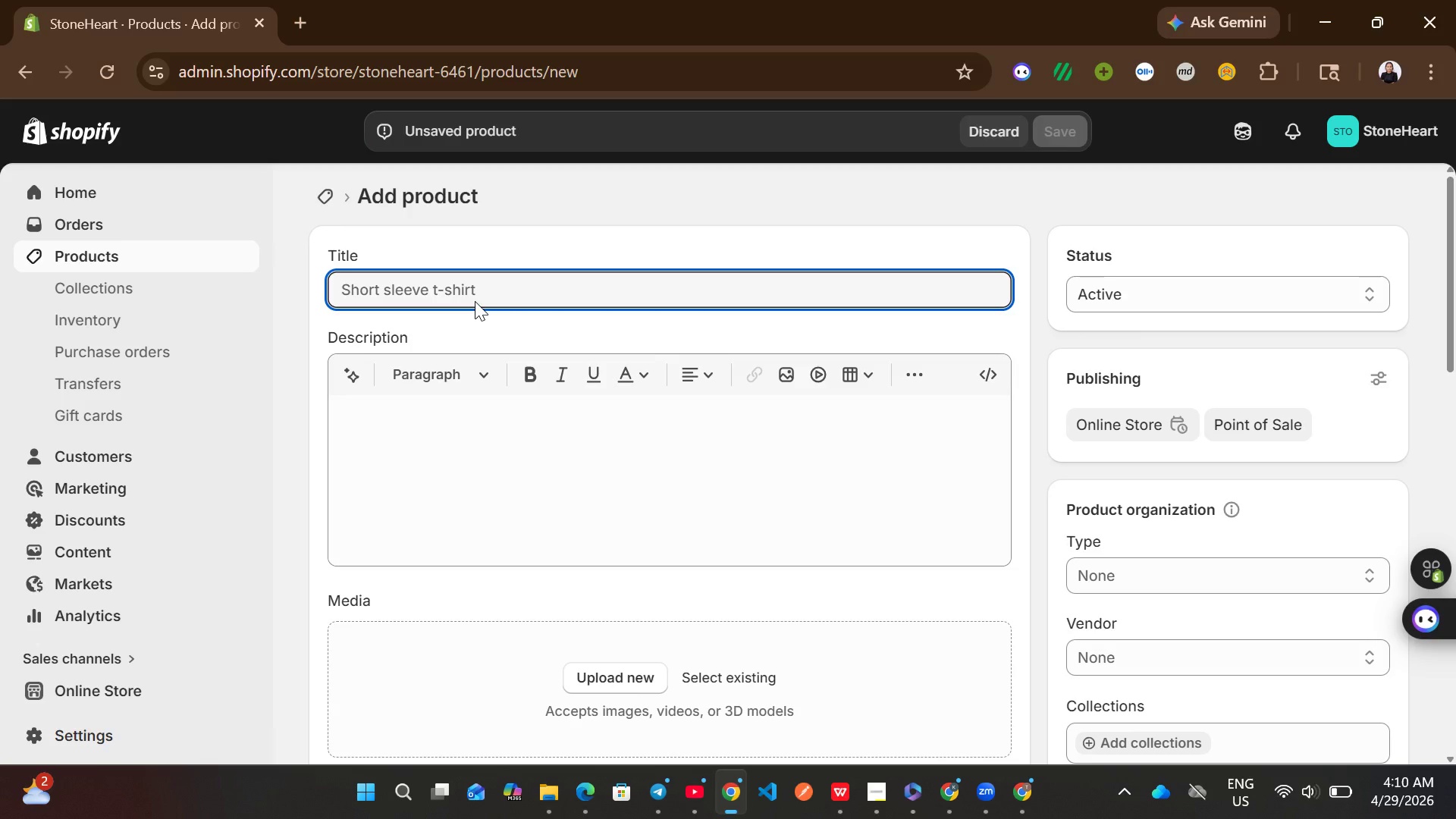 
type(Narroe )
key(Backspace)
type(w London a)
key(Backspace)
type(Trowel)
 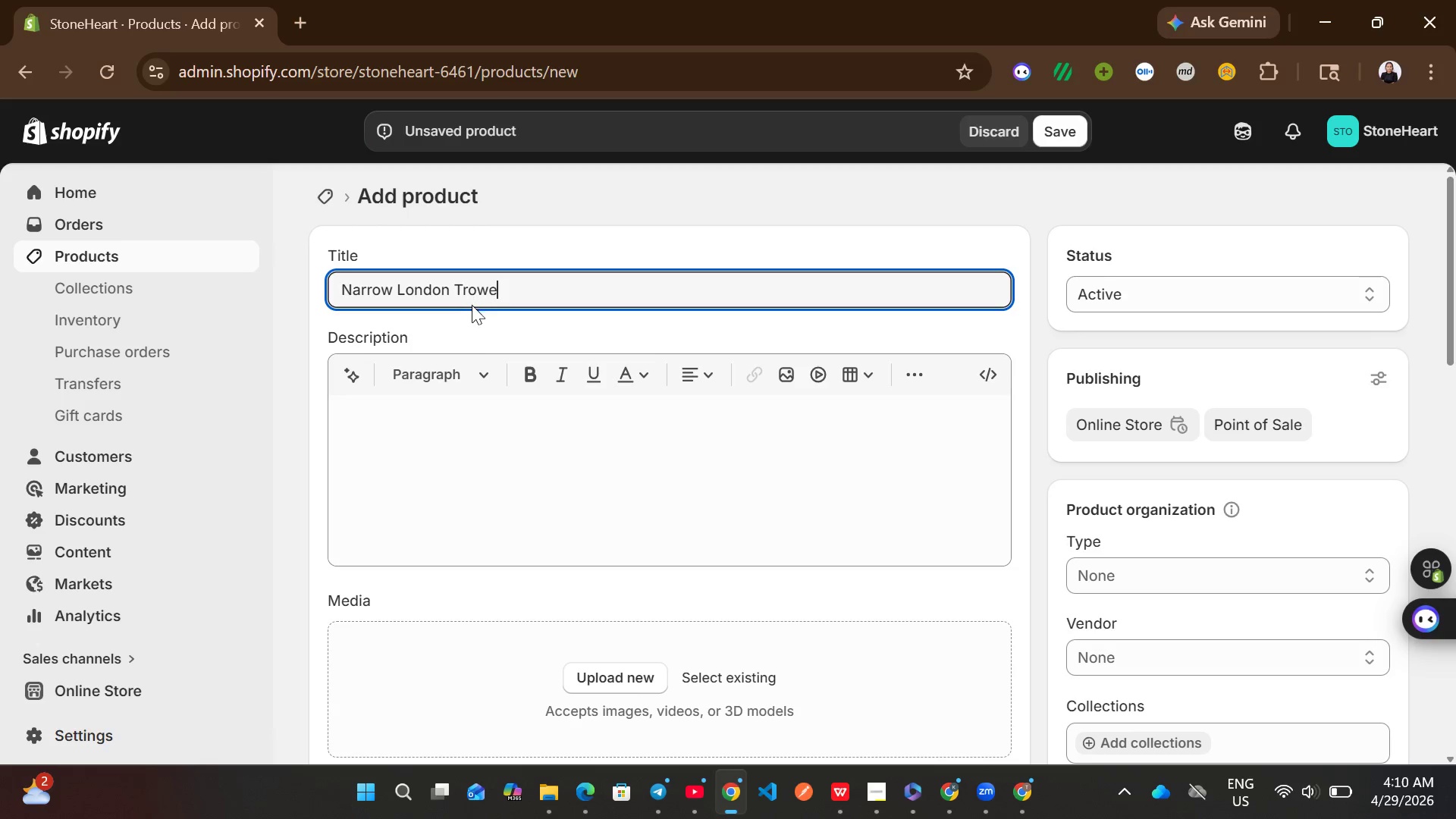 
left_click([513, 441])
 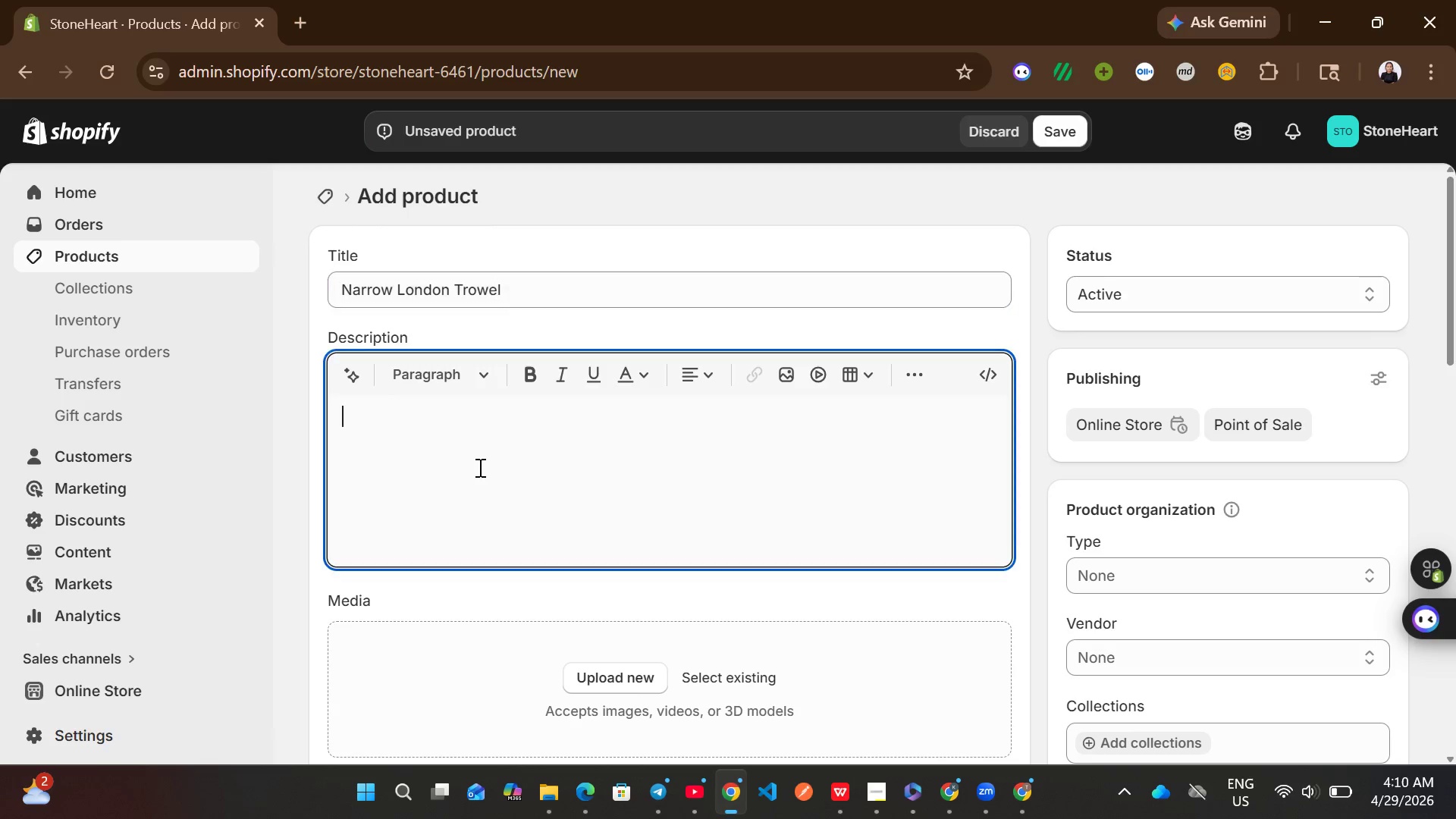 
left_click([479, 467])
 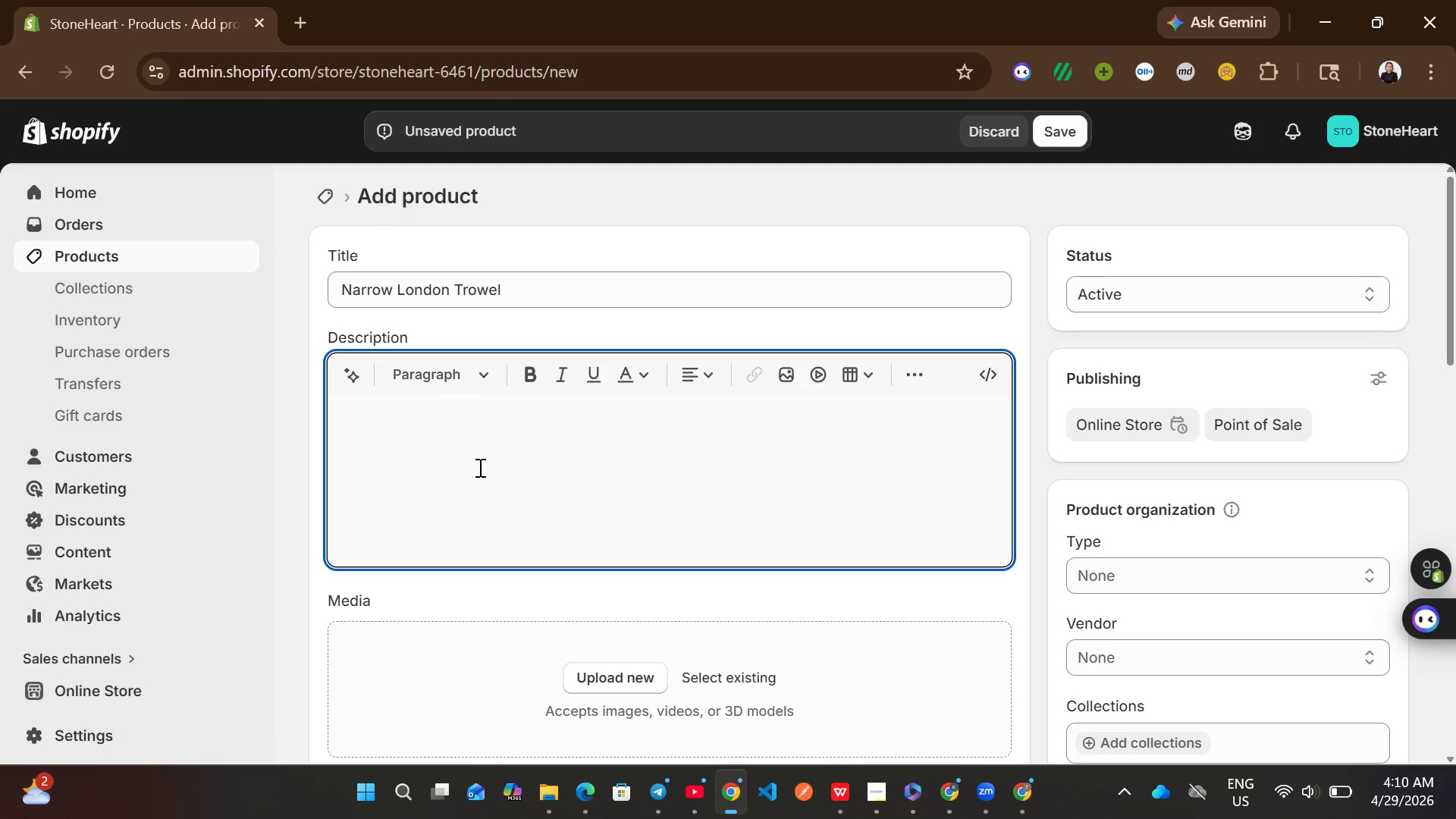 
type(Sleek desin)
key(Backspace)
type(gn for f)
key(Backspace)
type(tight work.)
 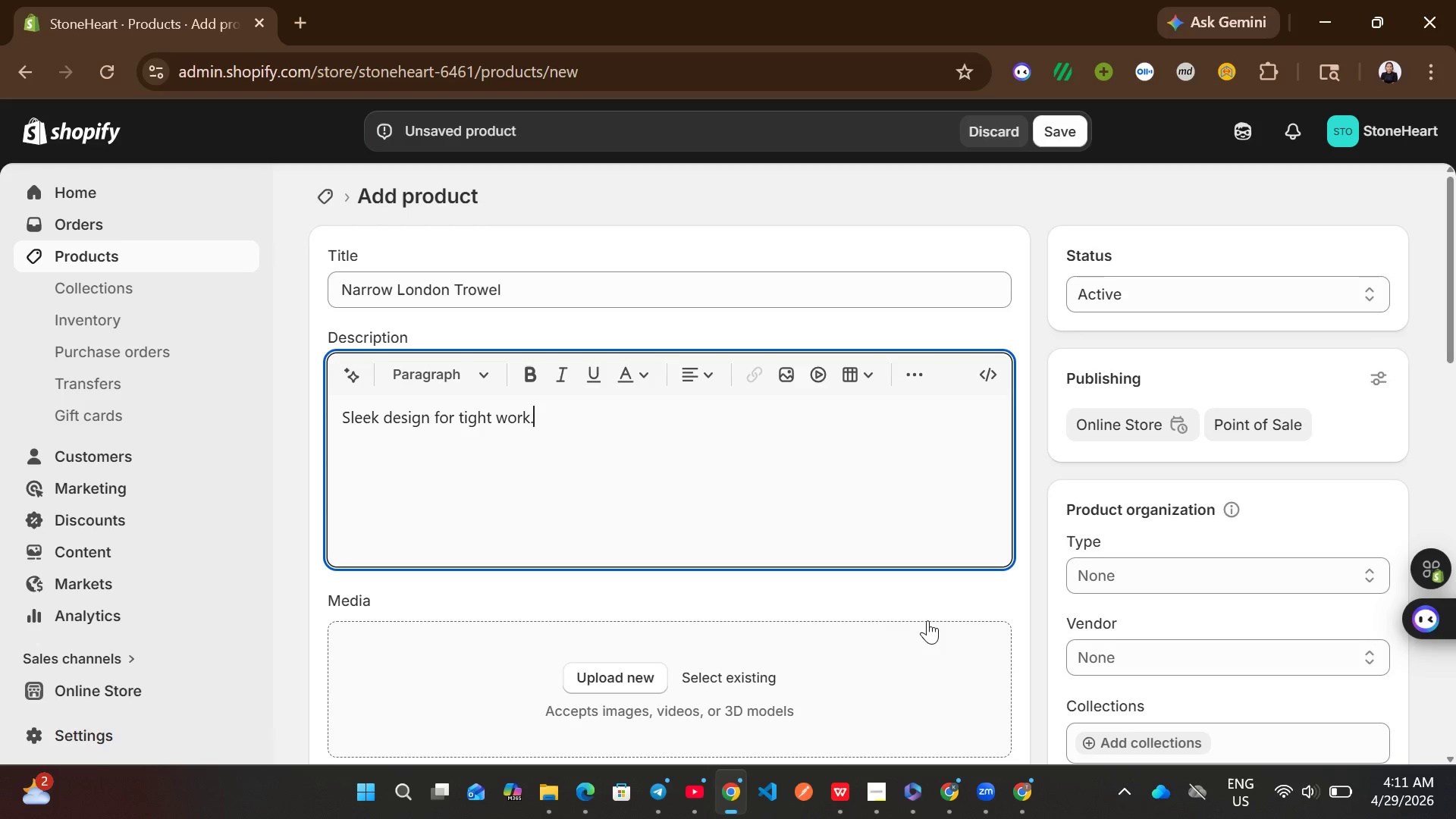 
left_click([1090, 580])
 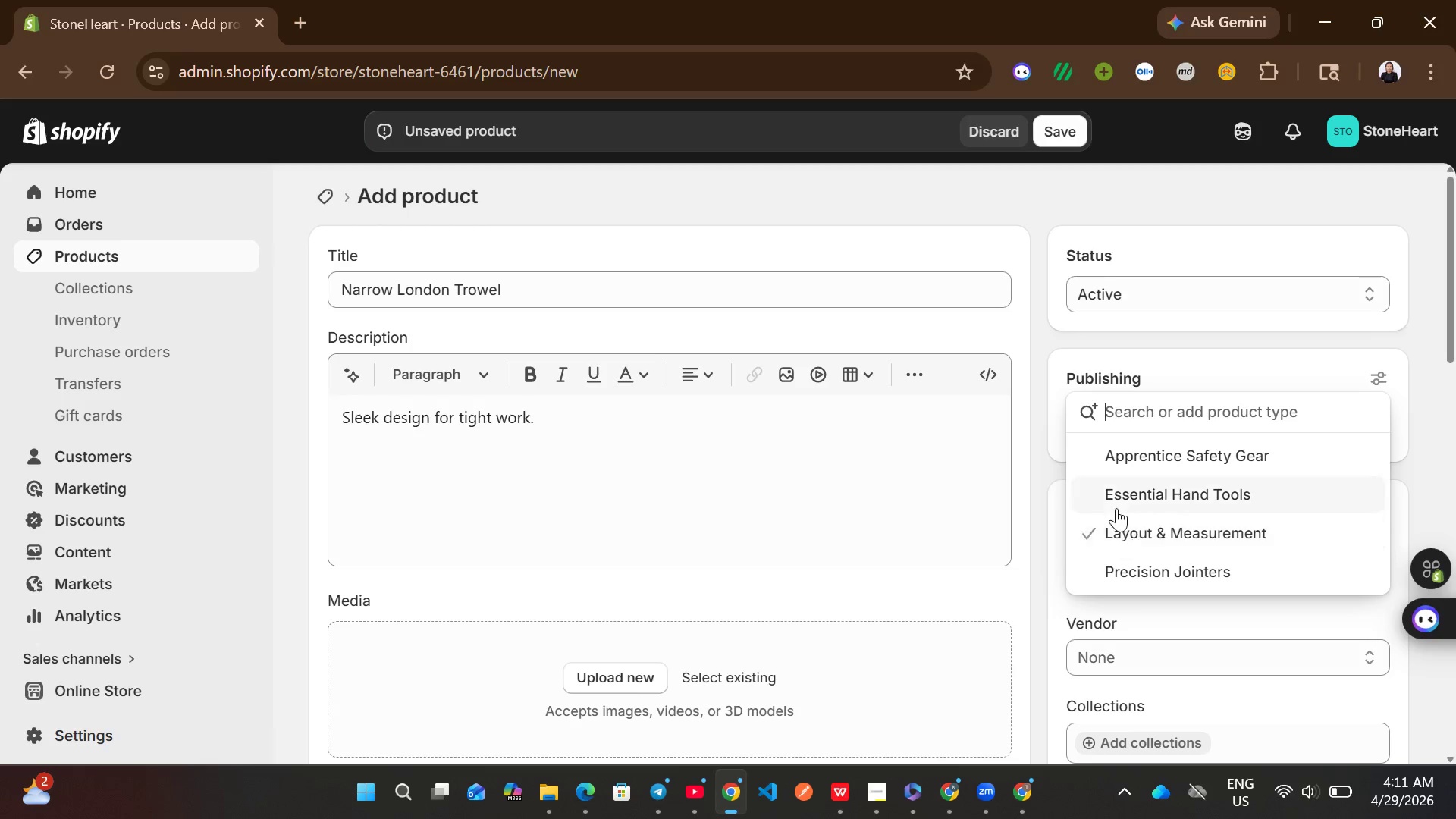 
left_click([1116, 505])
 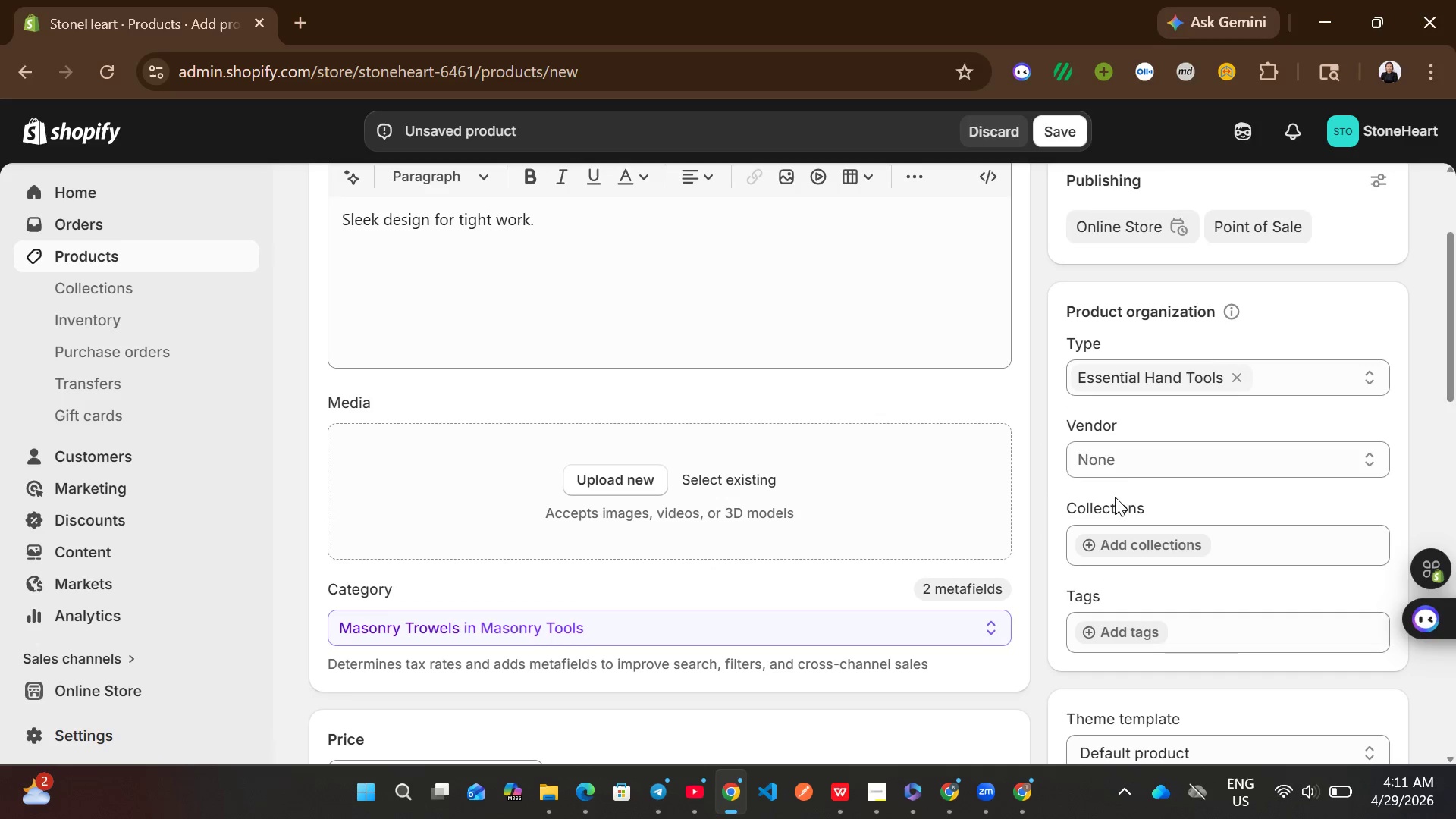 
left_click([1138, 469])
 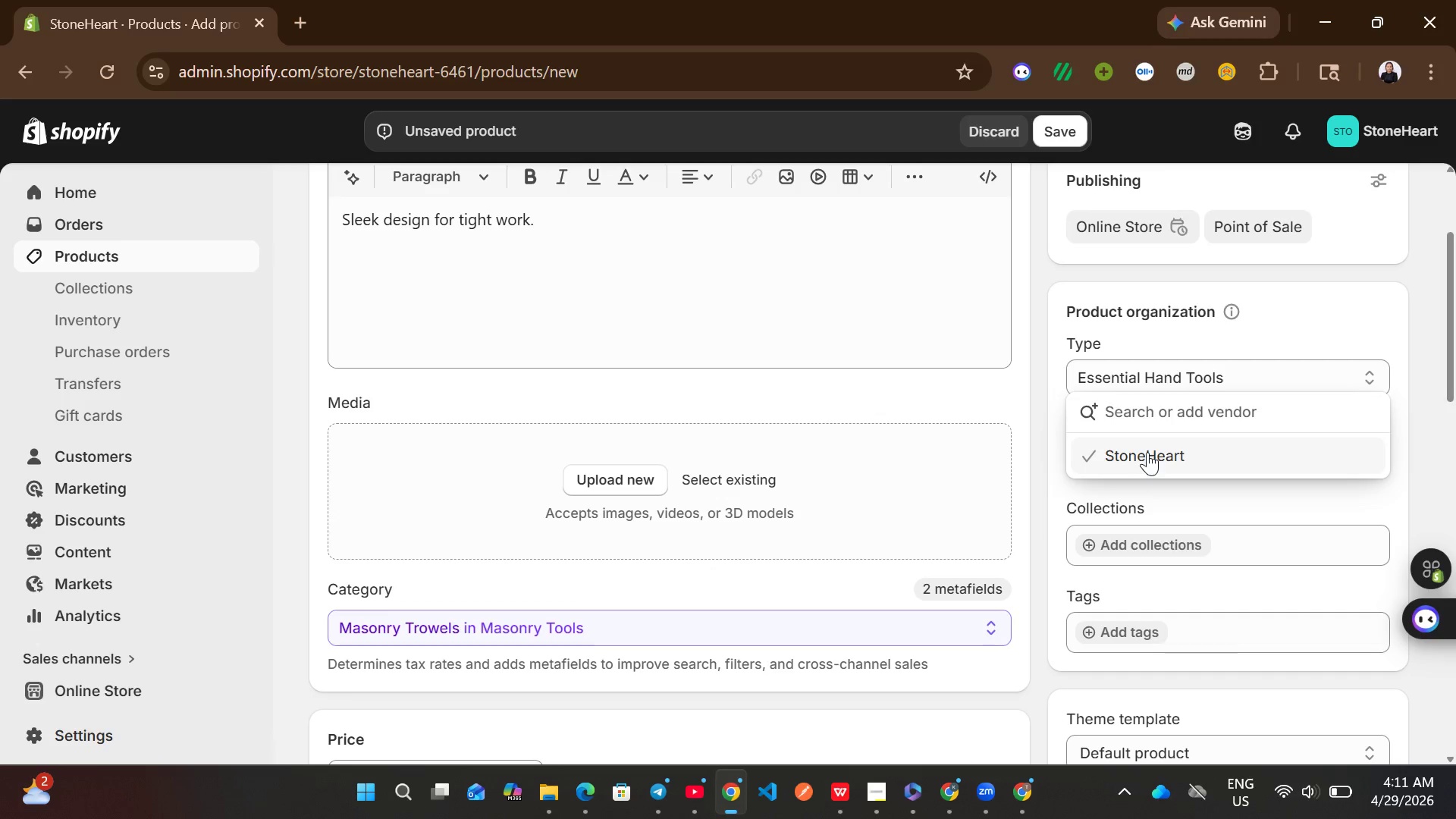 
left_click([1147, 452])
 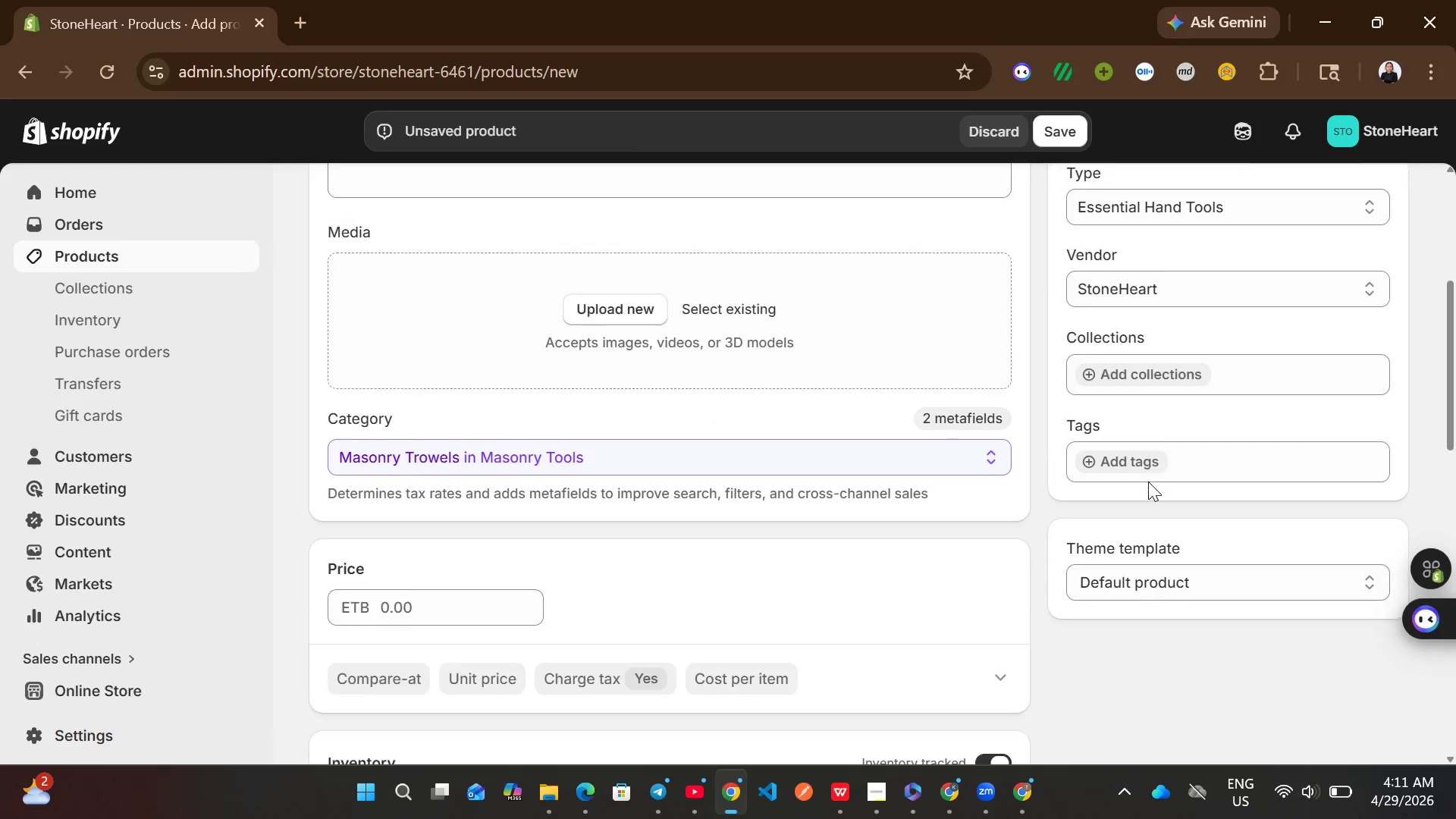 
left_click([1130, 457])
 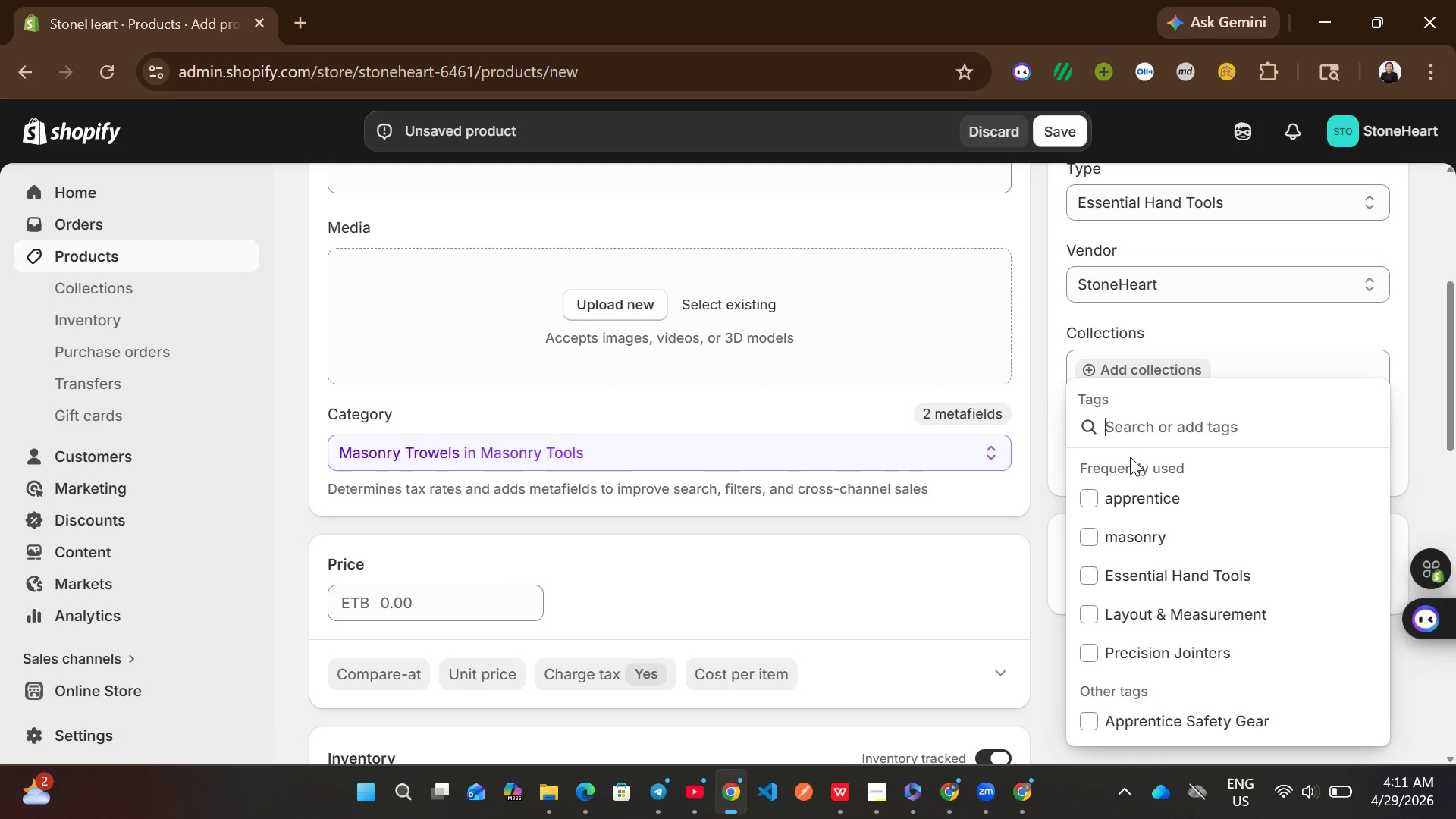 
left_click([1128, 500])
 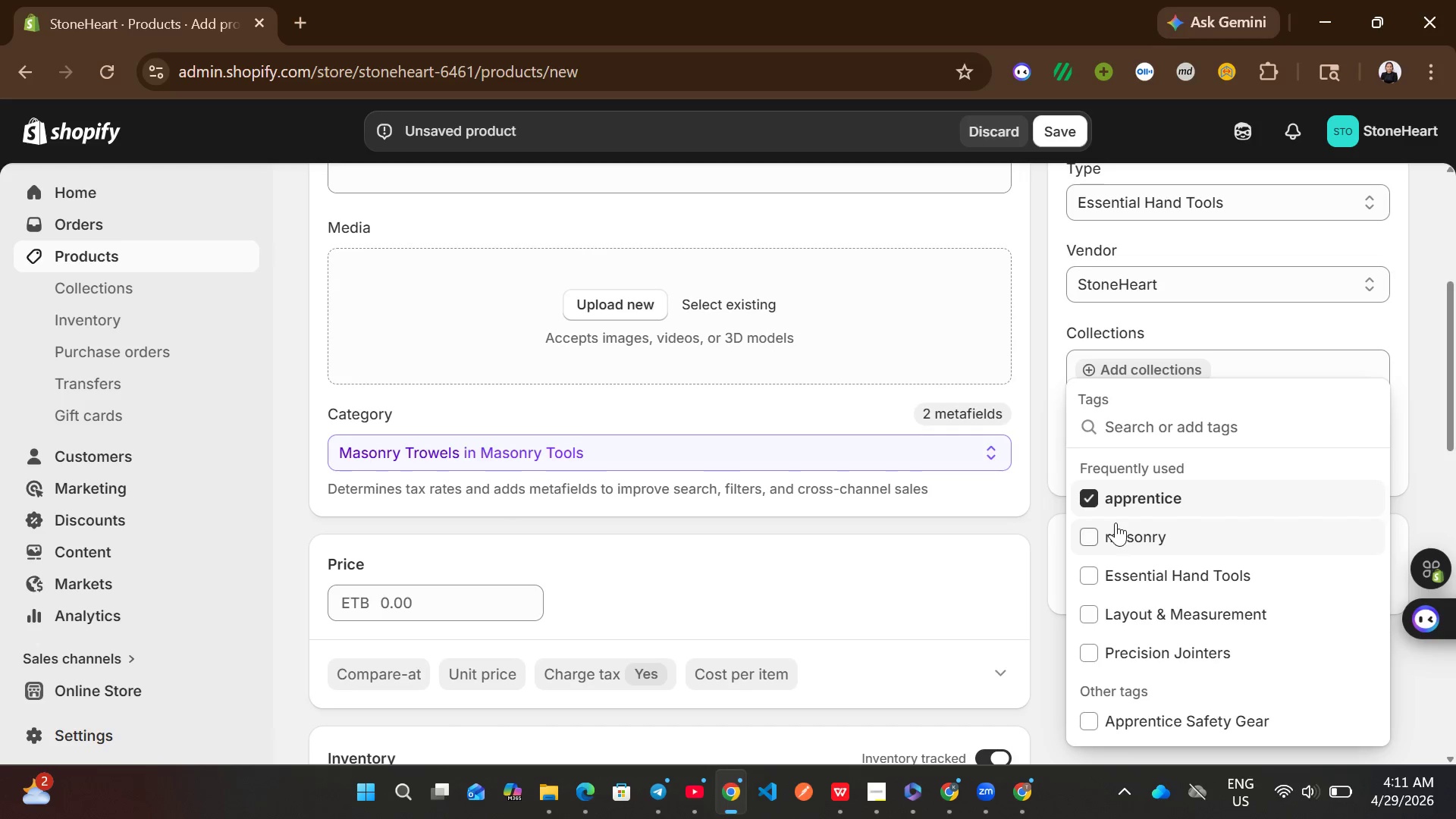 
left_click([1116, 522])
 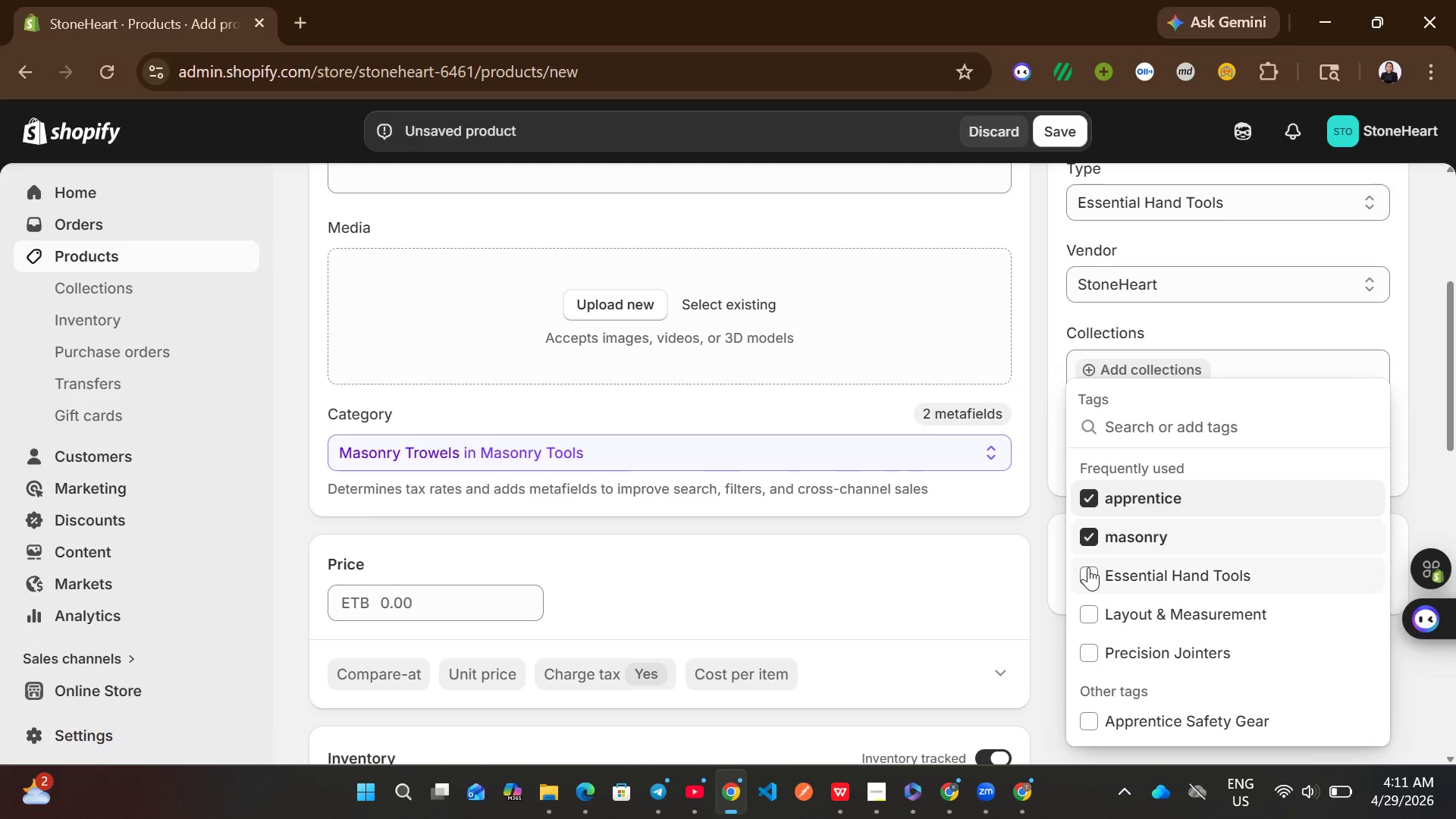 
left_click([1088, 567])
 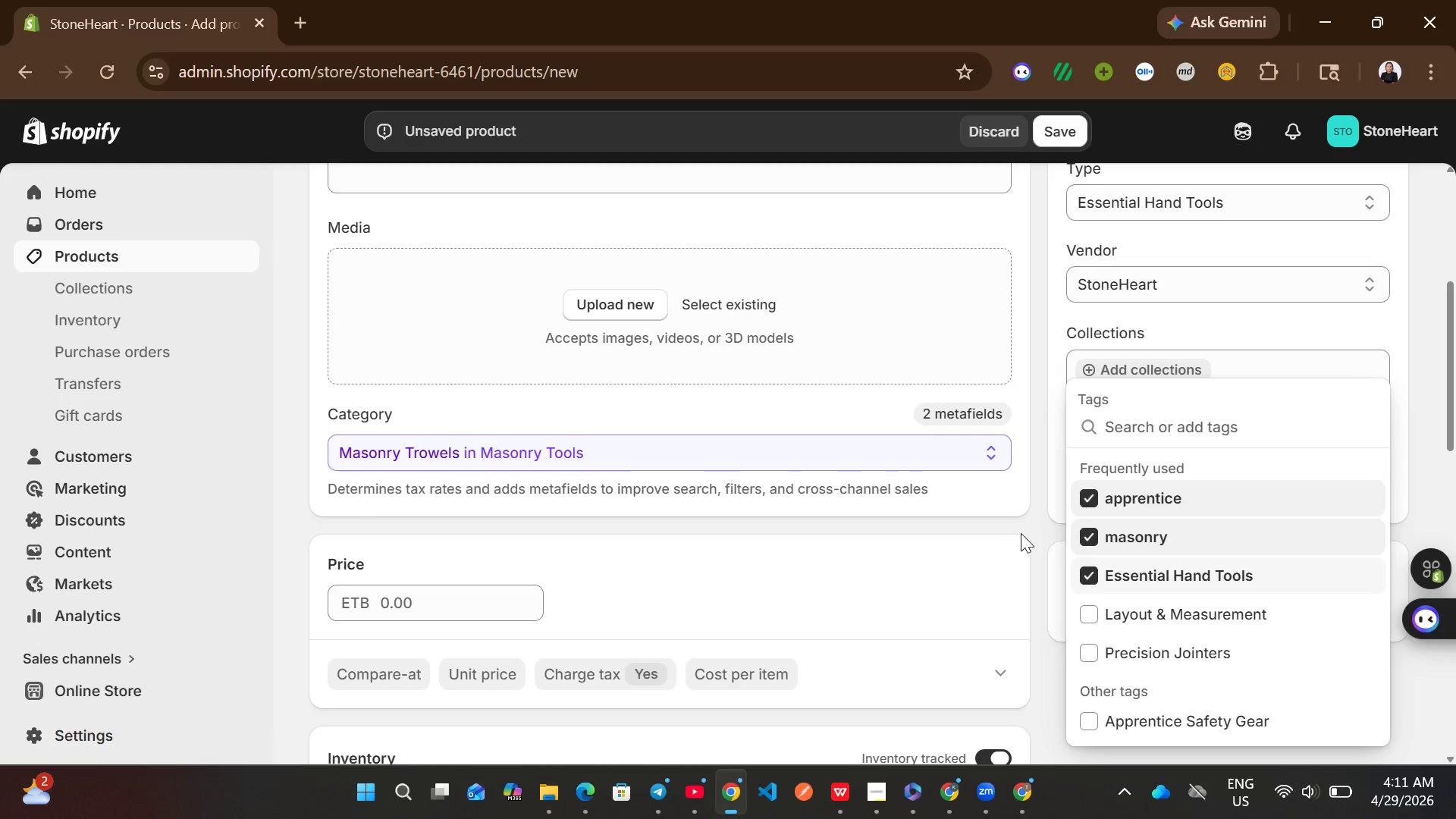 
left_click([1032, 535])
 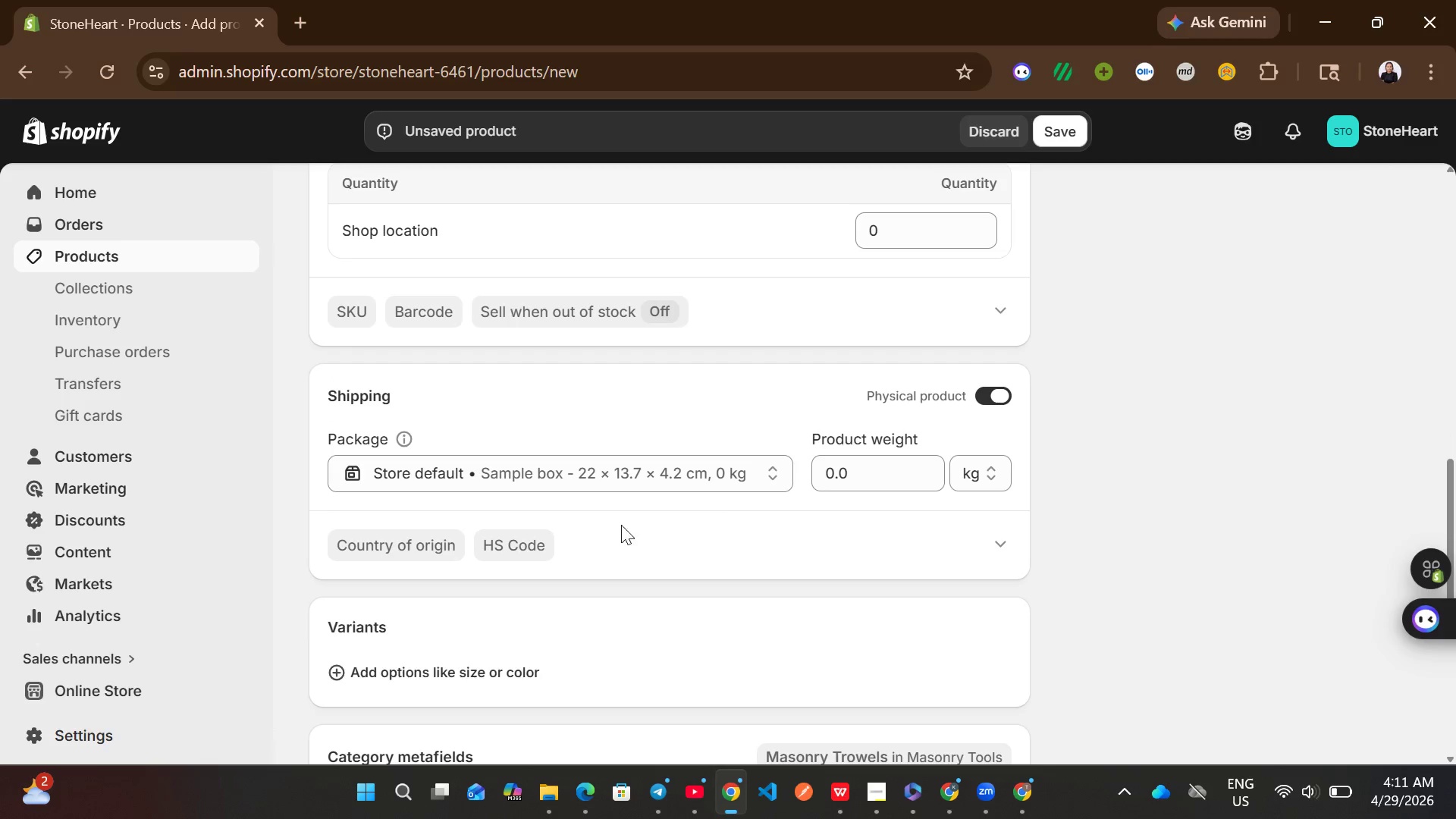 
left_click([466, 543])
 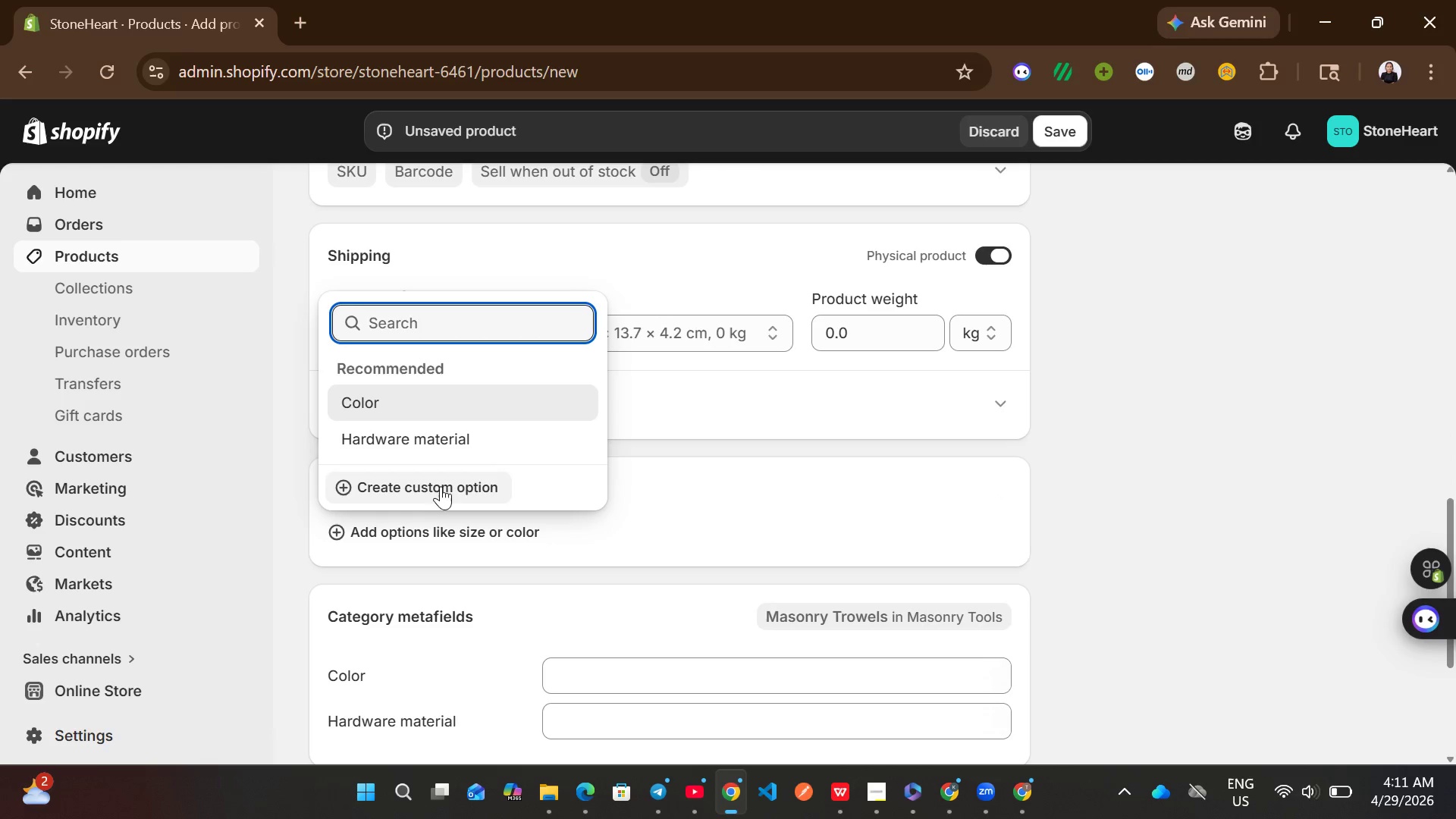 
left_click([439, 483])
 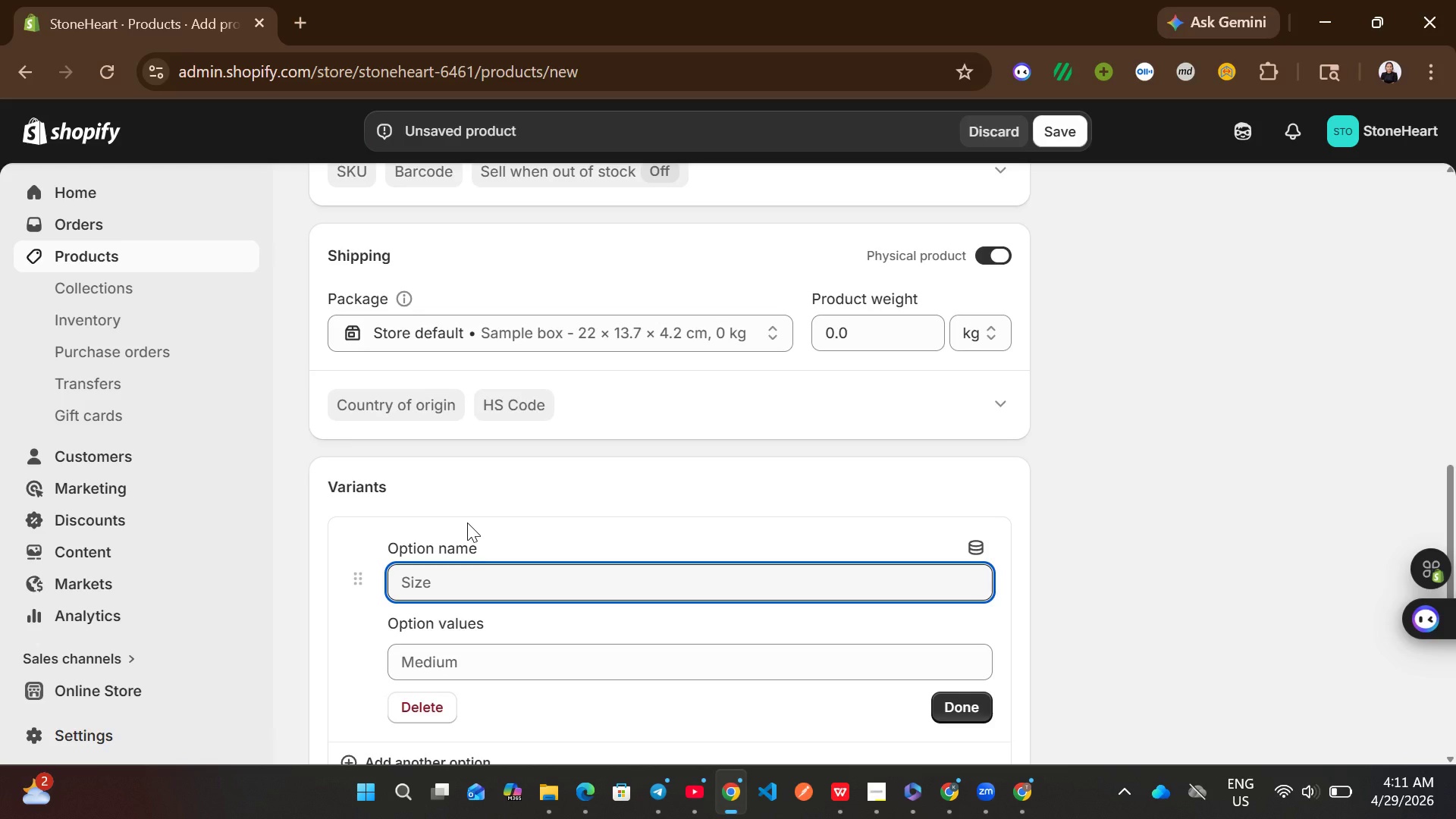 
wait(7.8)
 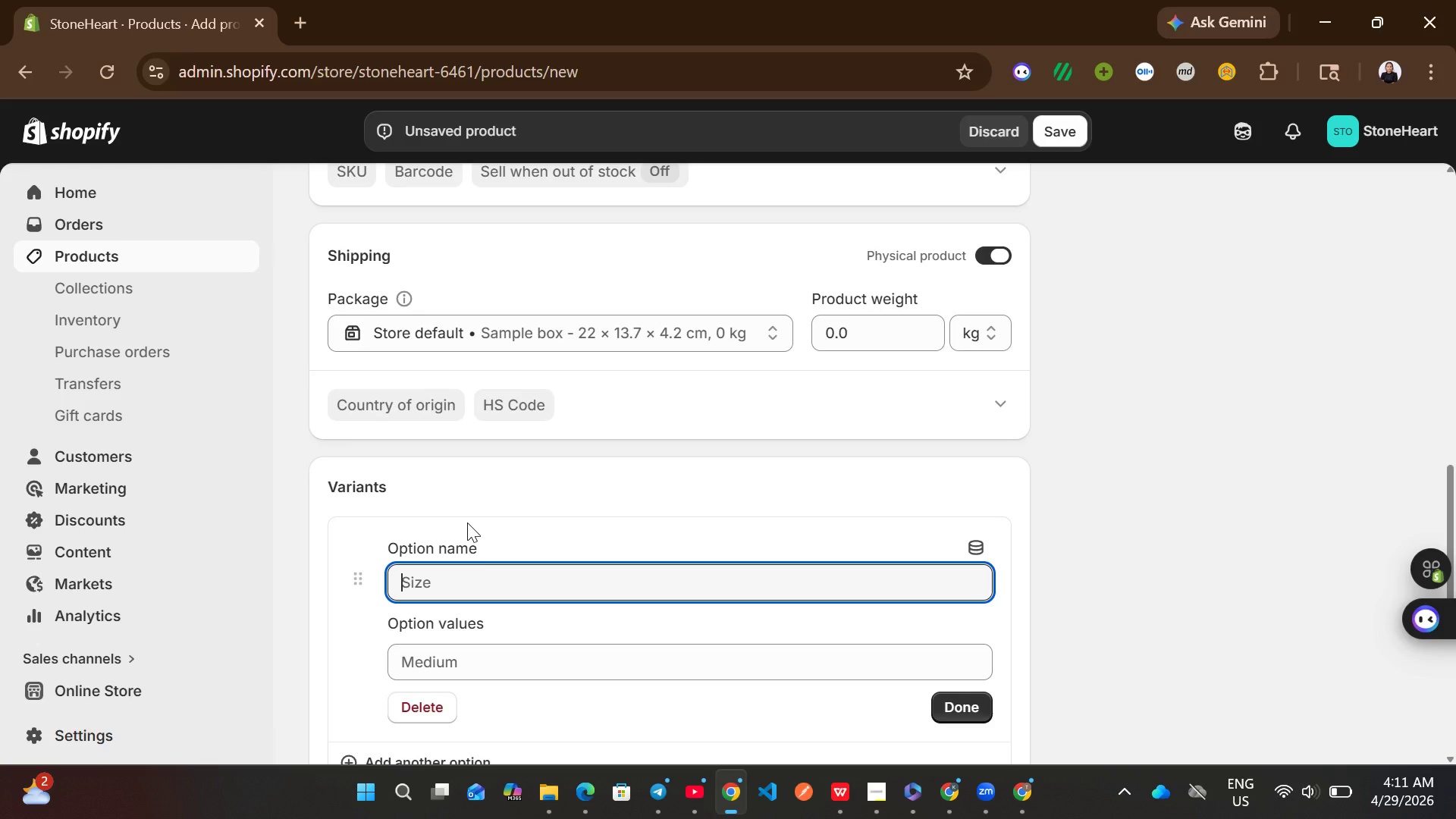 
type(Handle Material)
 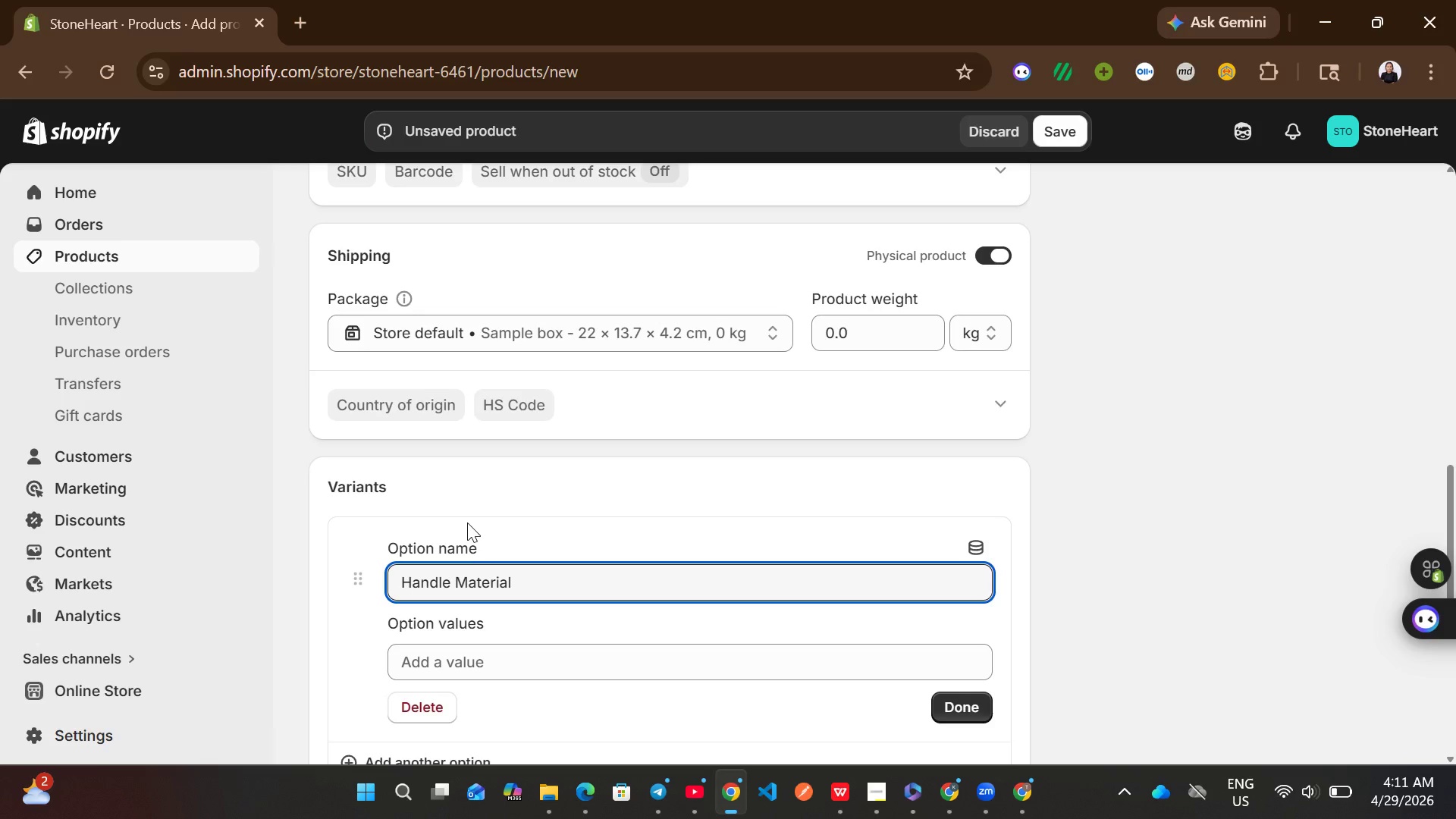 
left_click([487, 660])
 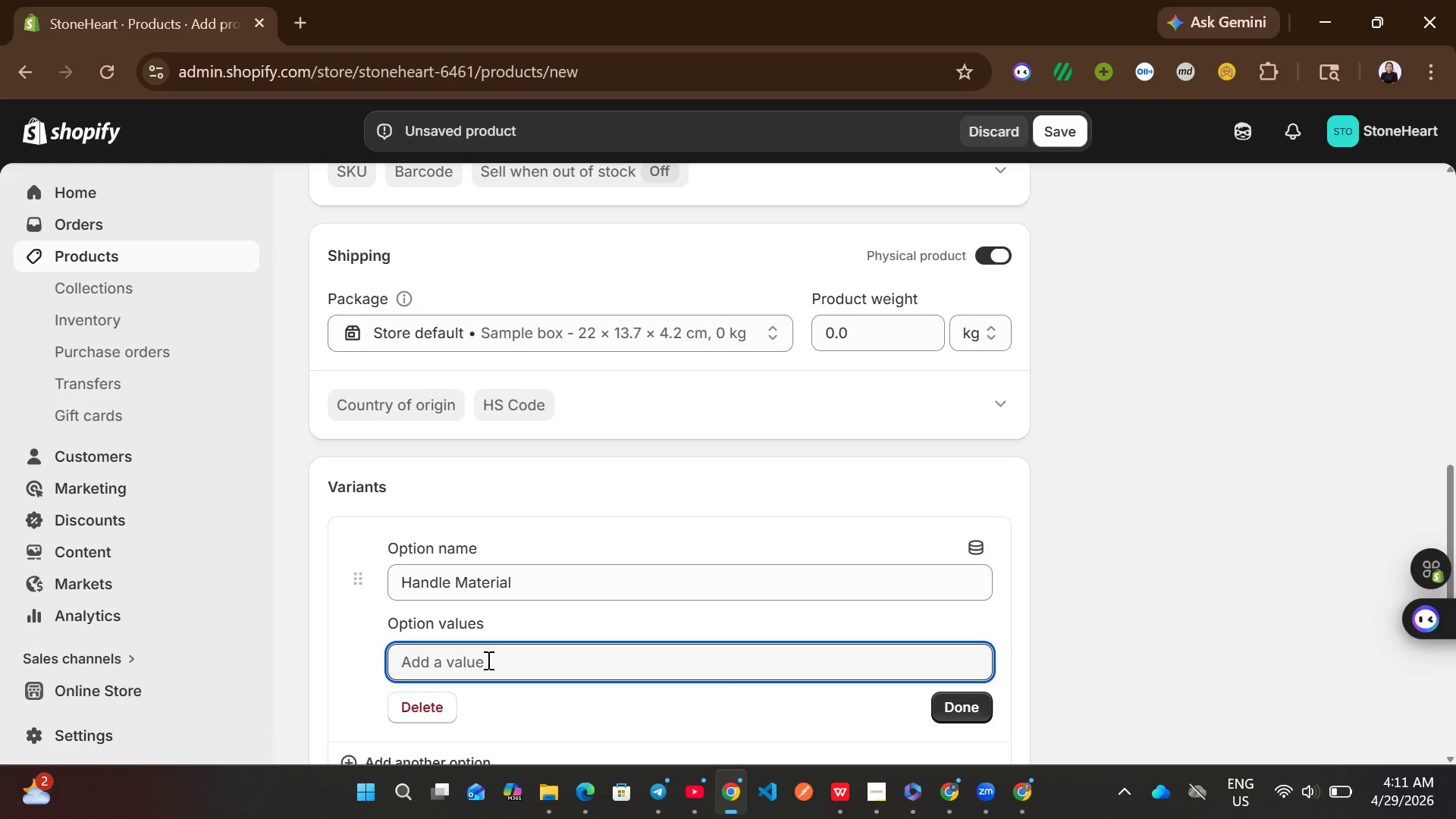 
type(Fiberglass)
 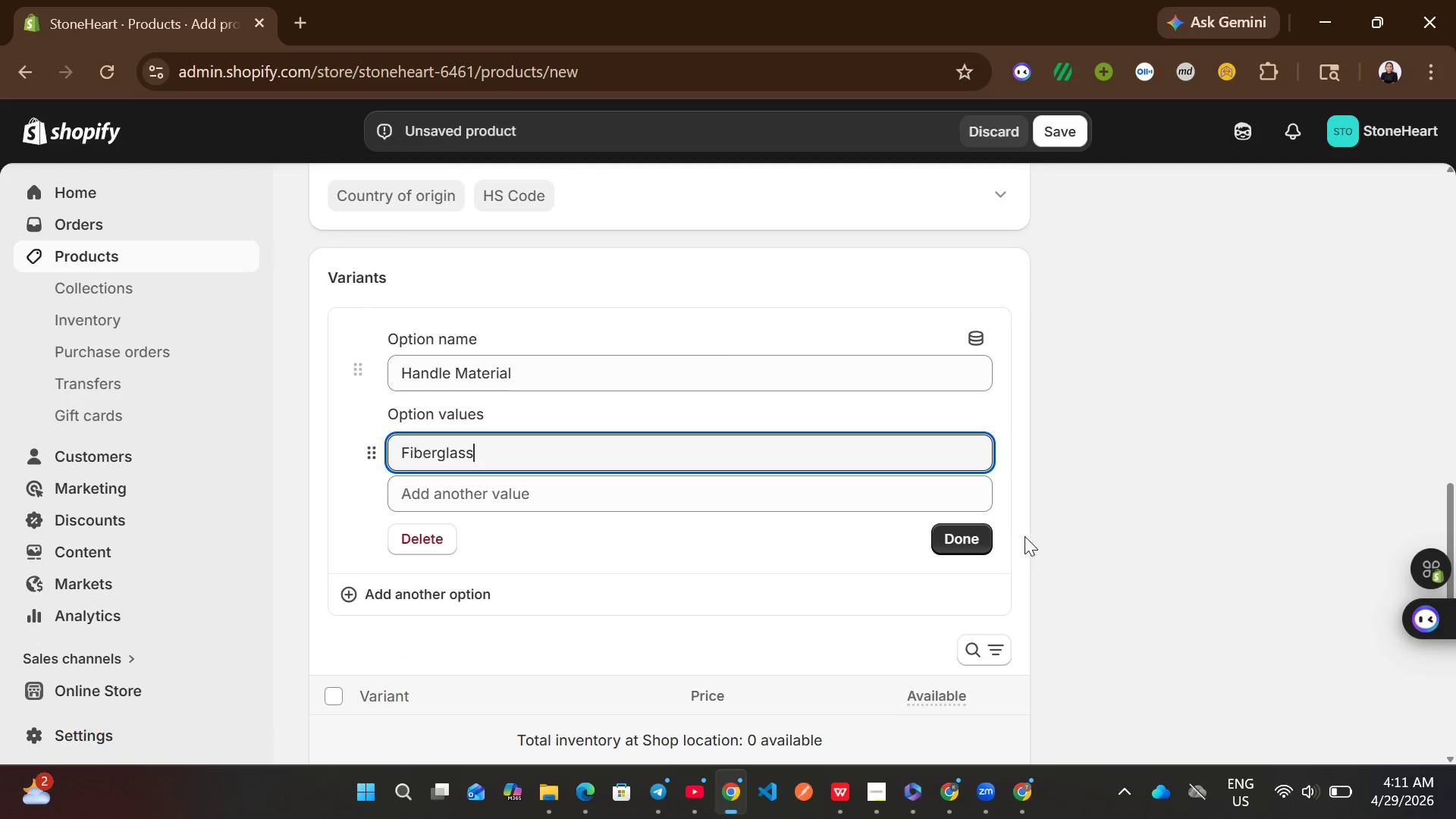 
left_click([972, 538])
 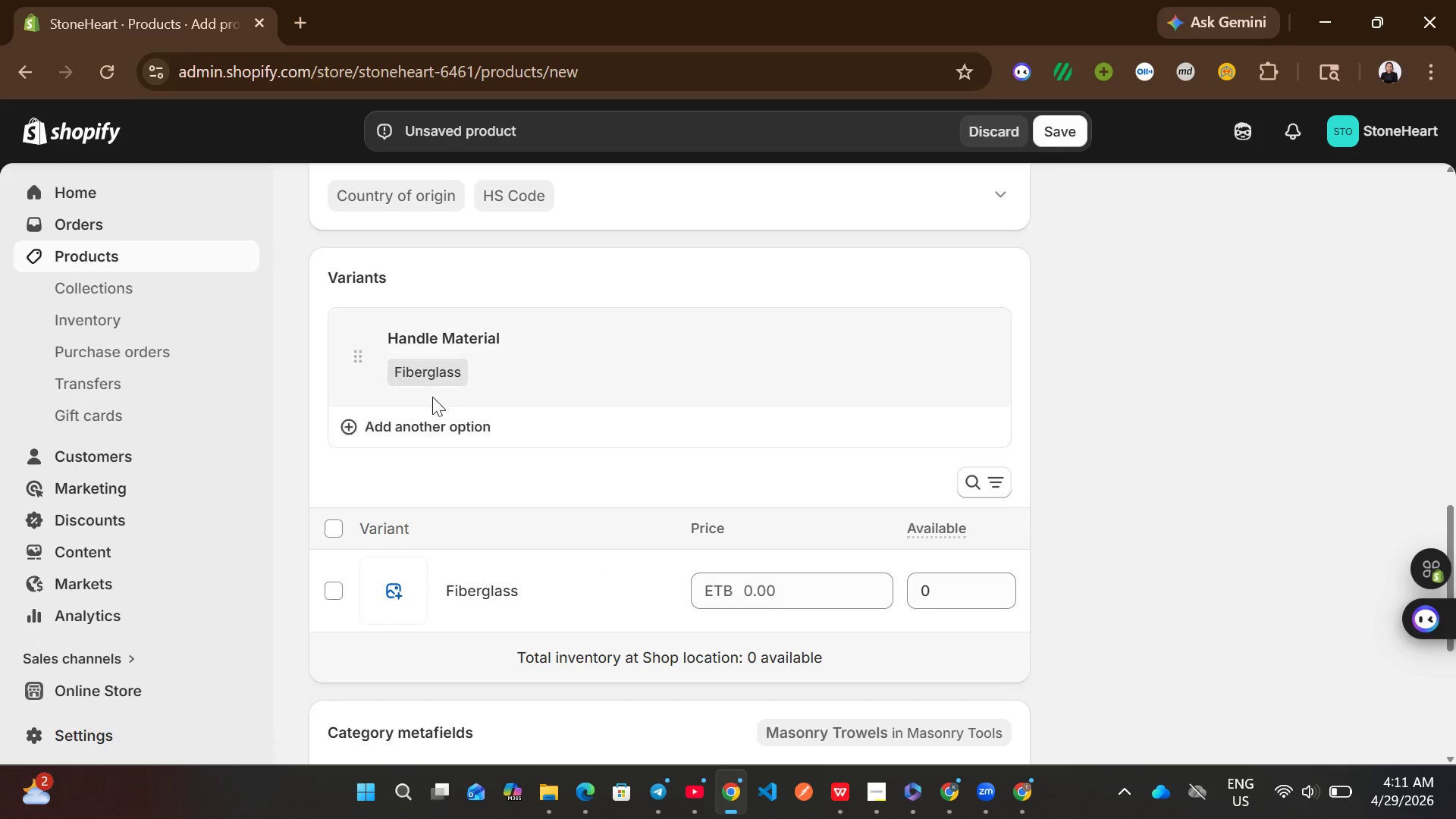 
left_click([430, 421])
 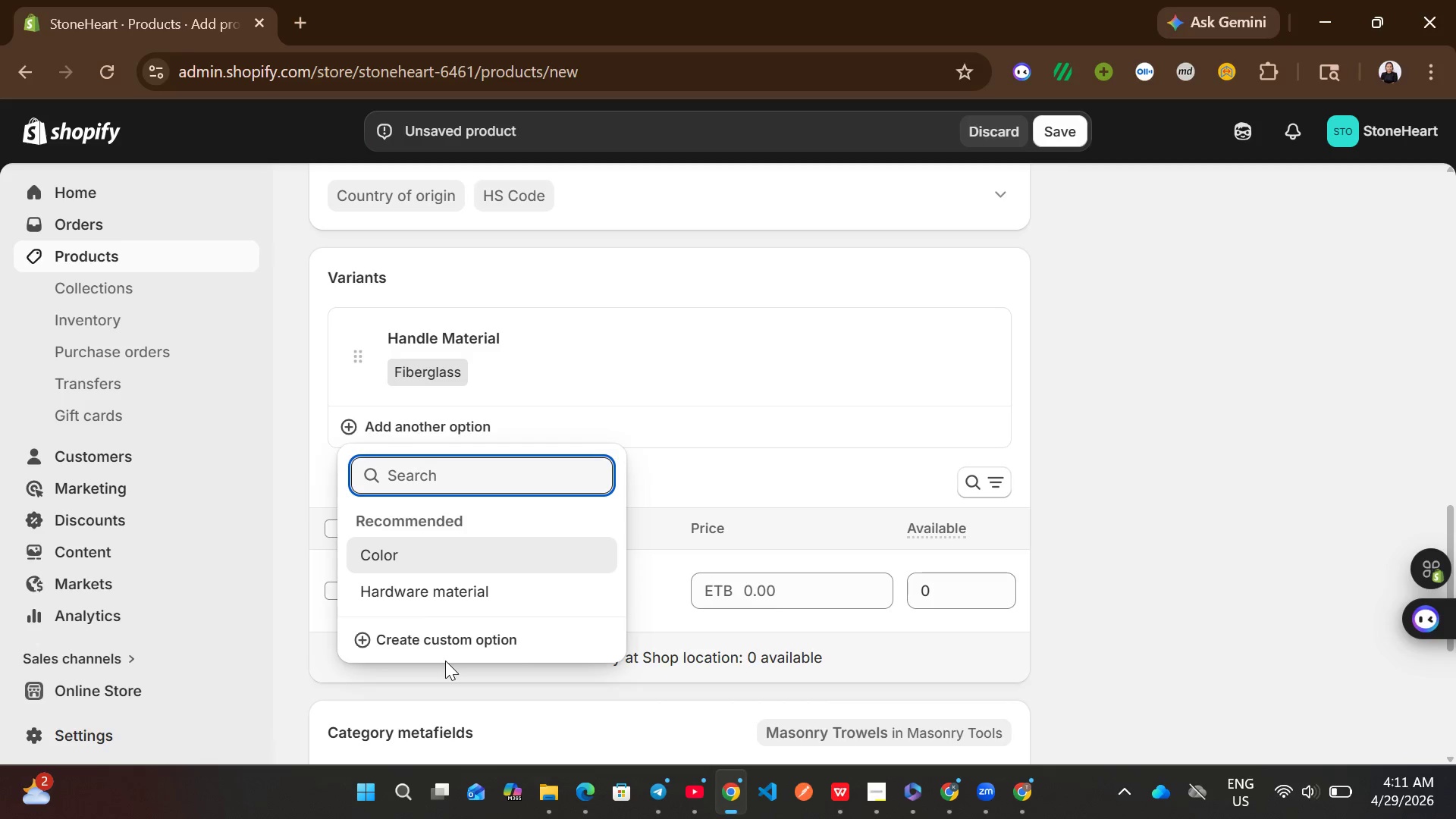 
left_click([445, 648])
 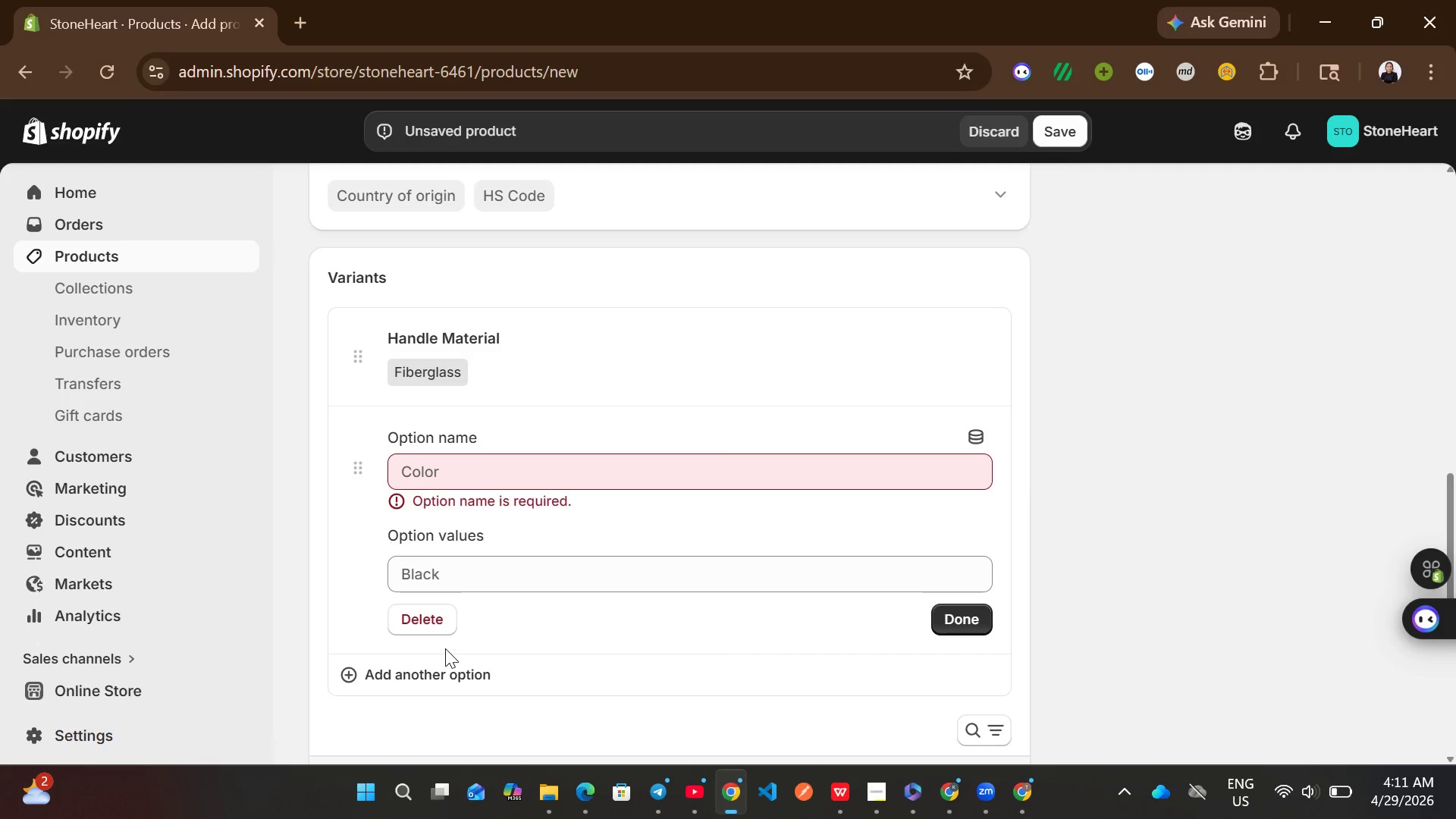 
wait(5.44)
 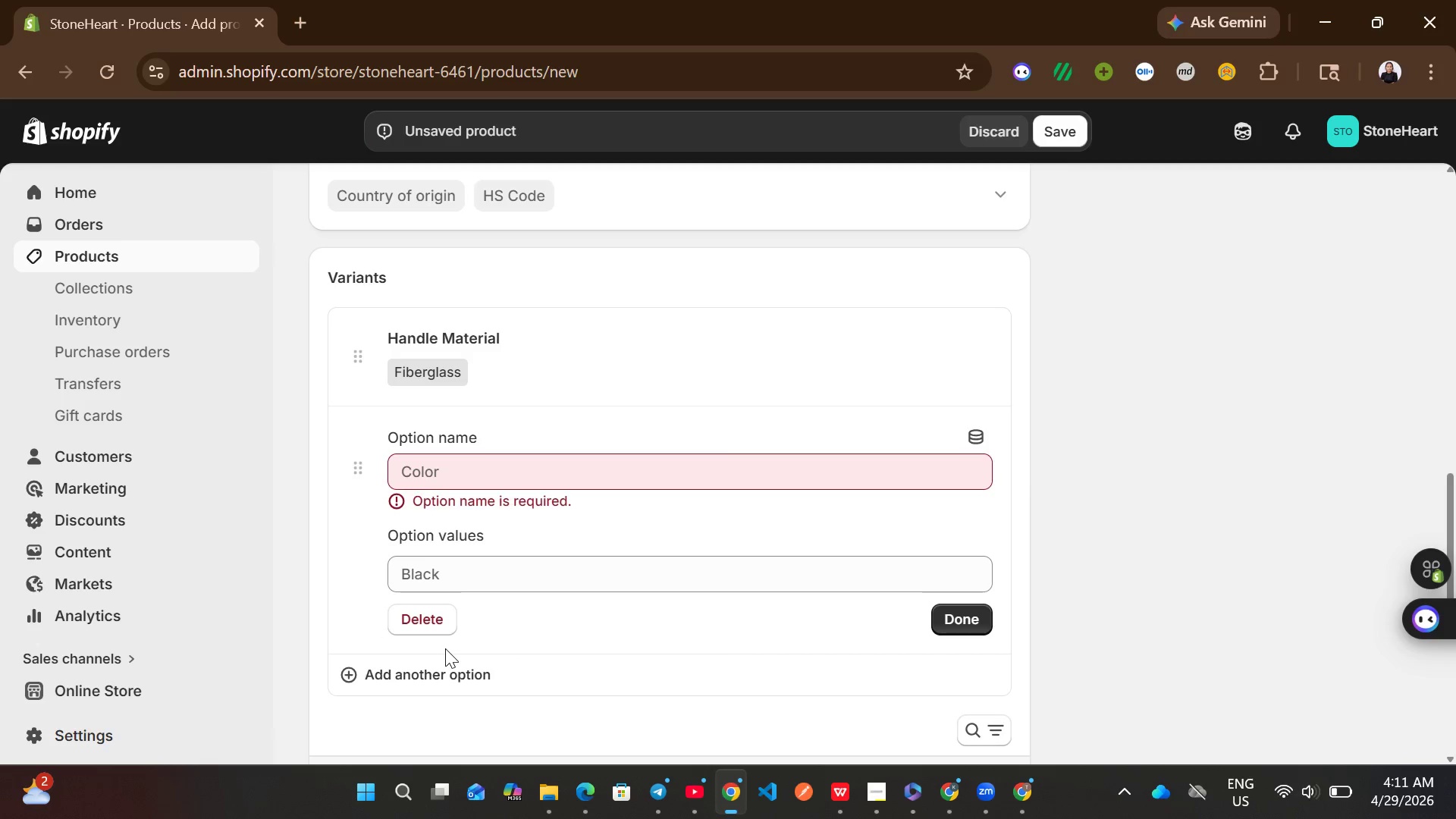 
left_click([516, 467])
 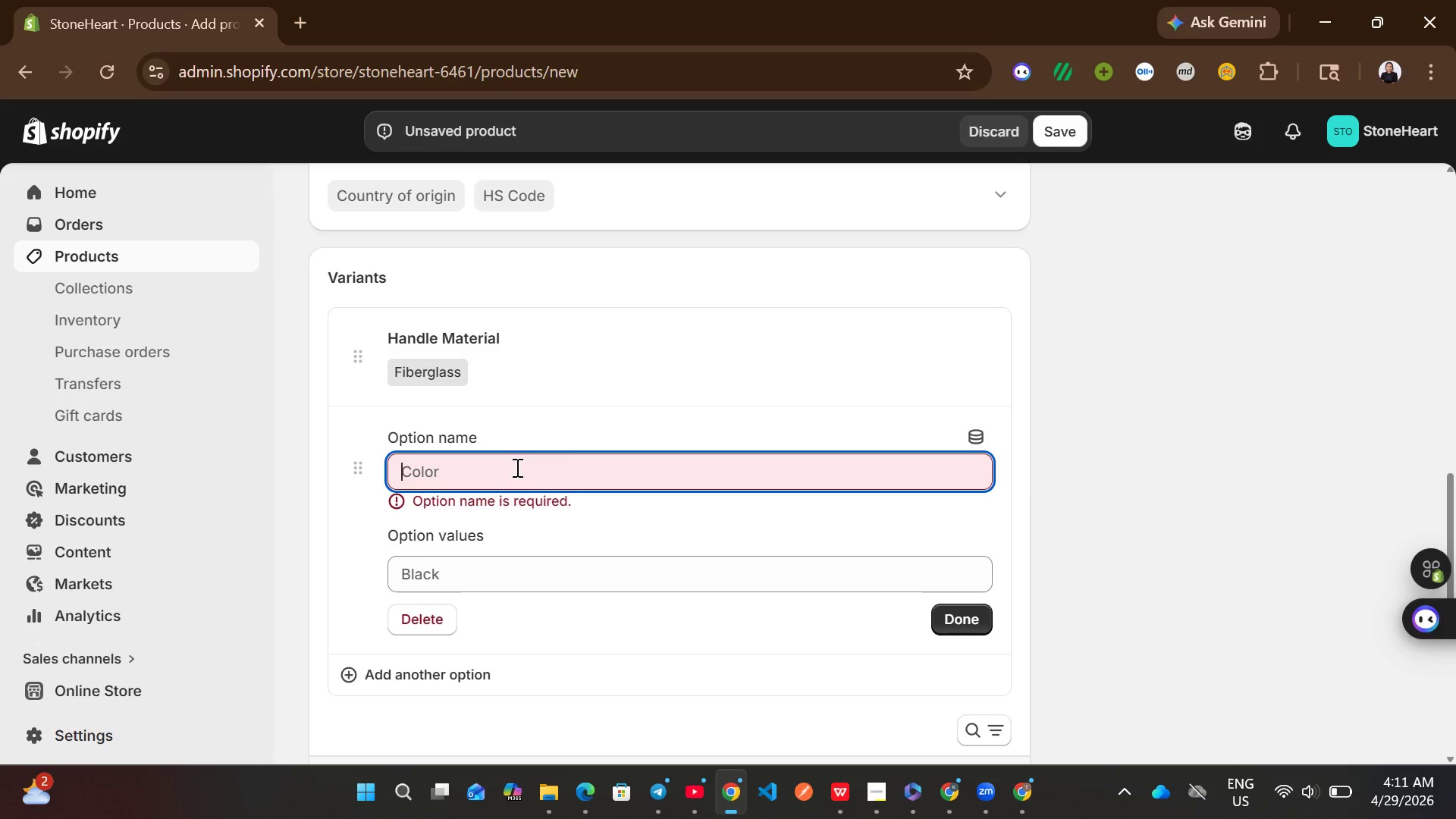 
type(Tool Size)
 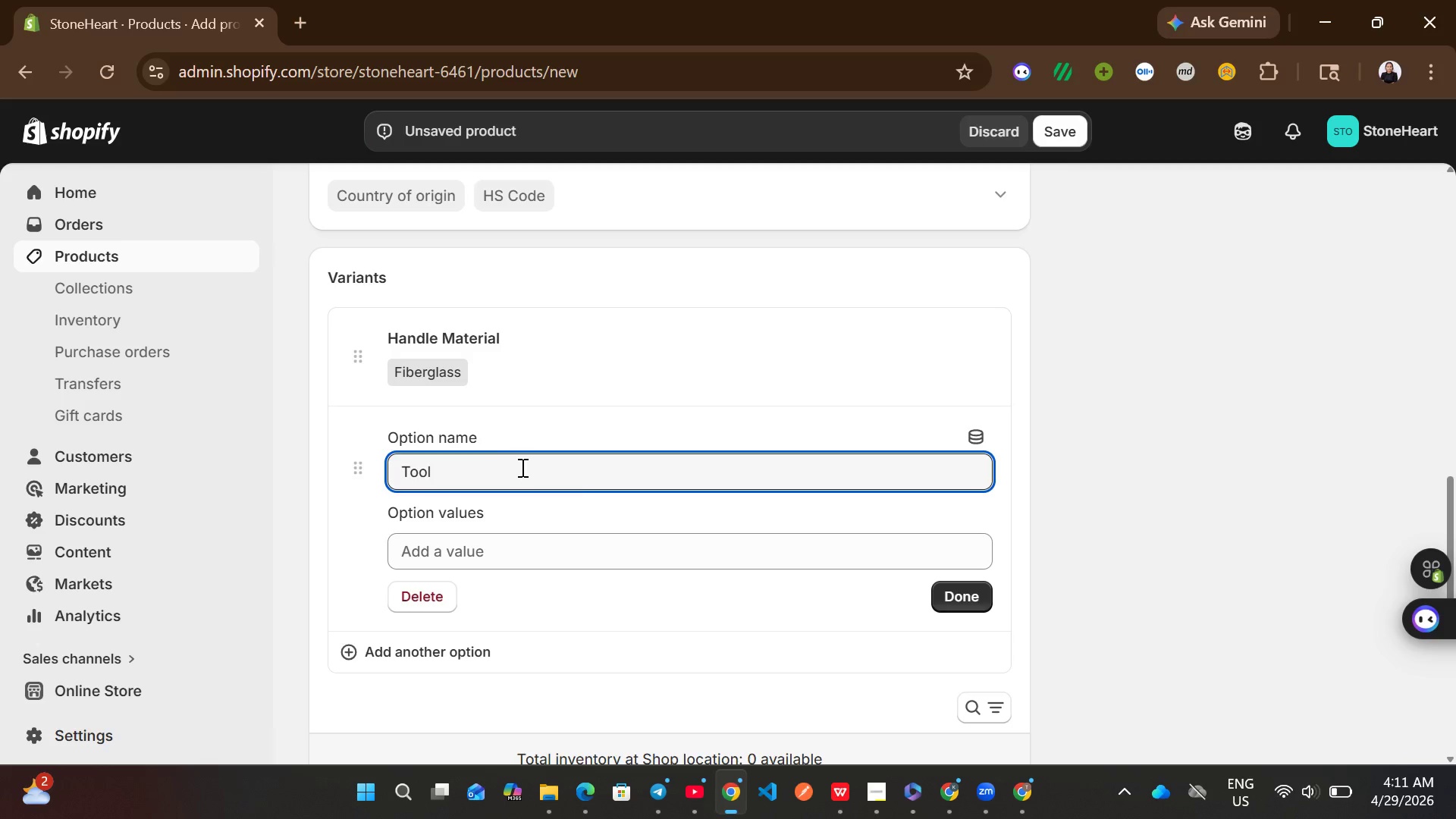 
left_click([599, 530])
 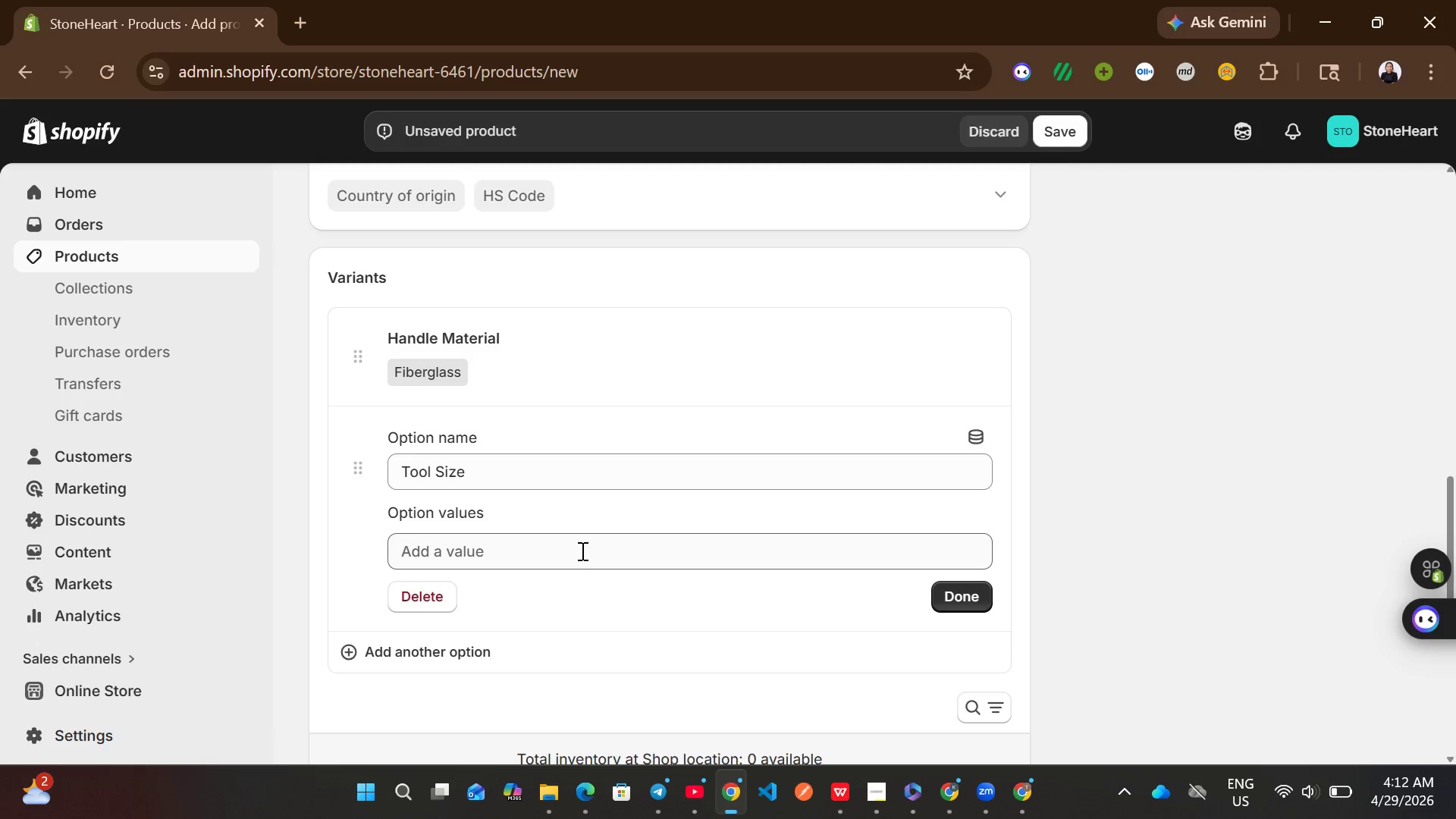 
left_click([581, 551])
 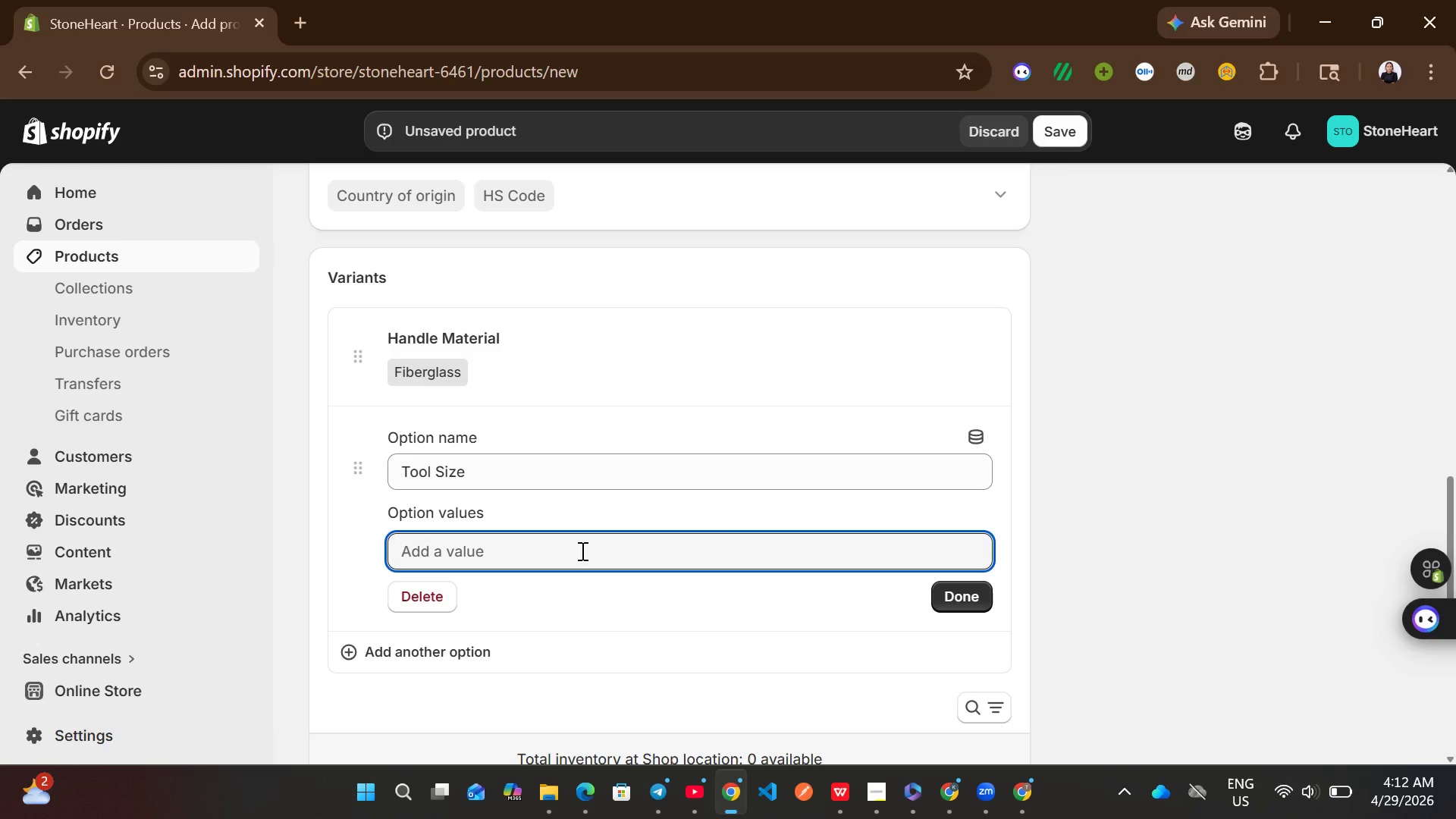 
wait(5.72)
 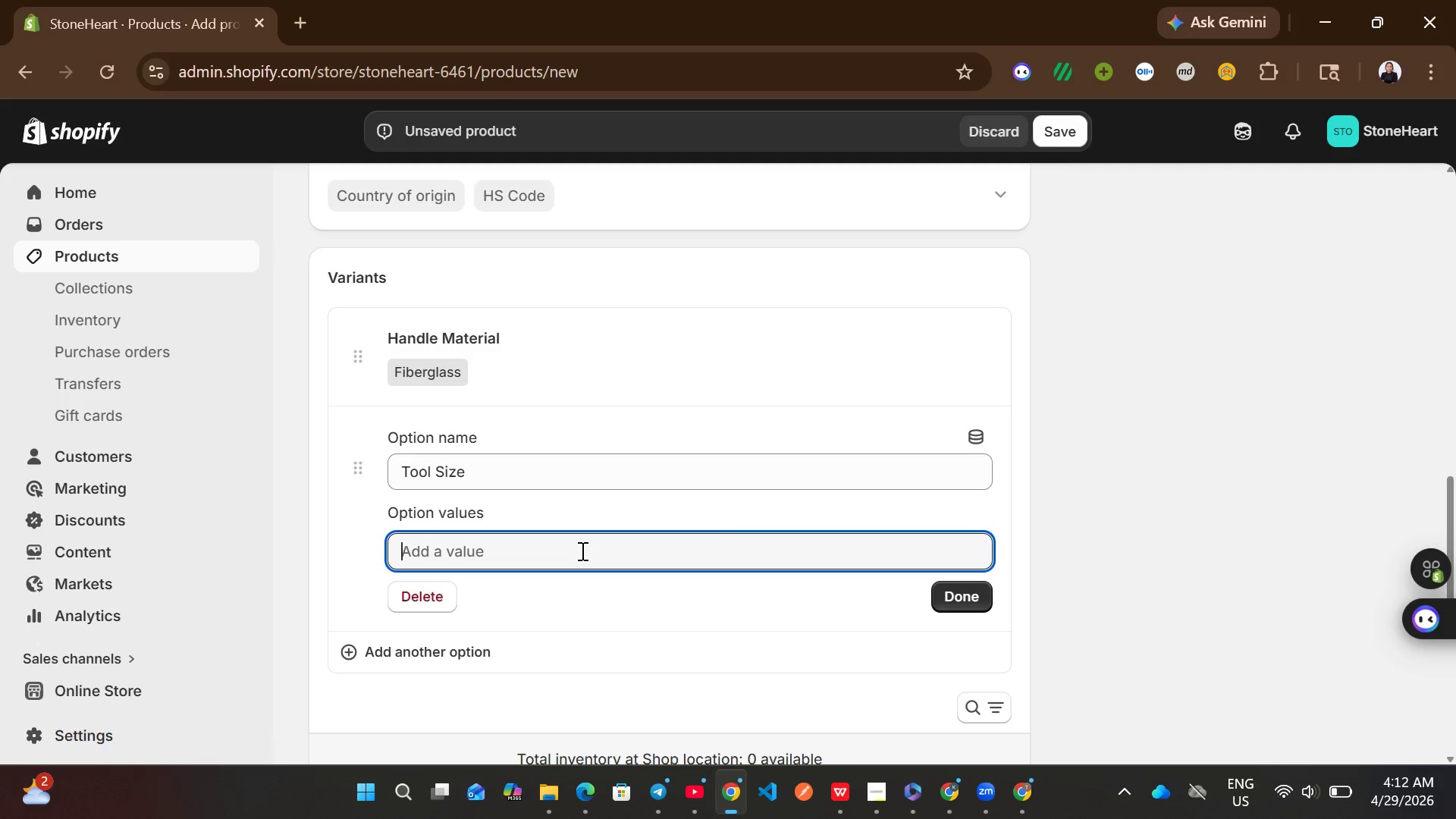 
type(5/8-inch)
 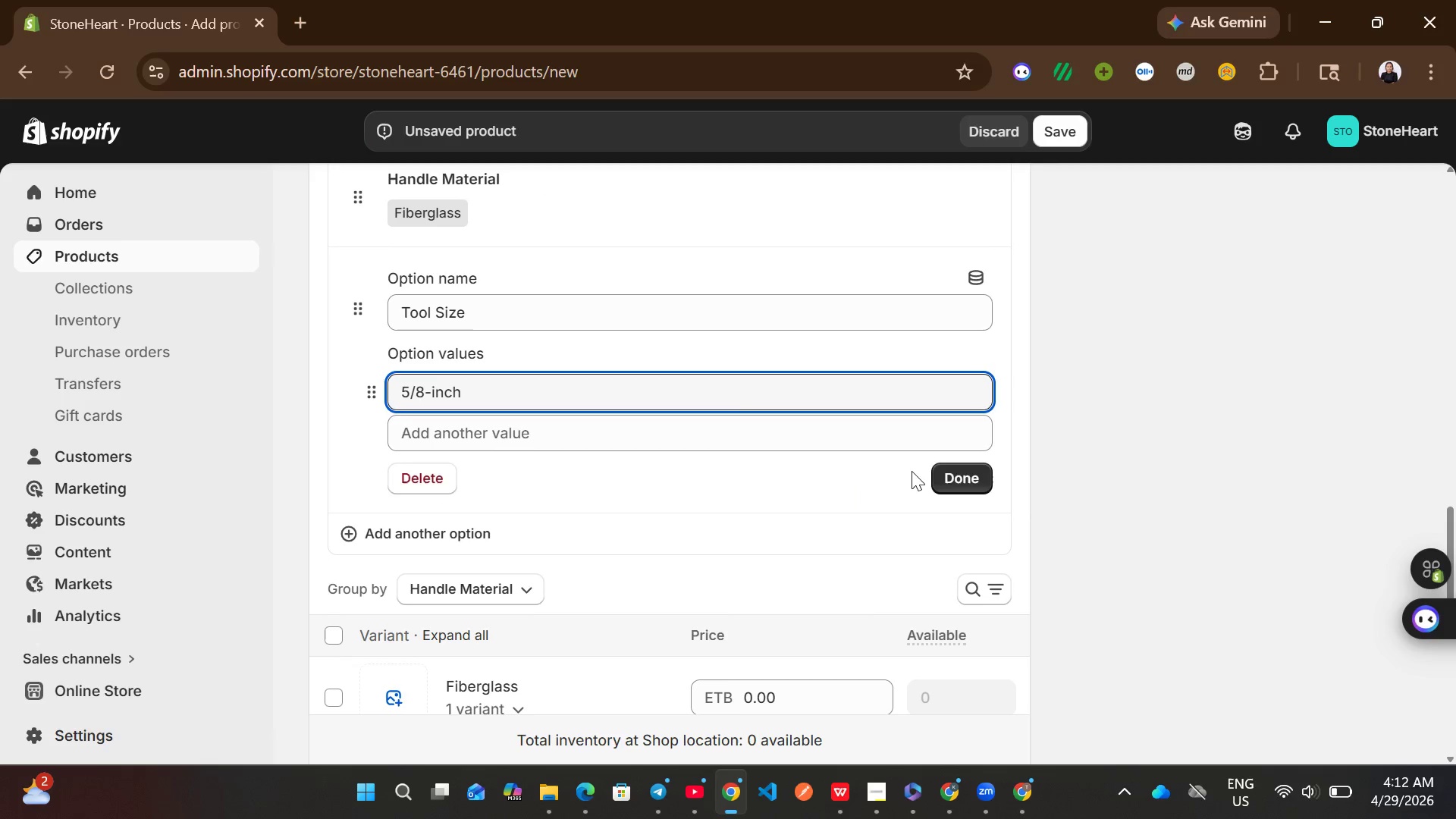 
left_click([959, 481])
 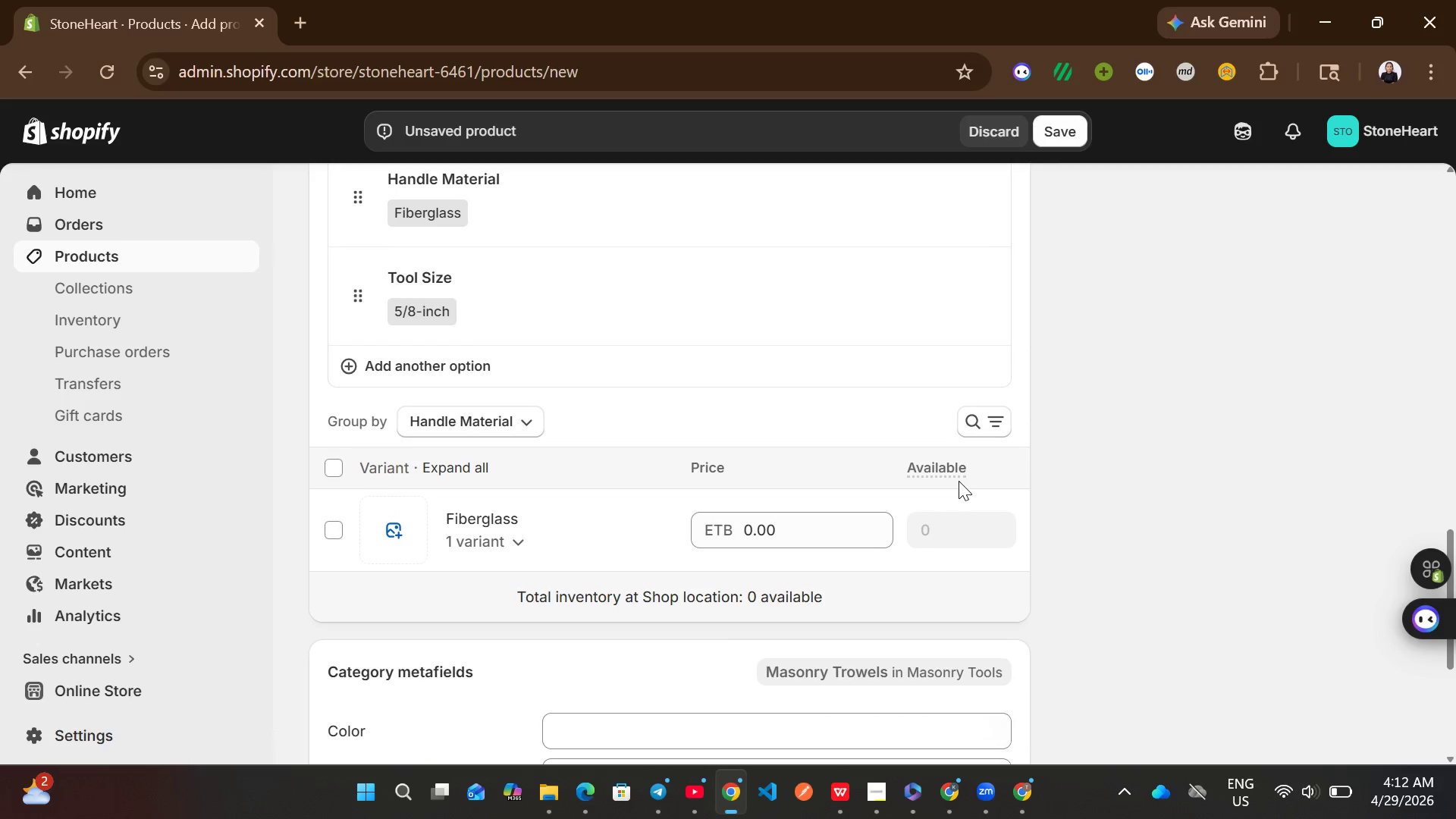 
left_click([817, 519])
 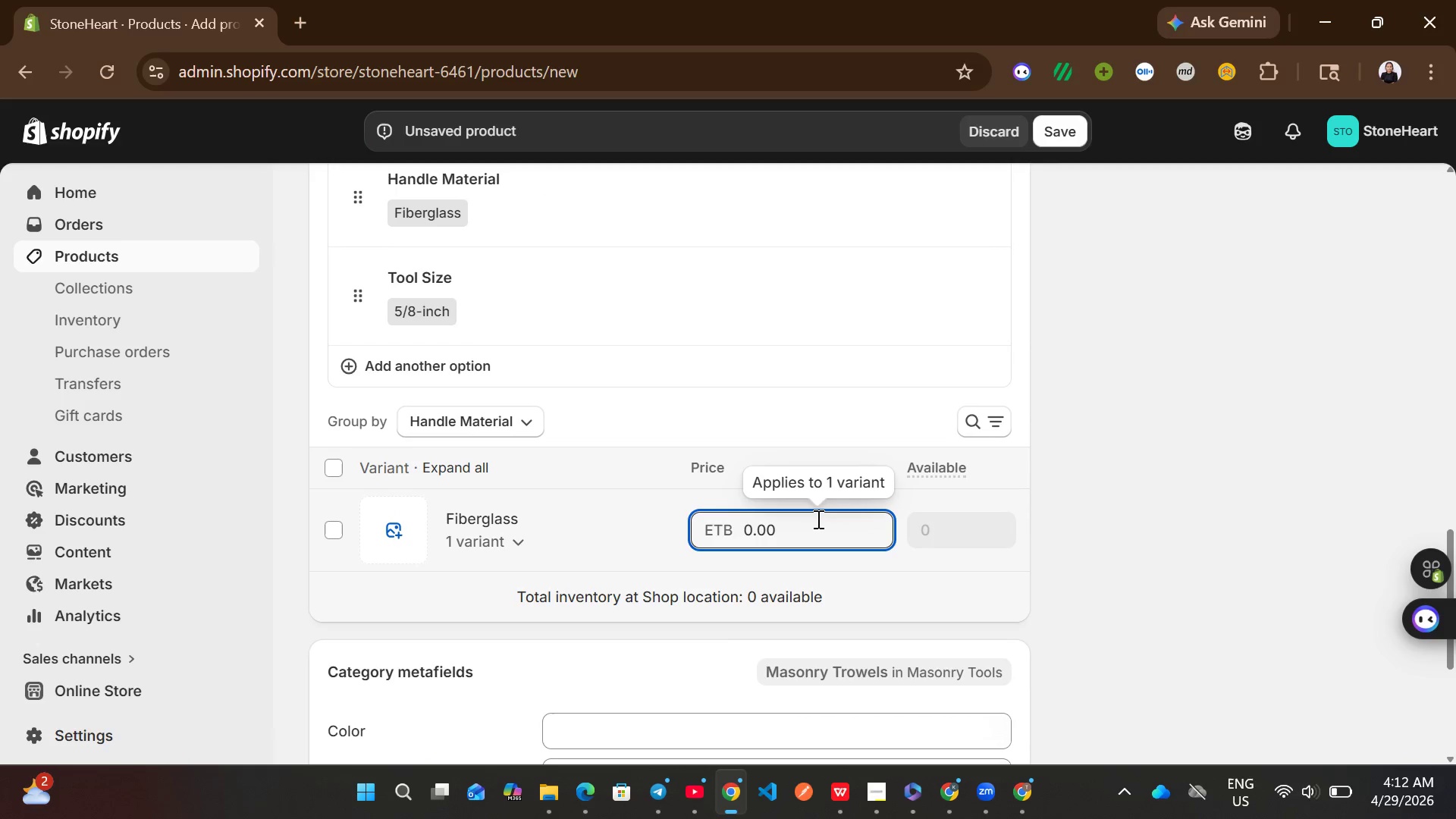 
key(Control+A)
 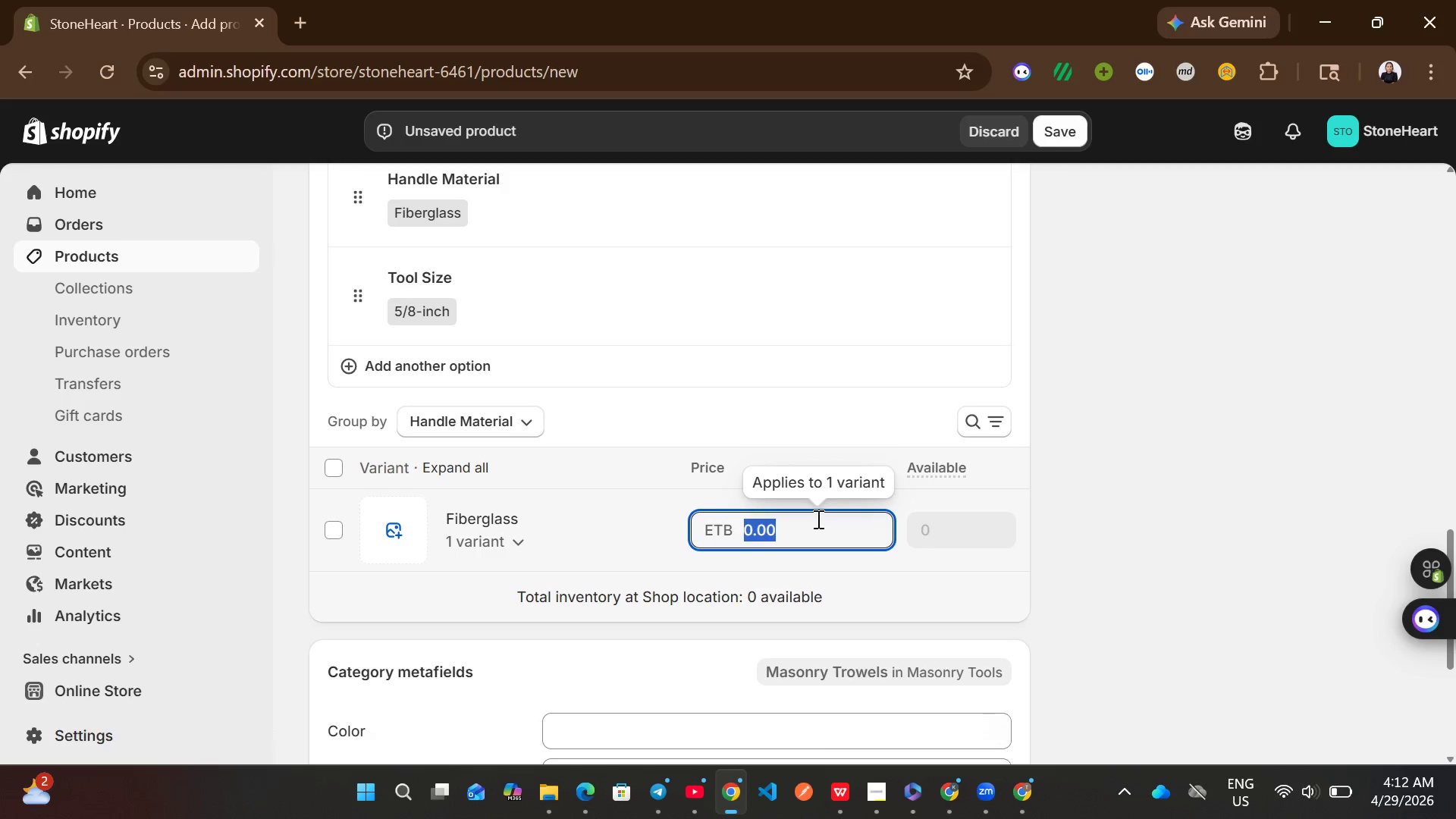 
type(5/8-inch)
 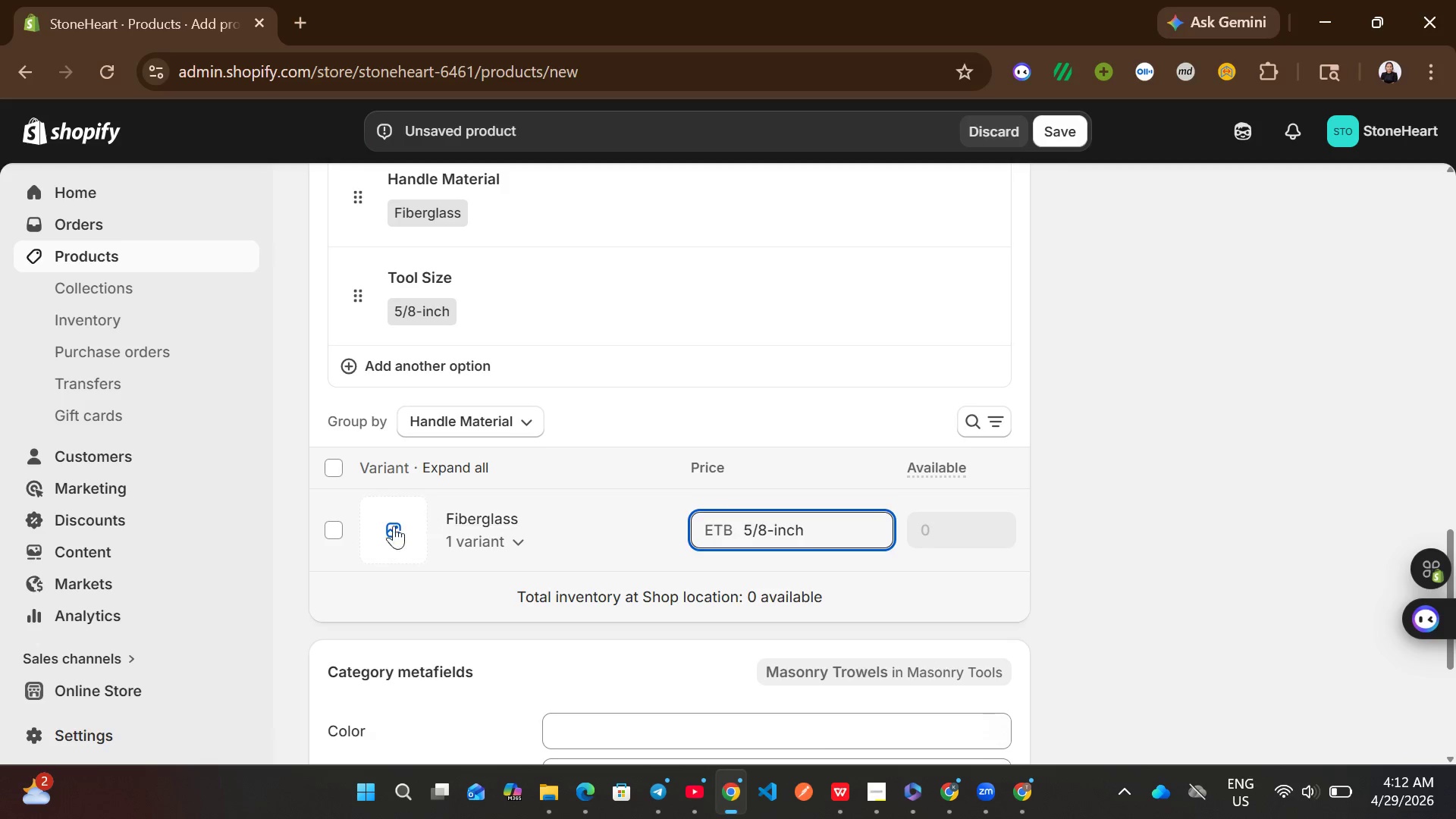 
left_click([344, 535])
 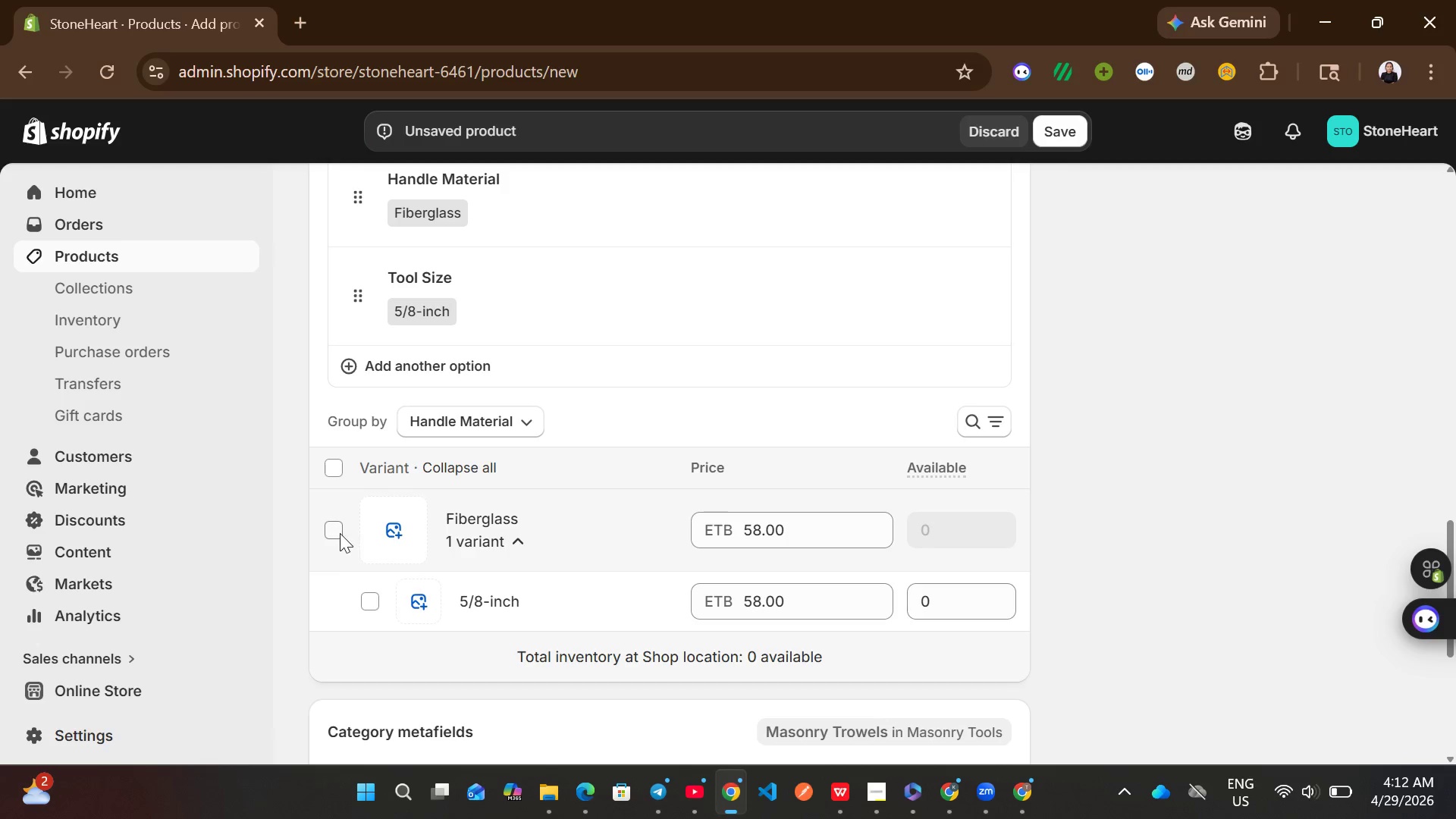 
left_click([340, 533])
 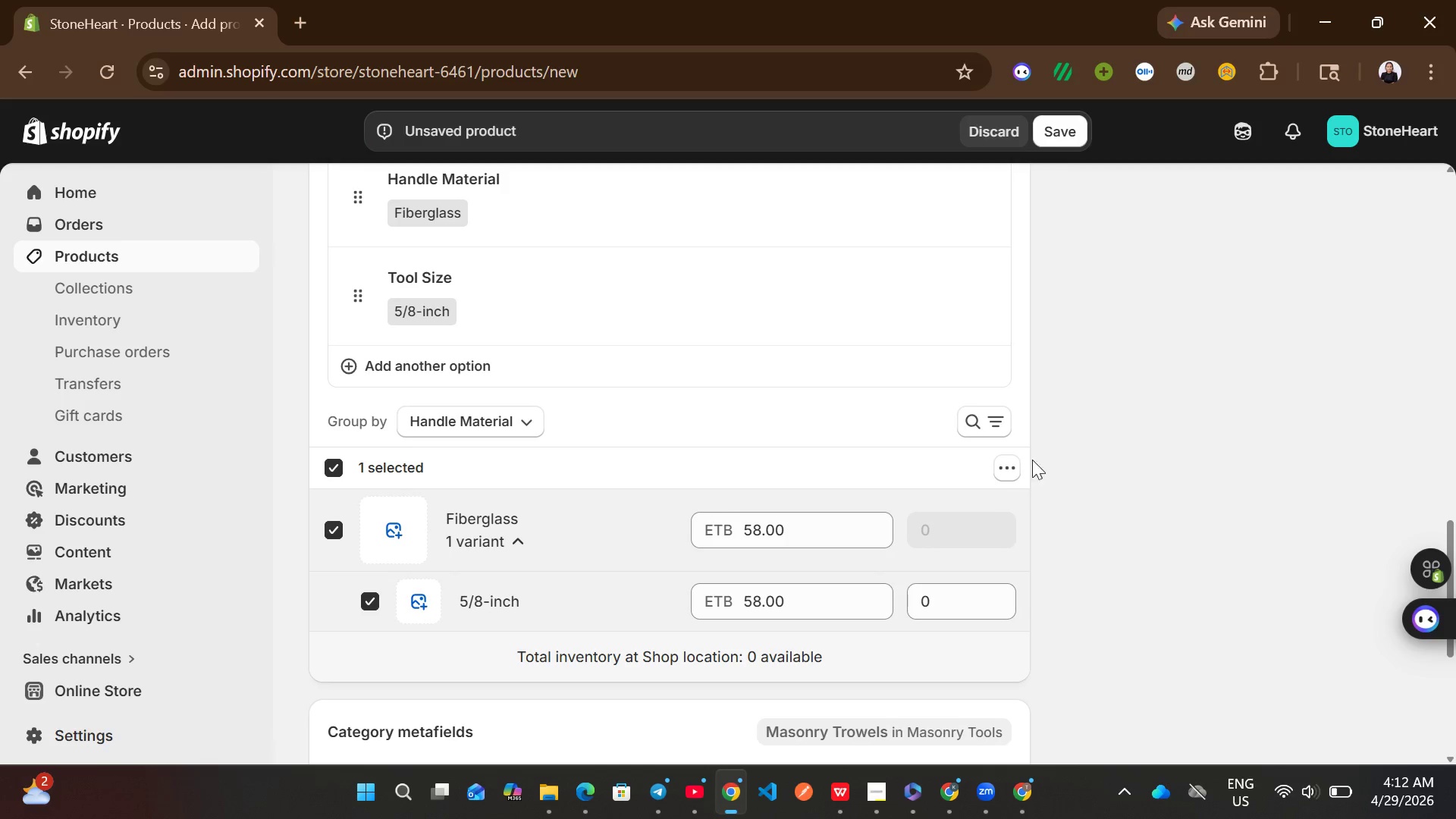 
left_click([999, 472])
 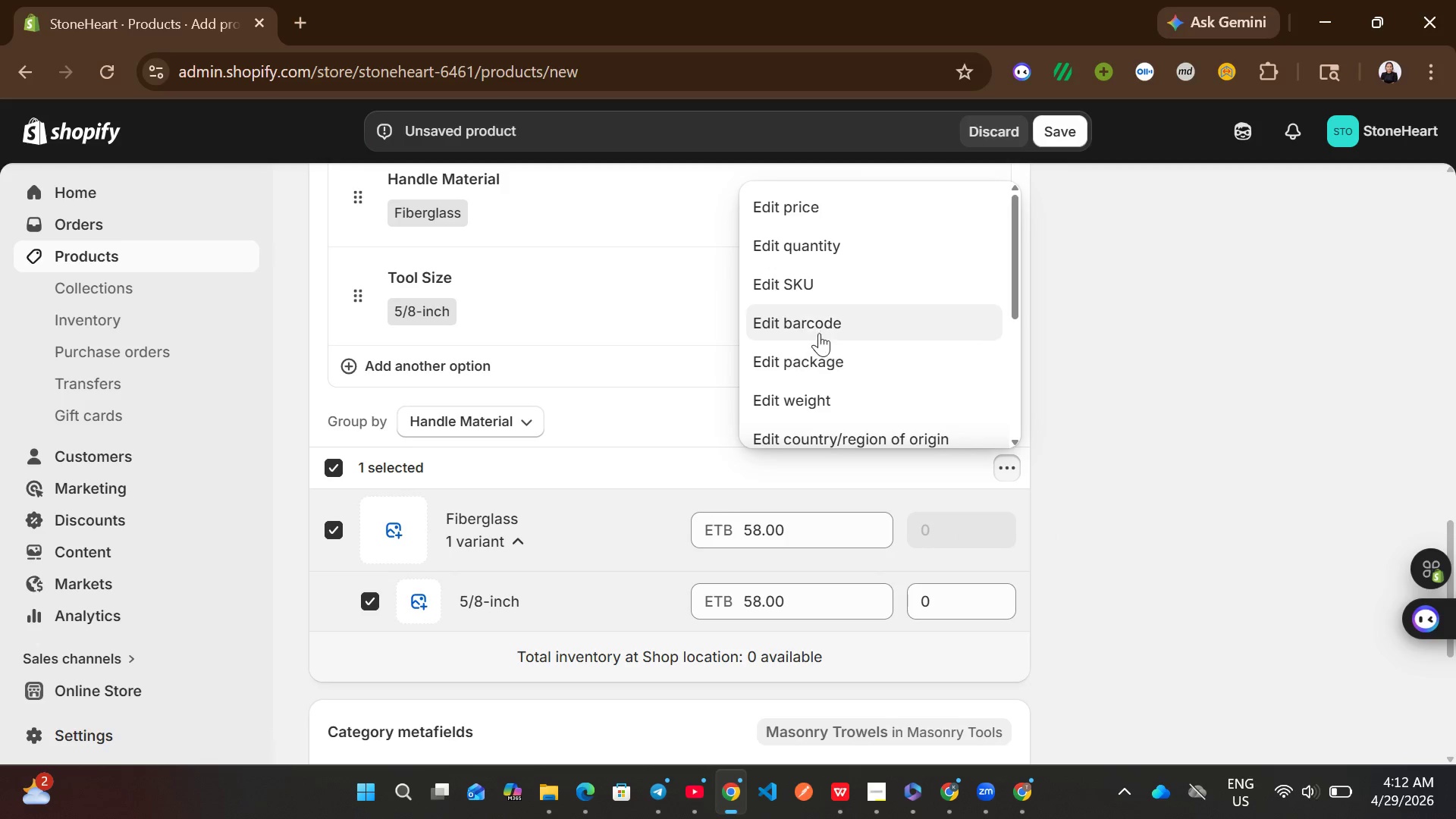 
left_click([795, 298])
 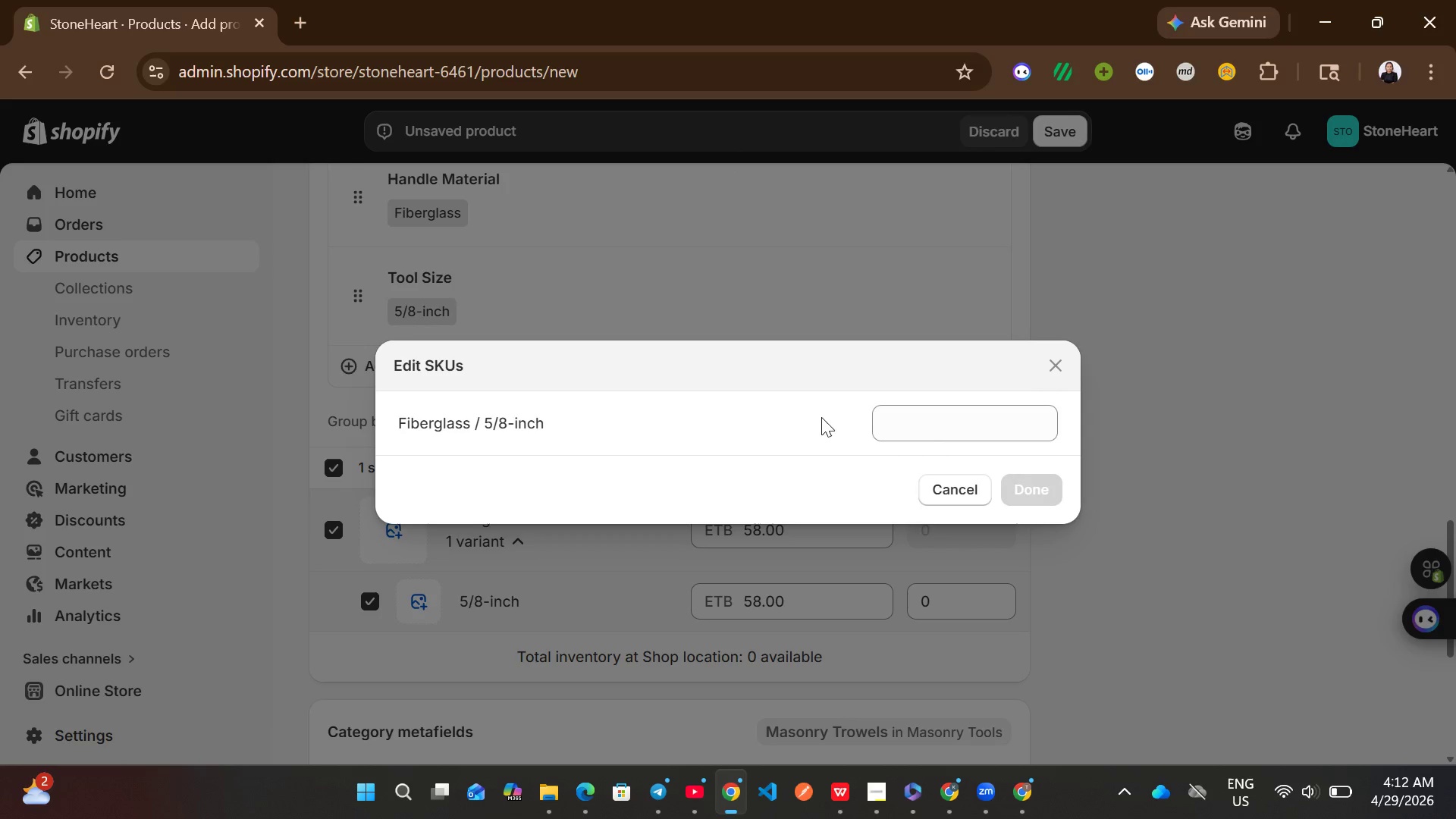 
left_click([966, 428])
 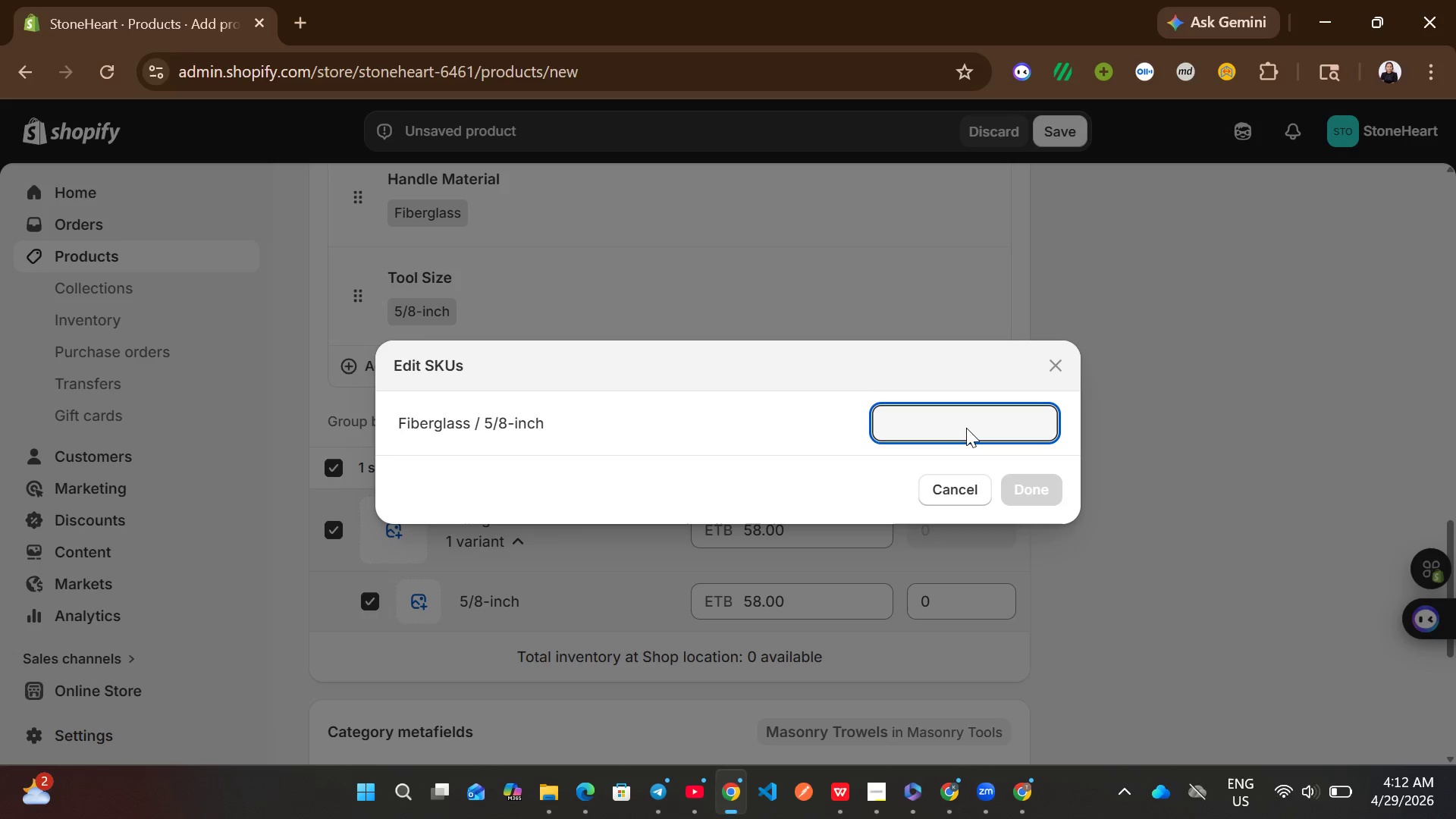 
type(SHM-5)
key(Backspace)
type(36)
 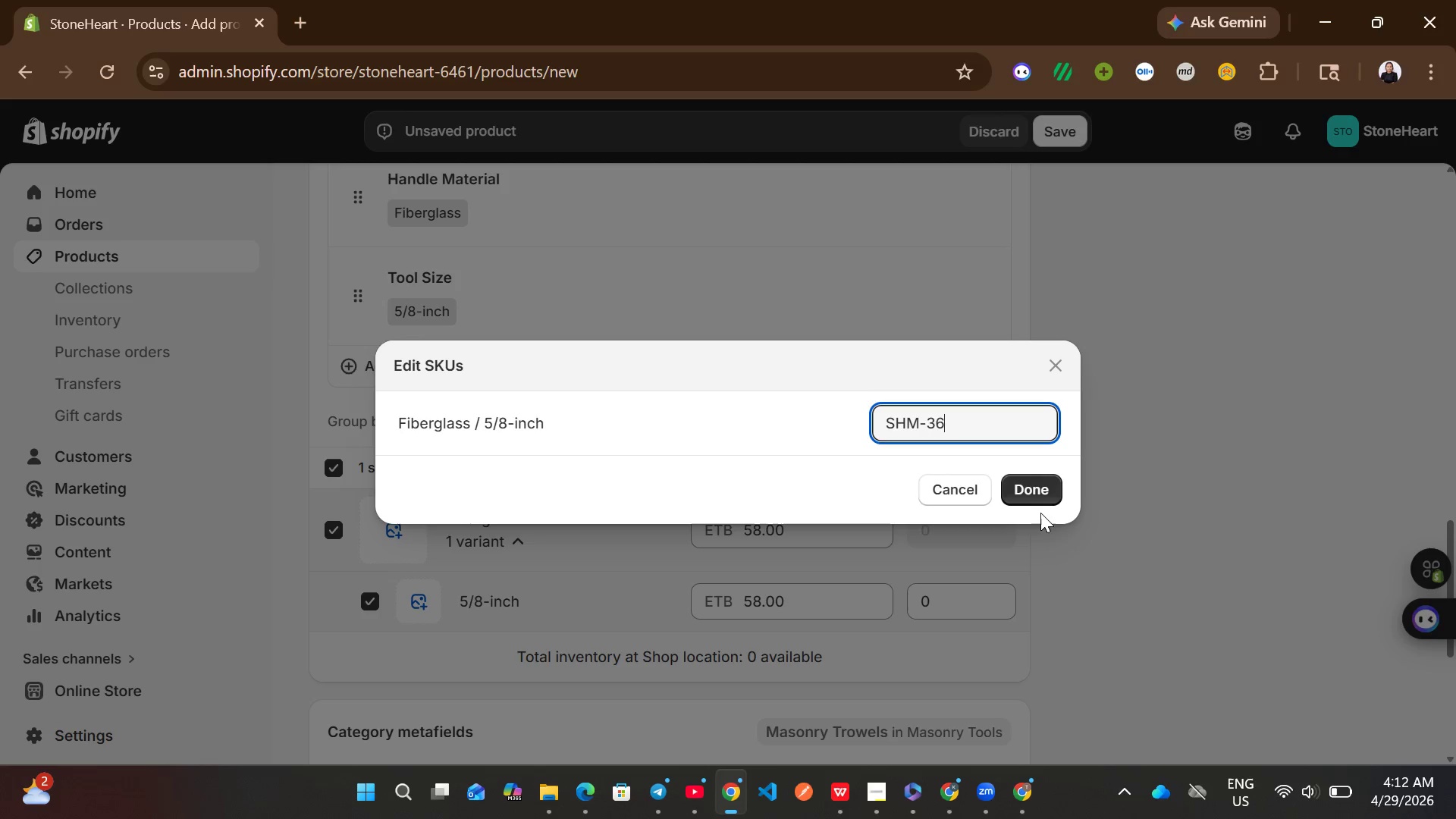 
left_click([1034, 497])
 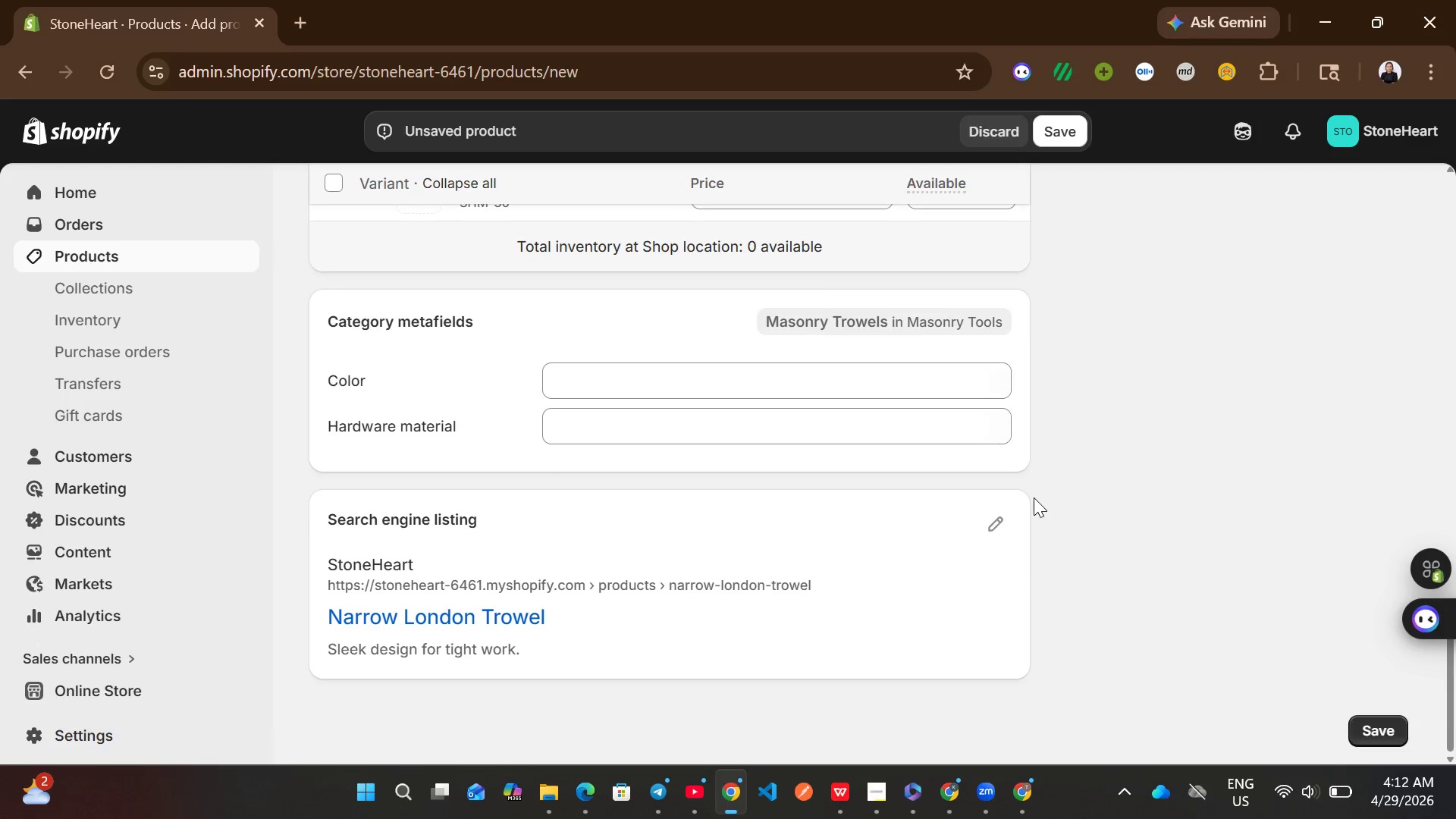 
left_click([993, 533])
 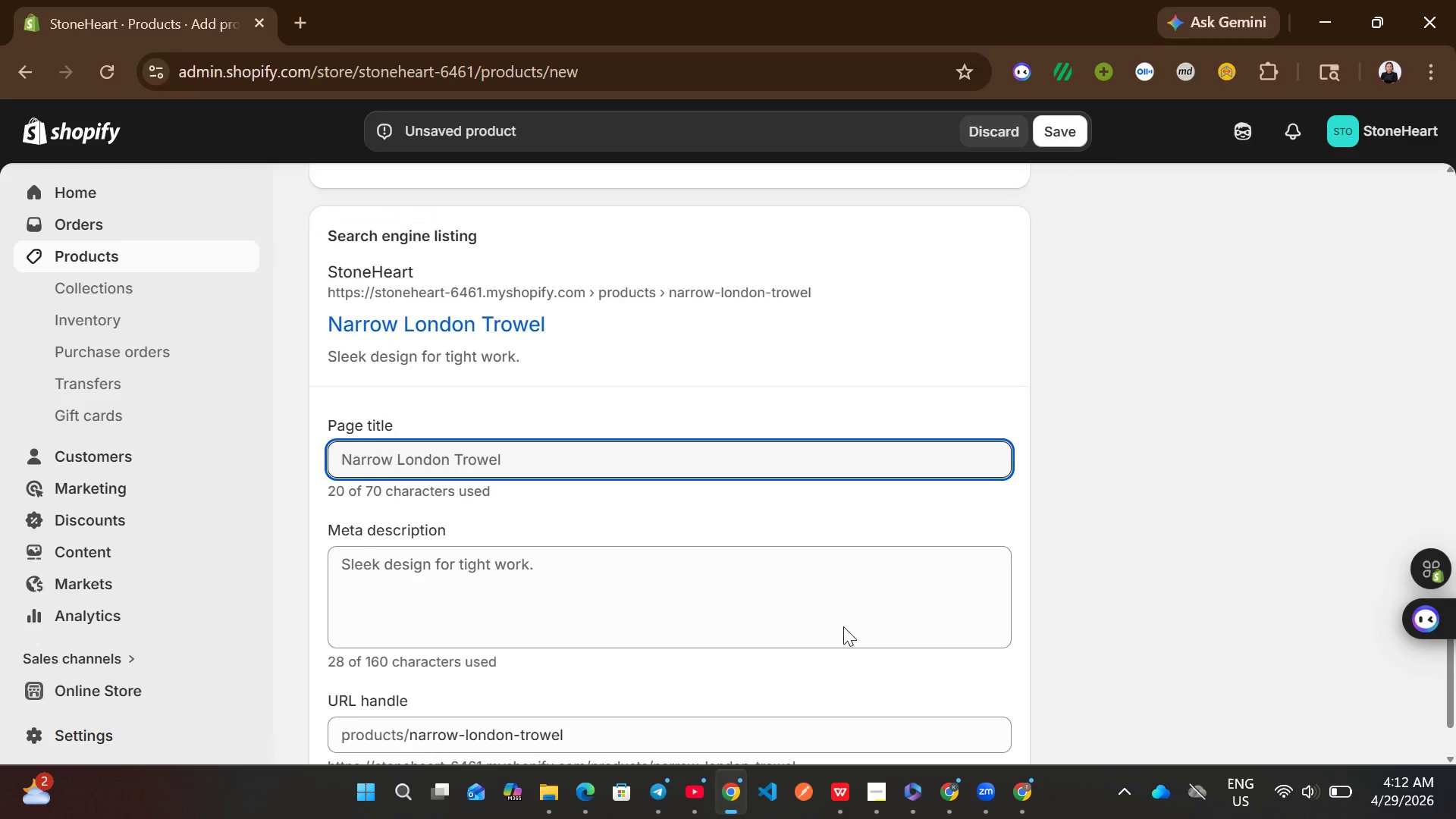 
left_click([667, 570])
 